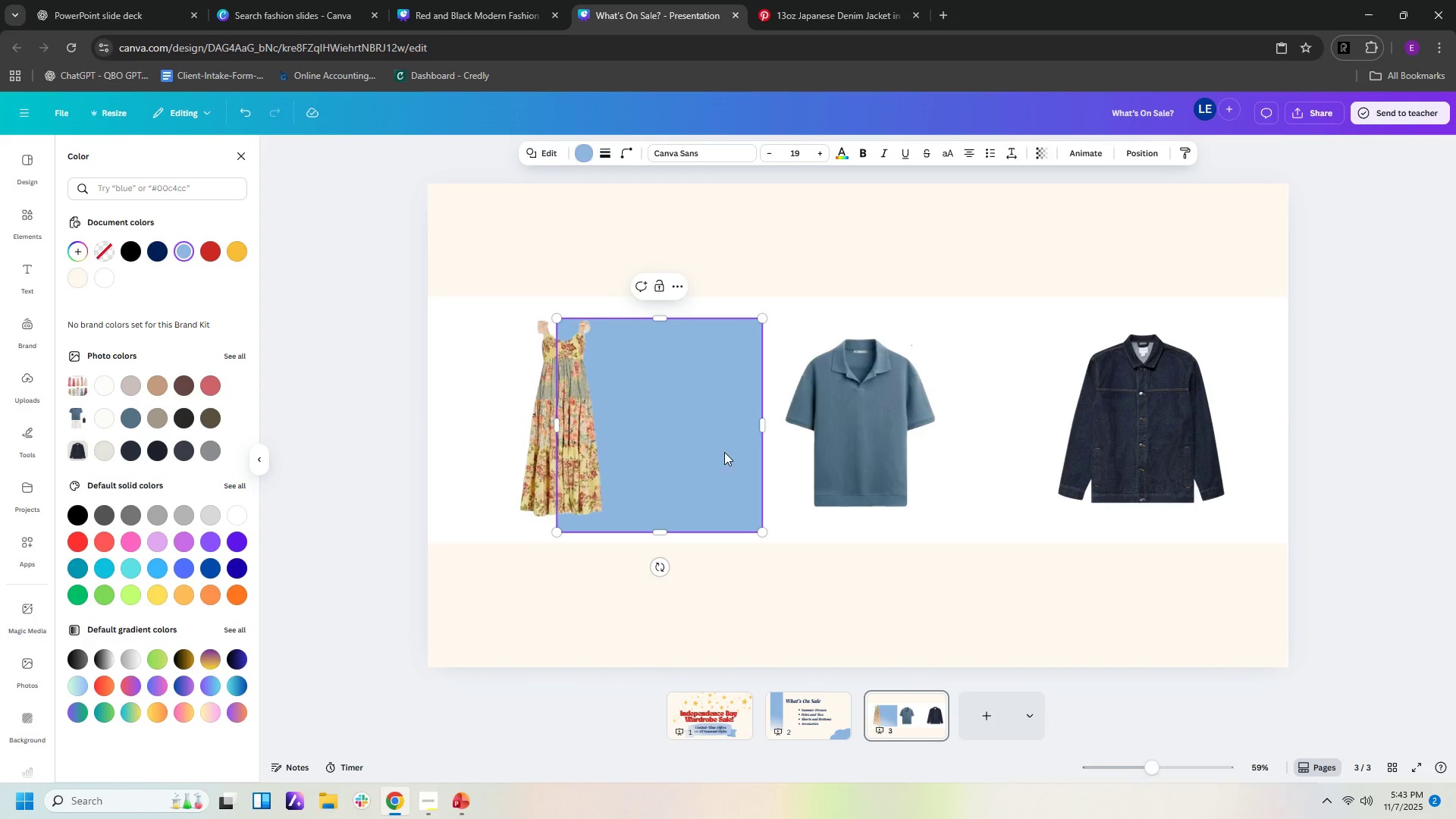 
key(Control+V)
 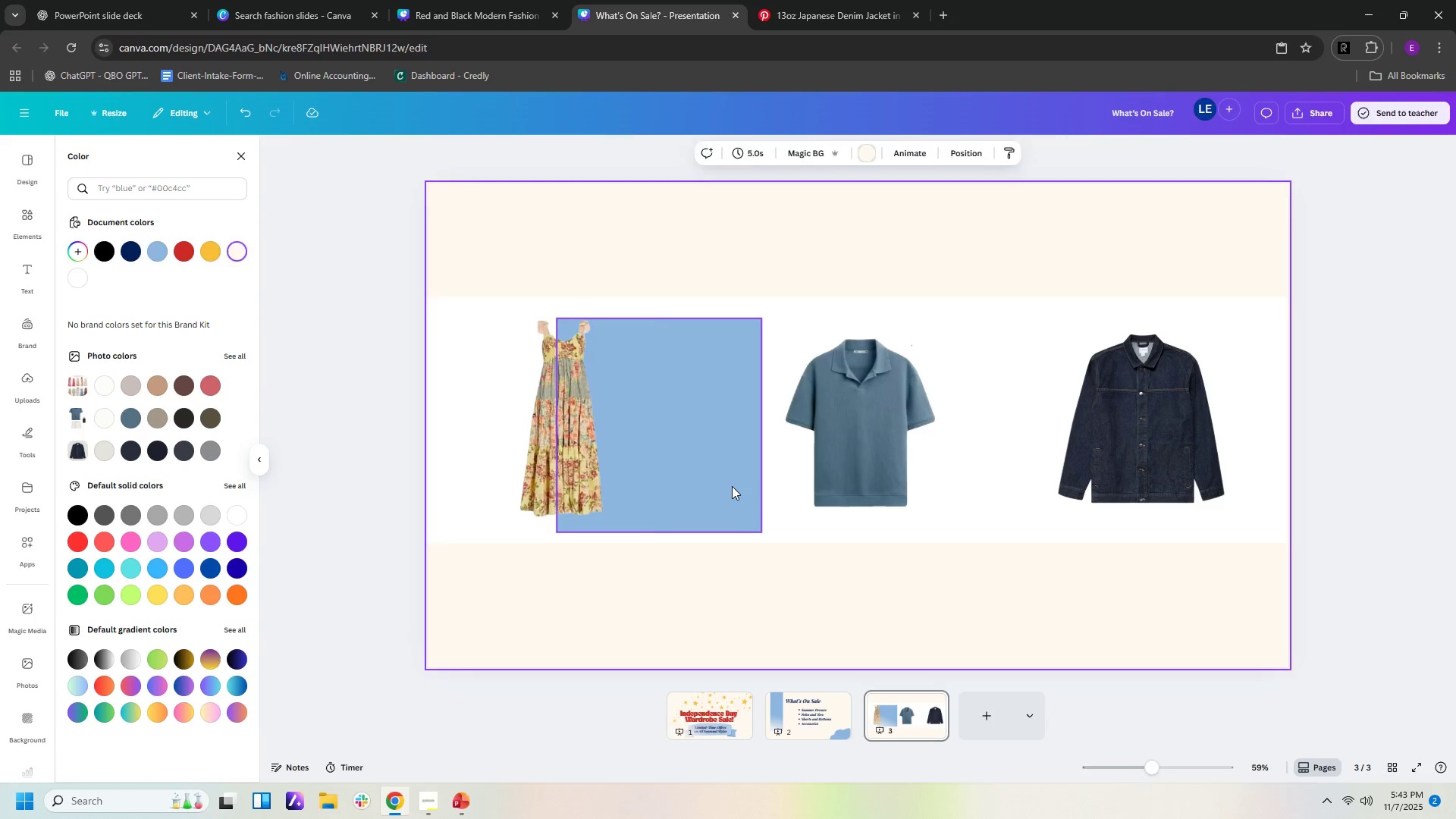 
double_click([732, 486])
 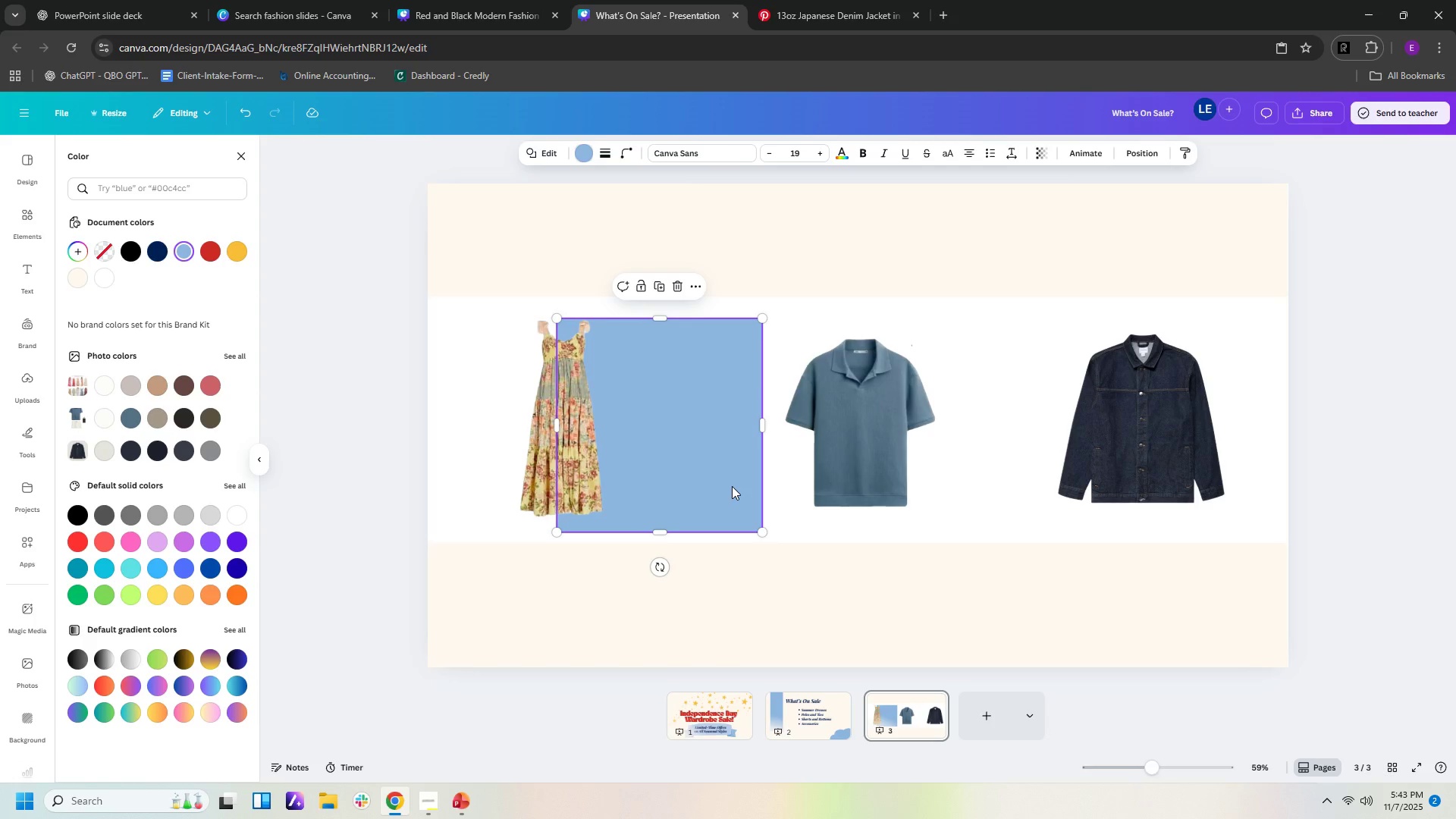 
key(Control+C)
 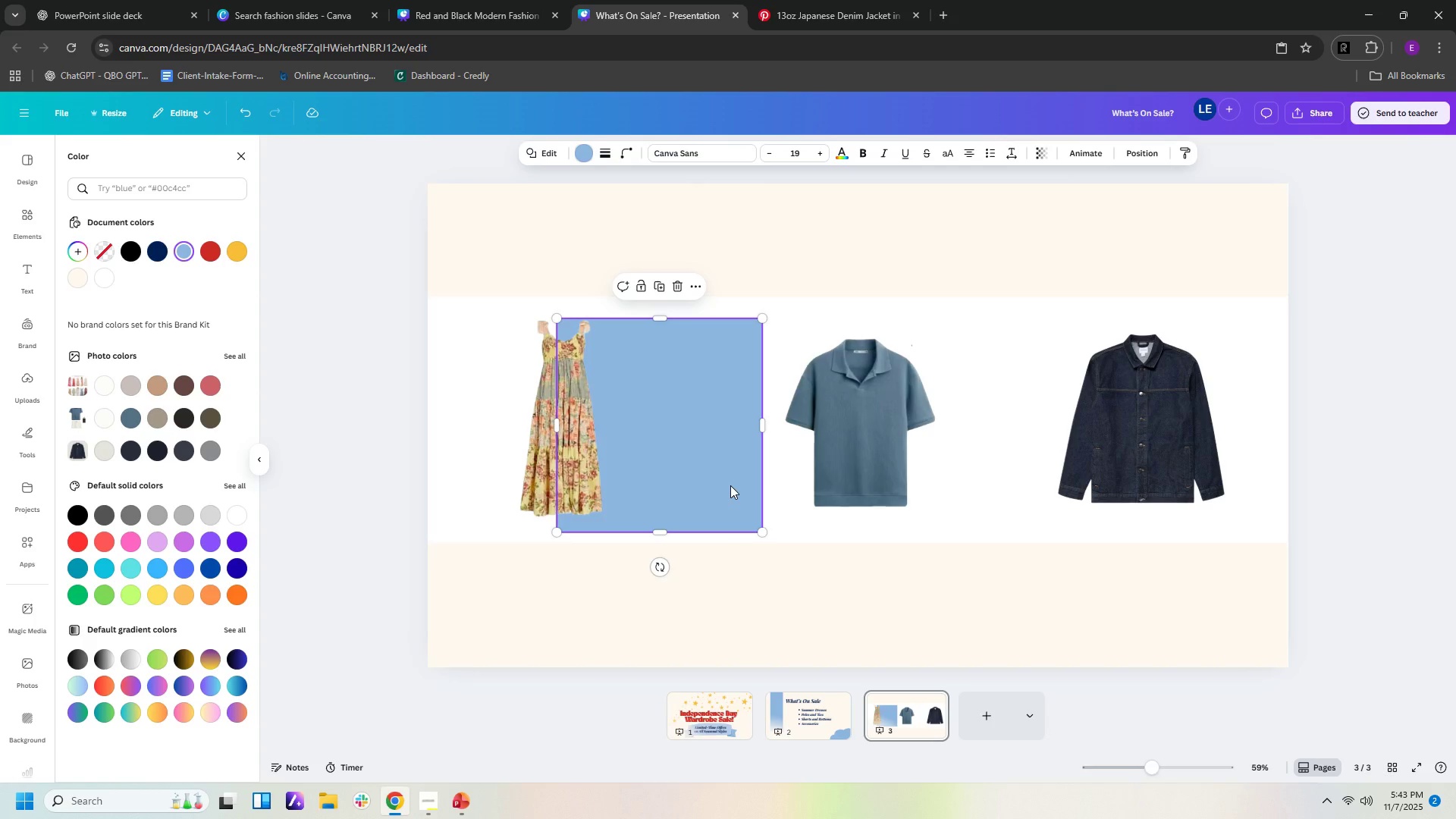 
key(Control+V)
 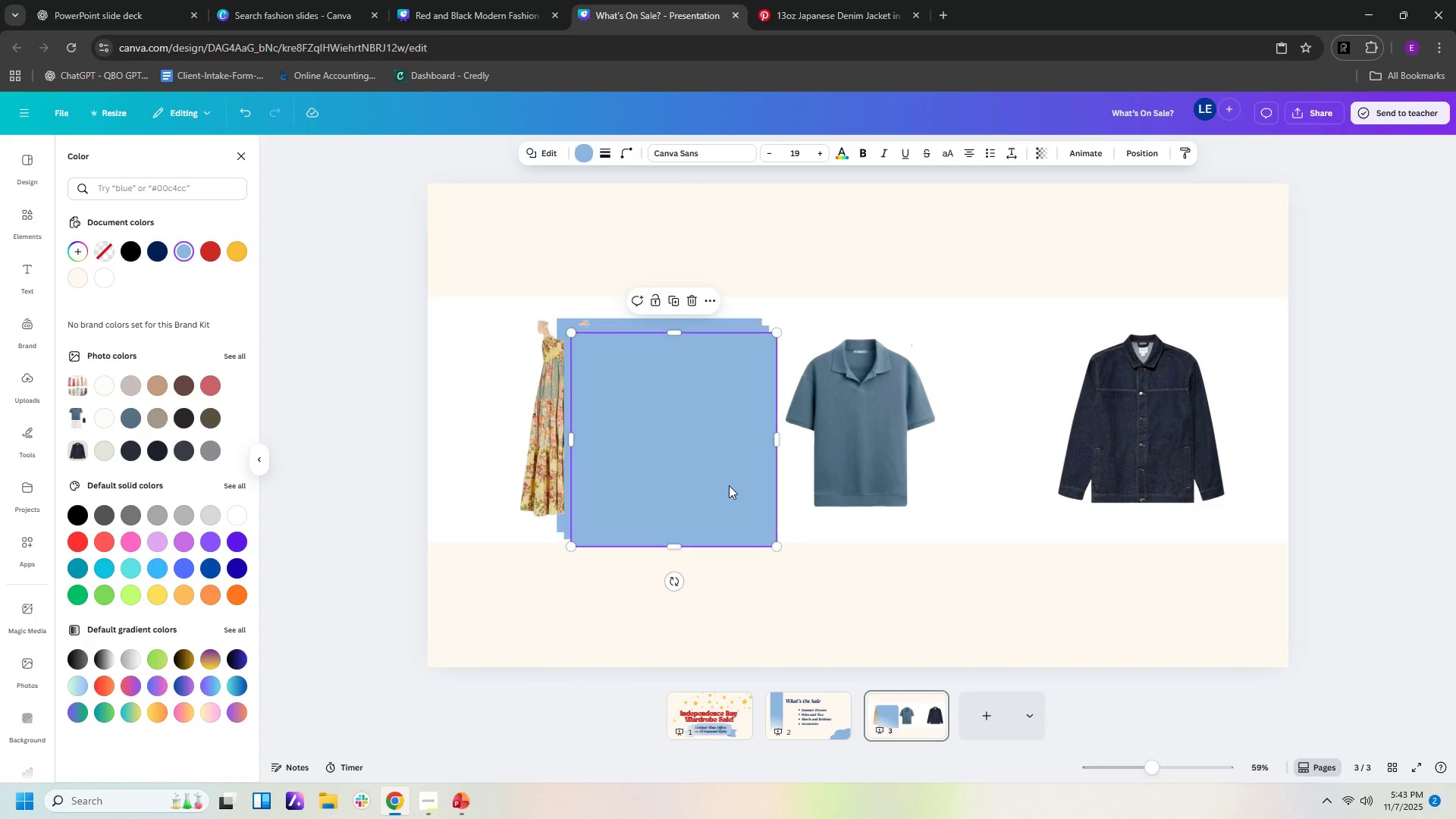 
key(Control+V)
 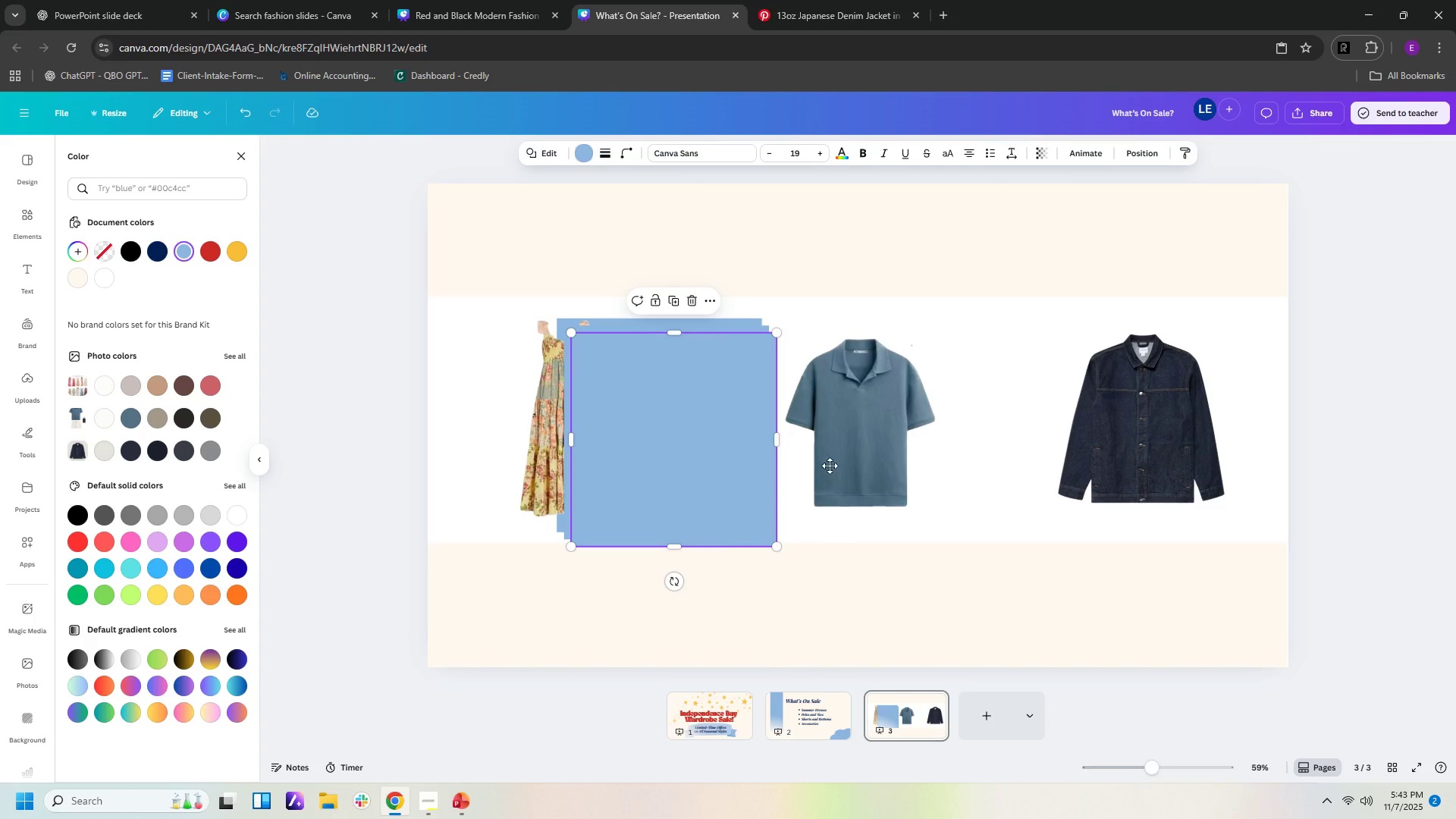 
left_click_drag(start_coordinate=[715, 474], to_coordinate=[1183, 453])
 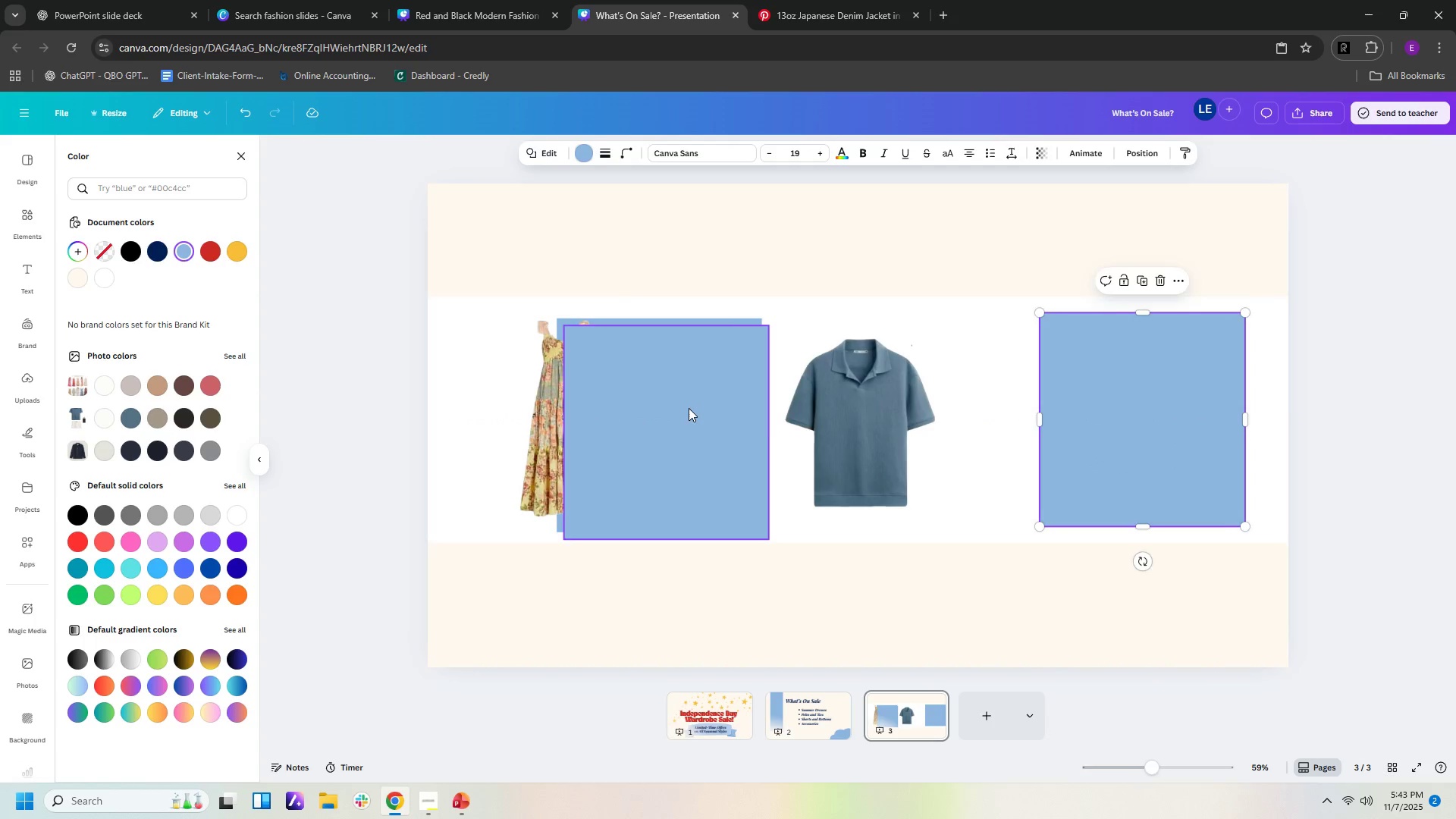 
left_click_drag(start_coordinate=[689, 408], to_coordinate=[877, 397])
 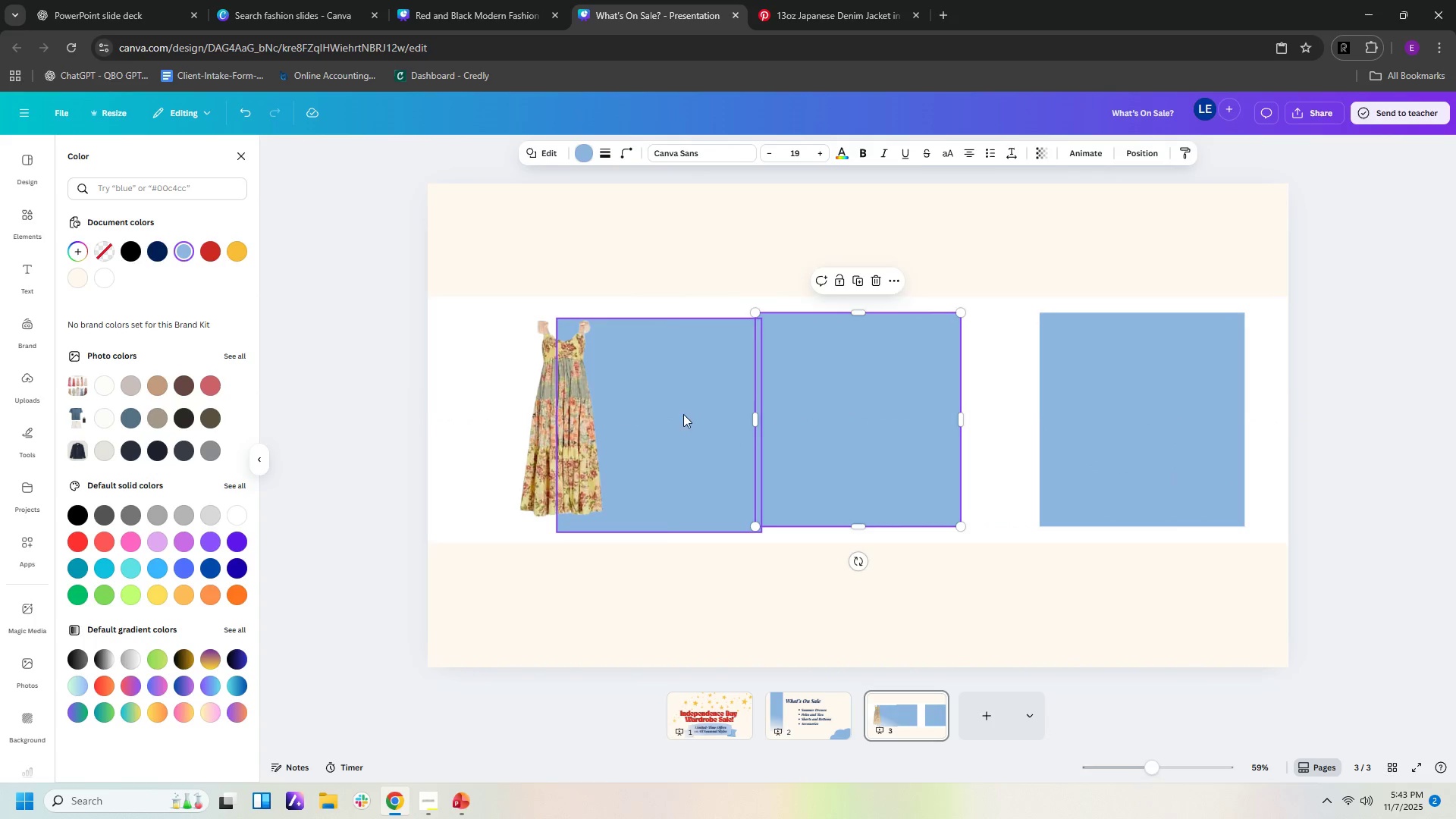 
left_click_drag(start_coordinate=[683, 414], to_coordinate=[574, 410])
 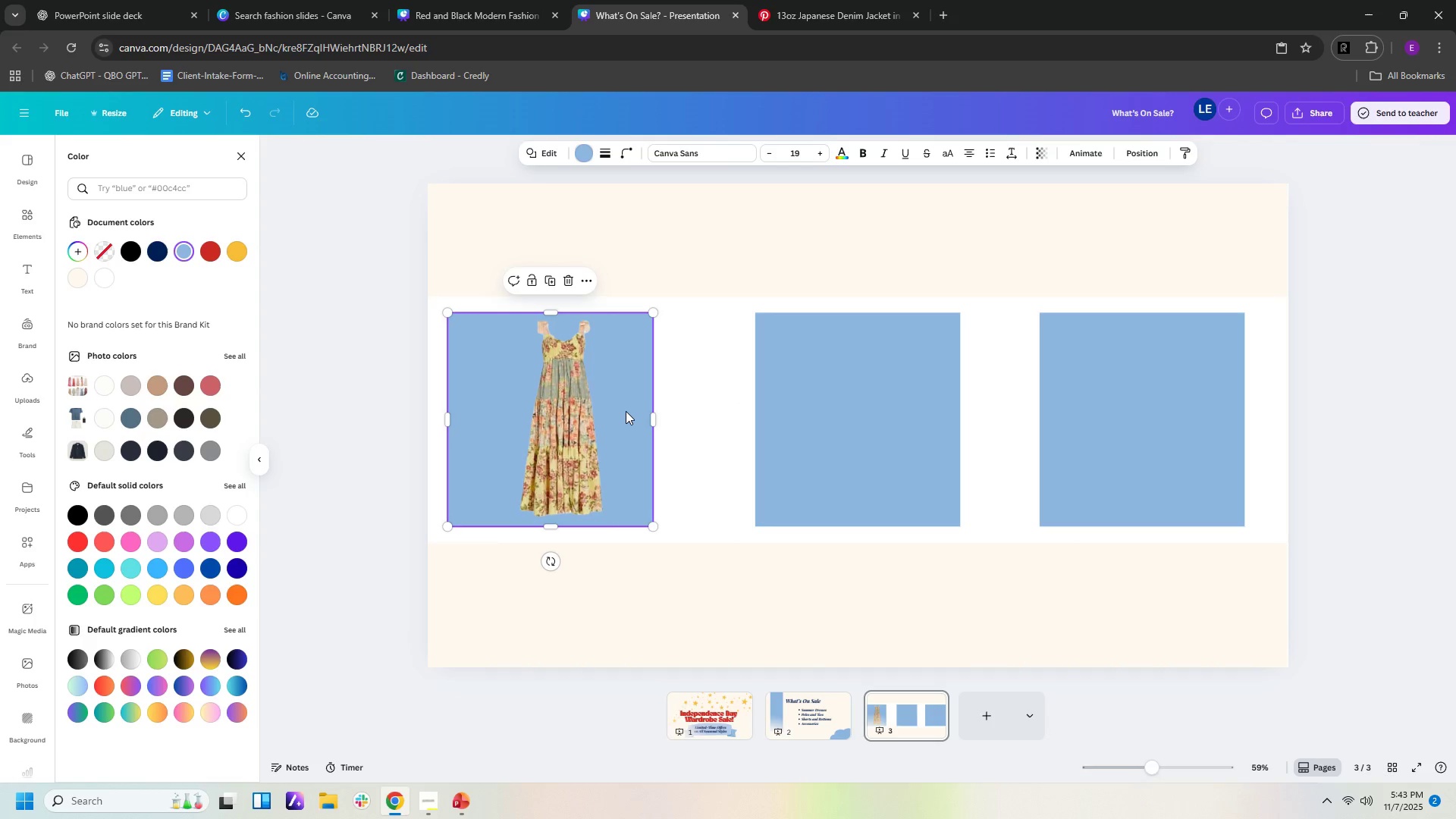 
left_click_drag(start_coordinate=[626, 411], to_coordinate=[645, 411])
 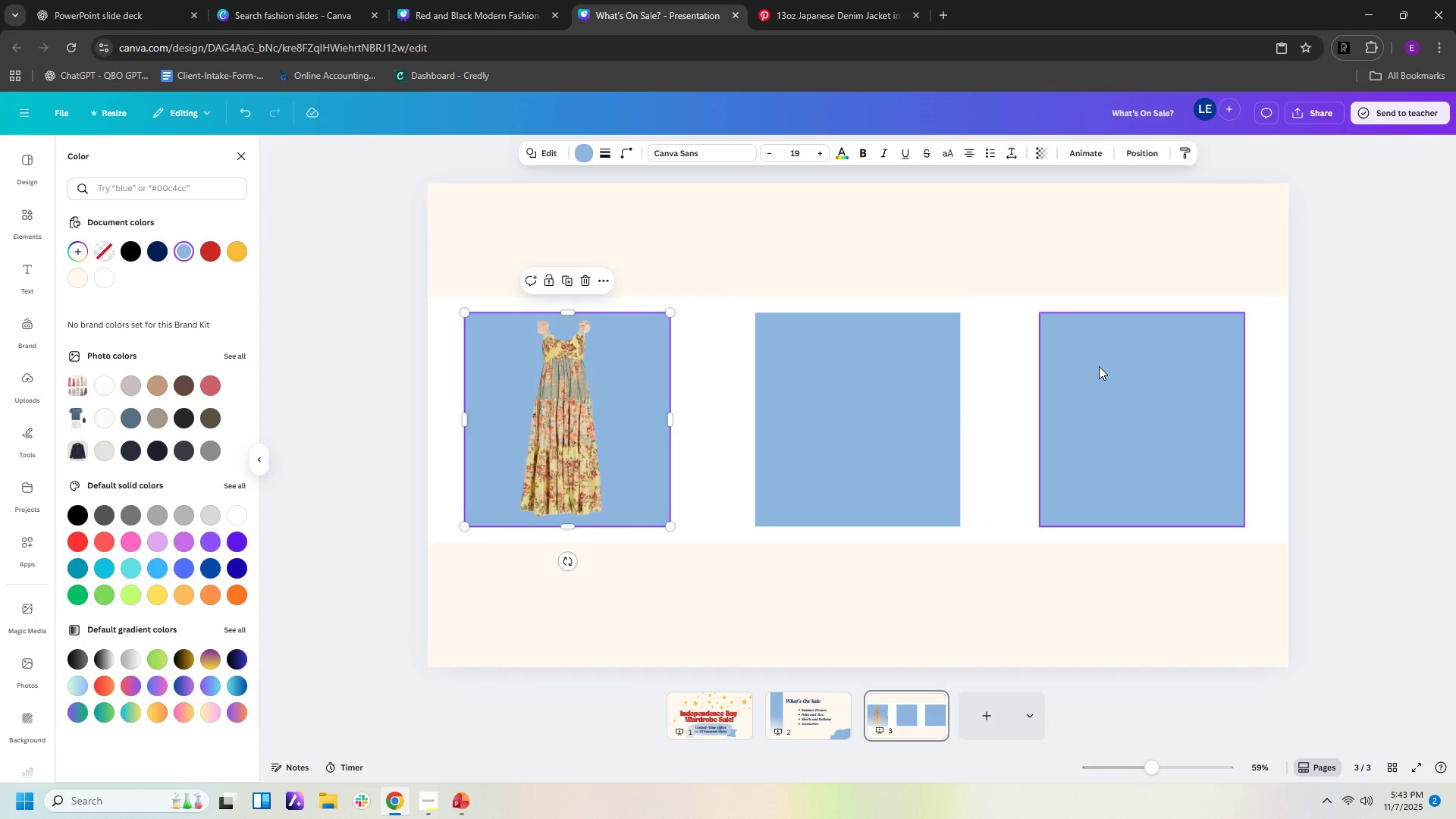 
wait(7.73)
 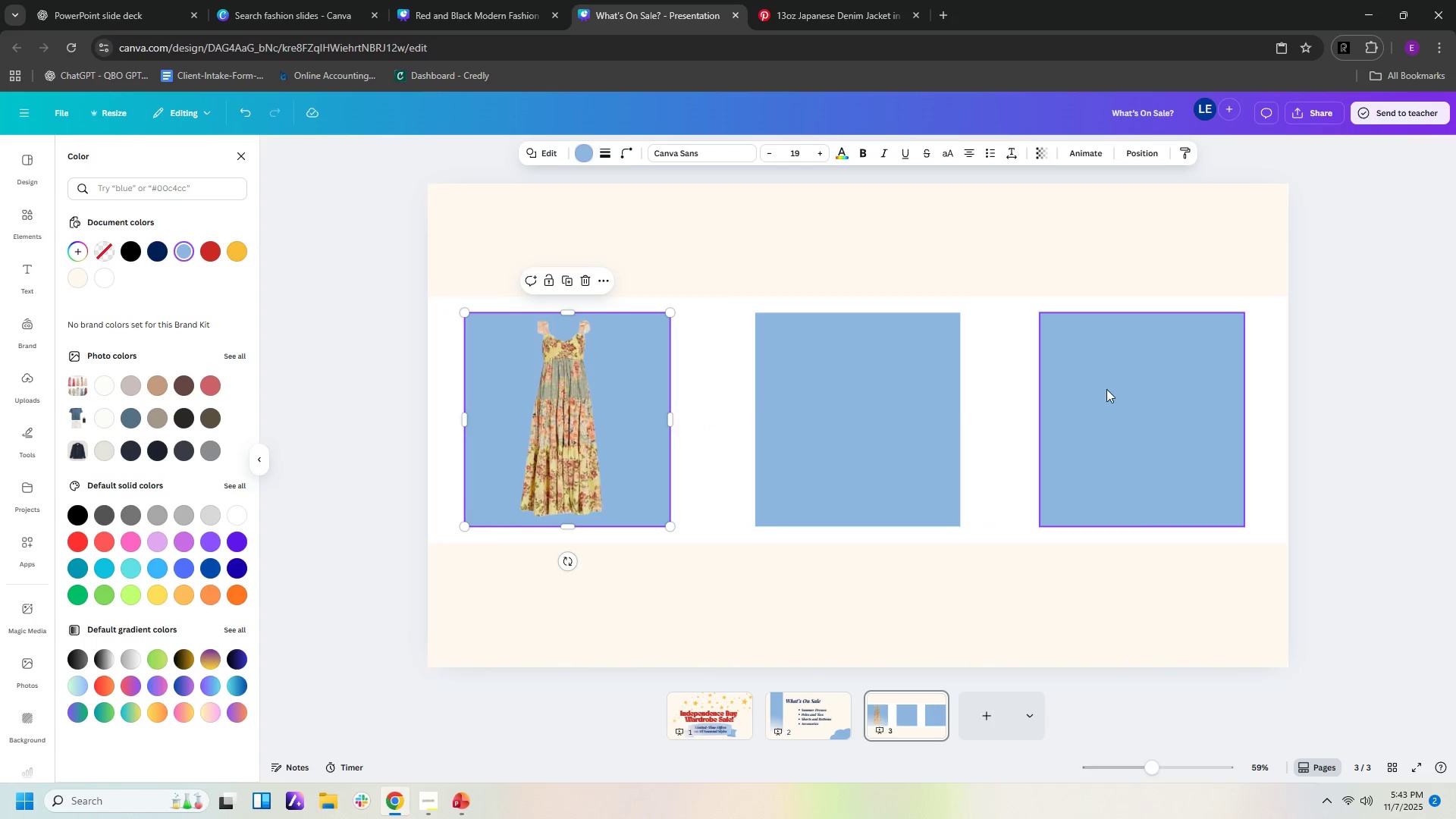 
left_click([26, 439])
 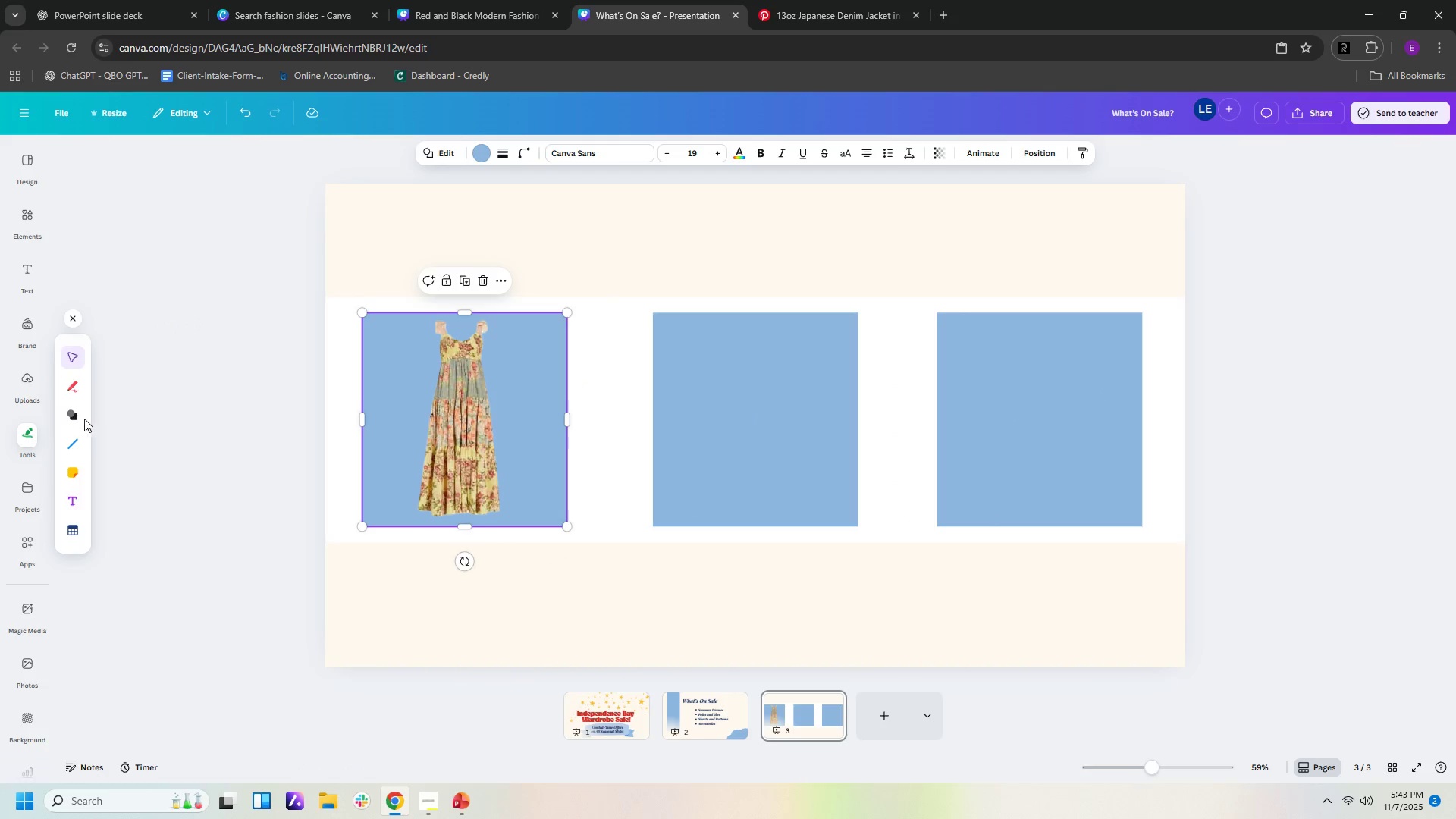 
left_click([73, 416])
 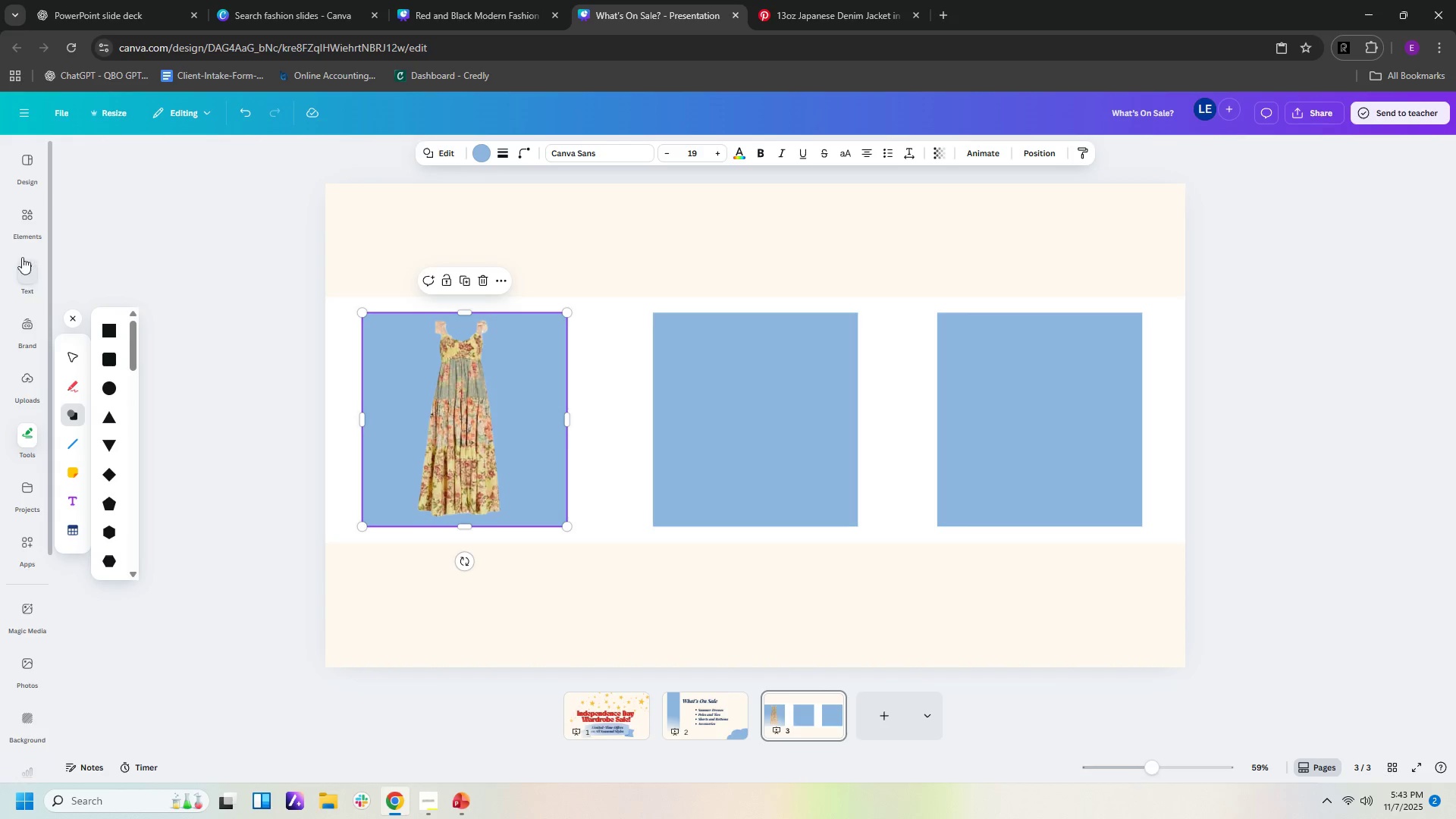 
left_click([36, 210])
 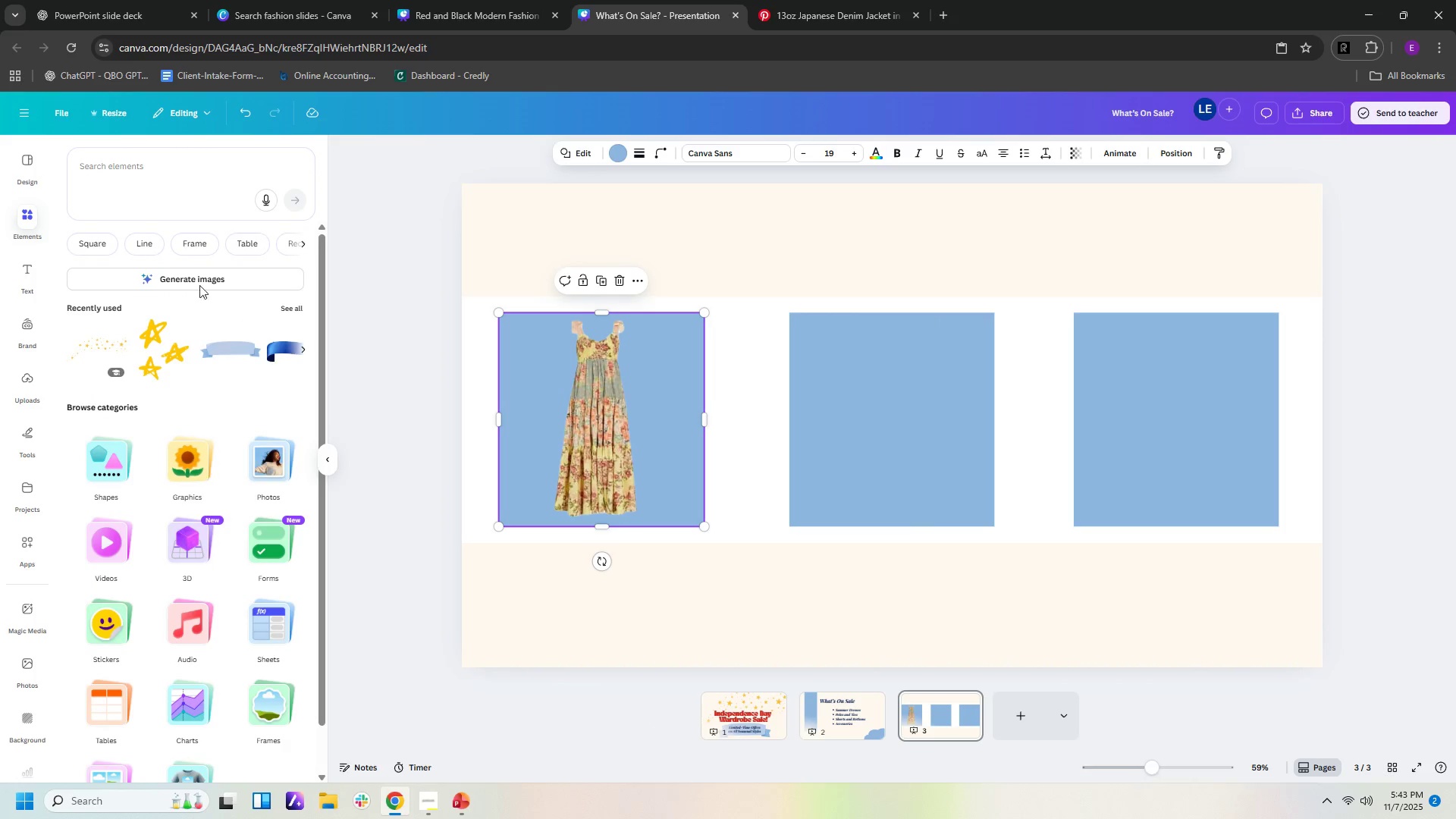 
left_click([192, 180])
 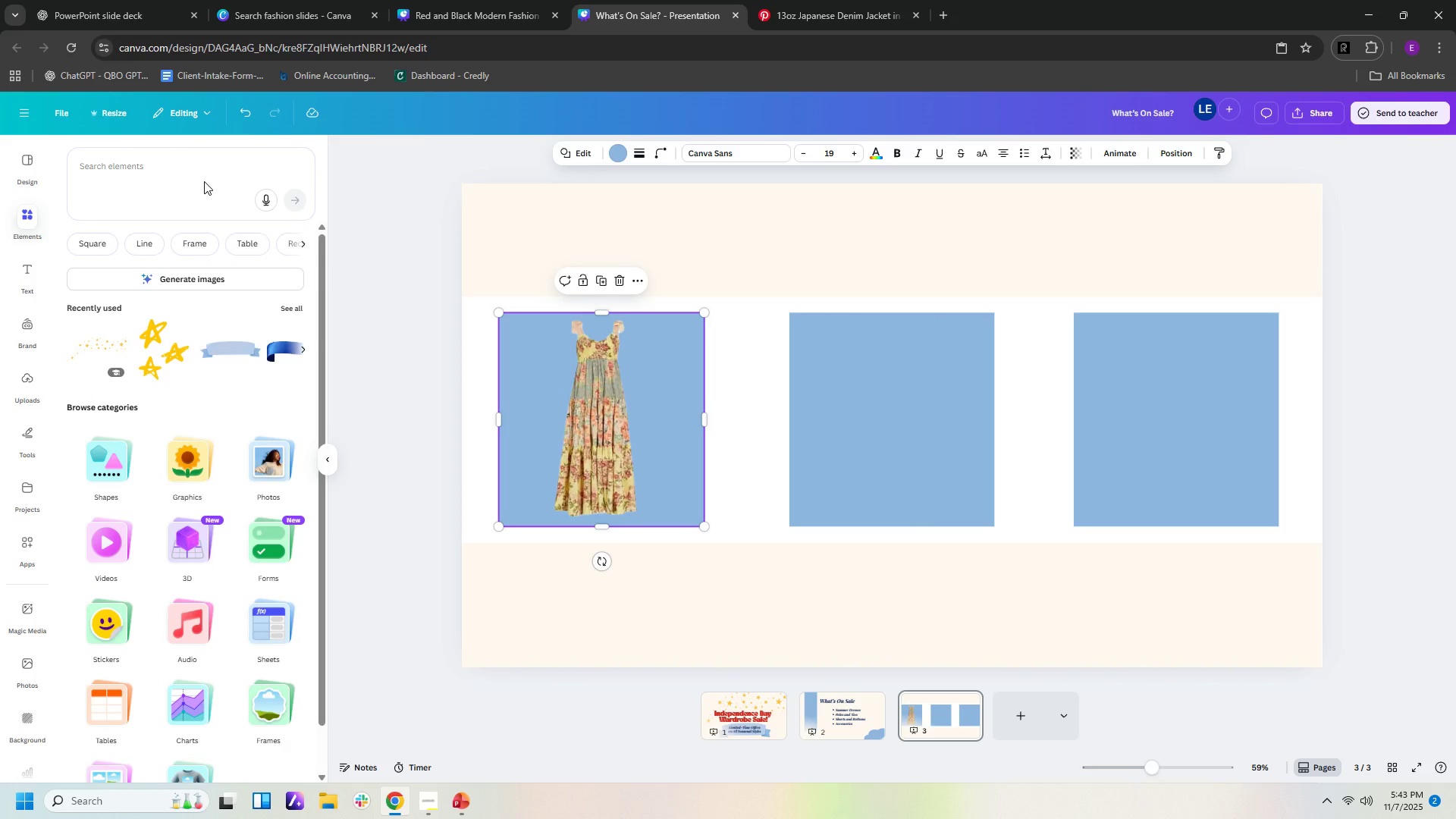 
type(fra)
 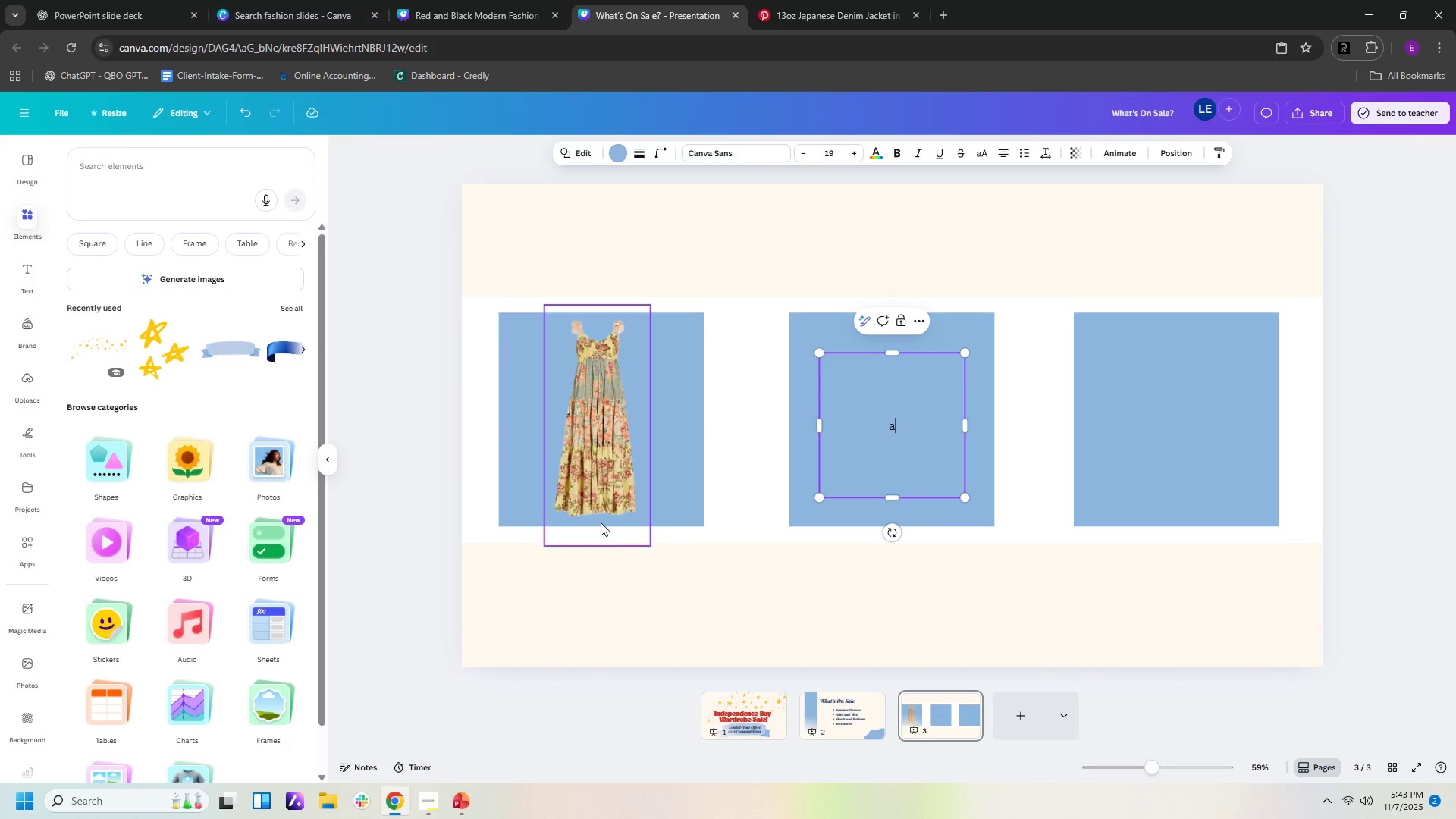 
key(Backspace)
 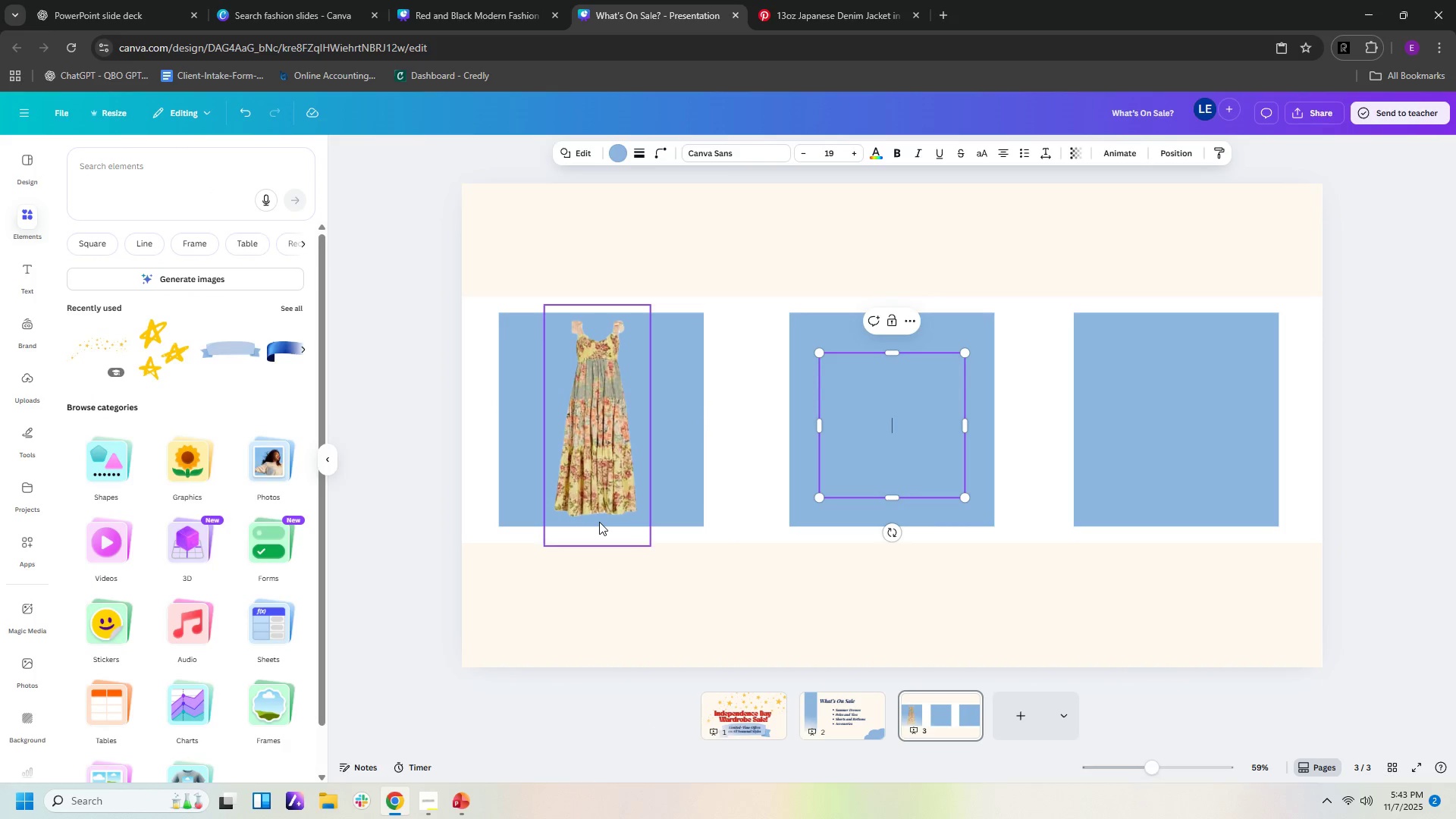 
key(Backspace)
 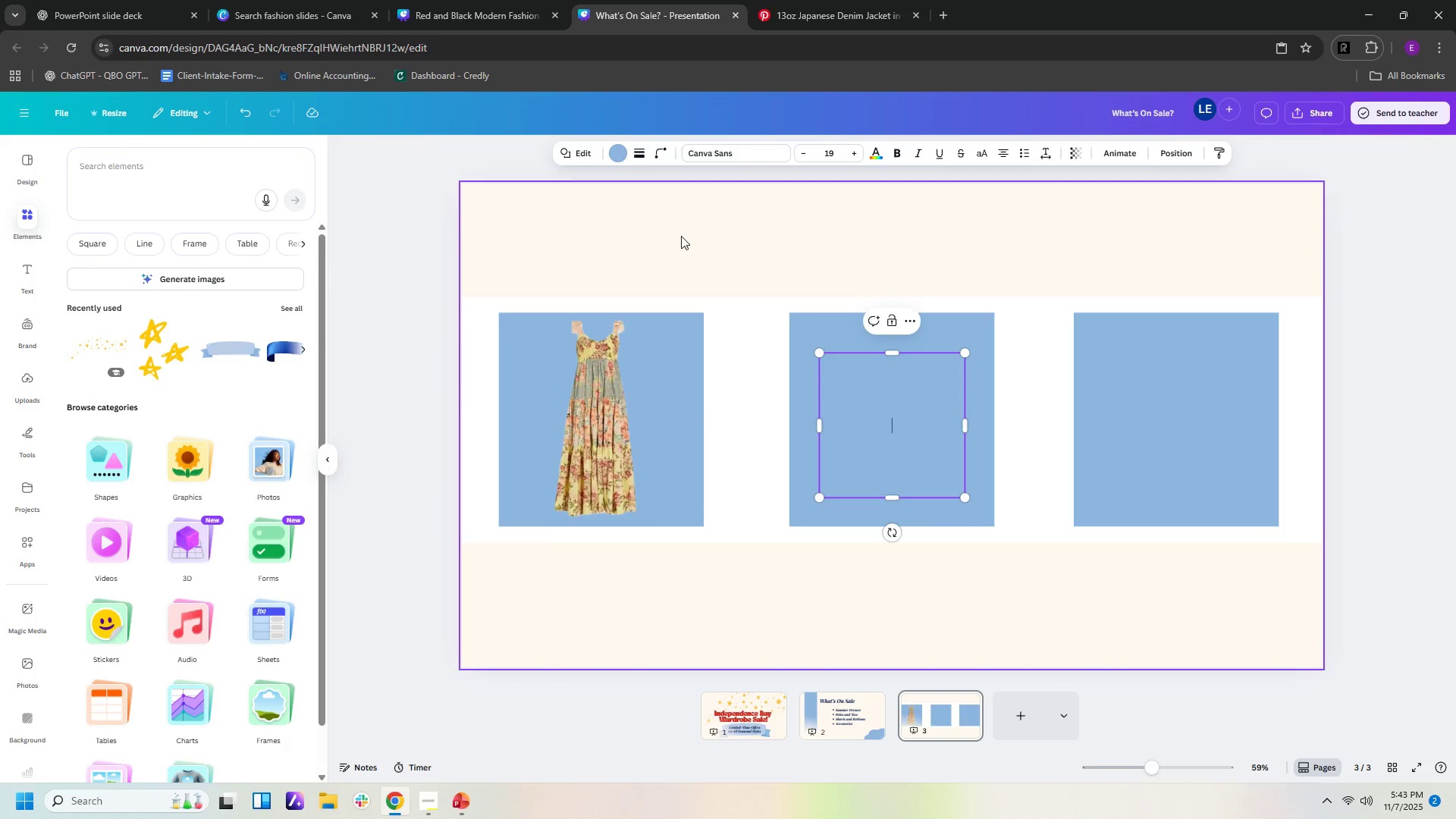 
left_click([680, 240])
 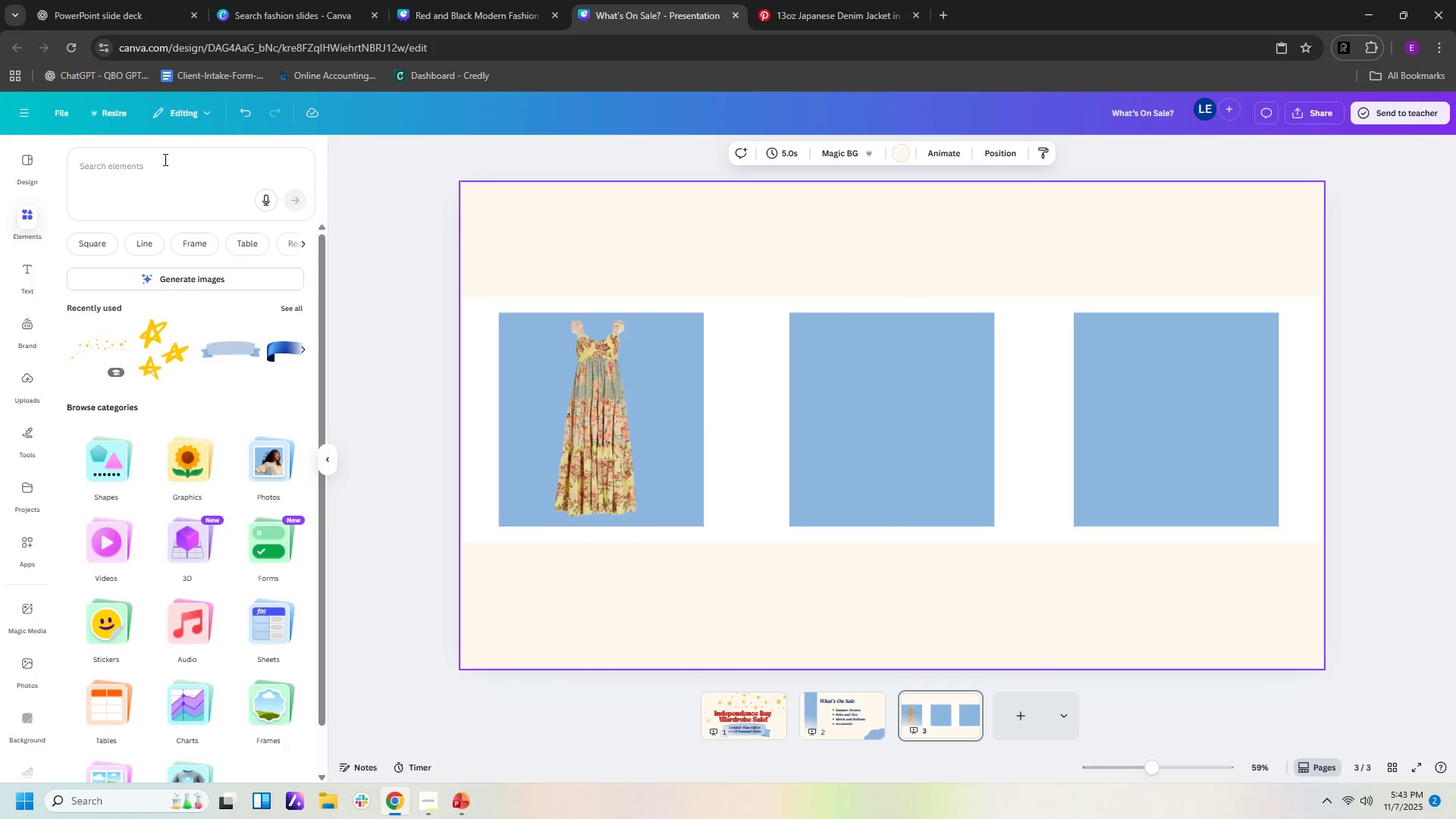 
left_click([164, 159])
 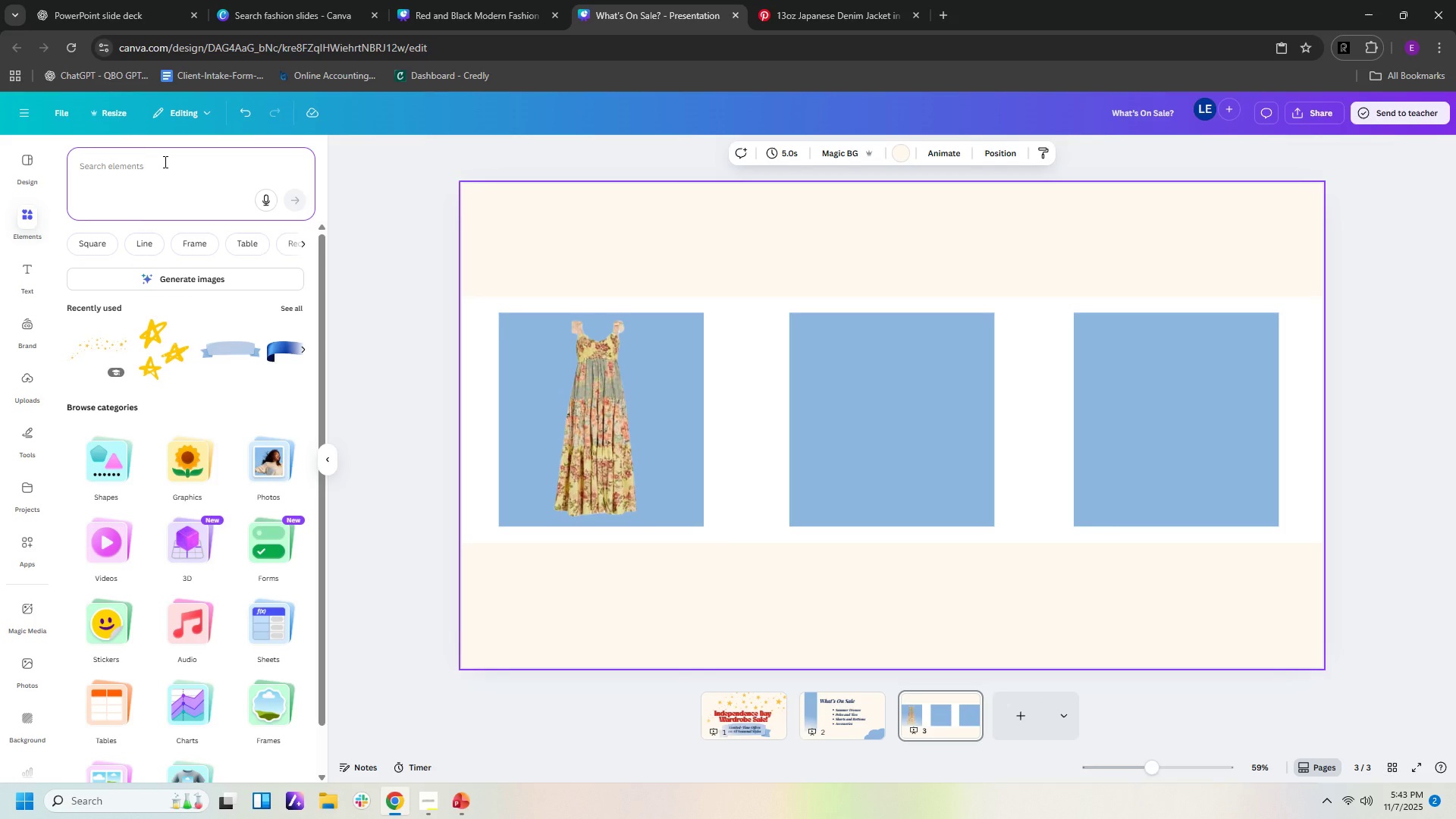 
type(va)
key(Backspace)
key(Backspace)
type(banner)
 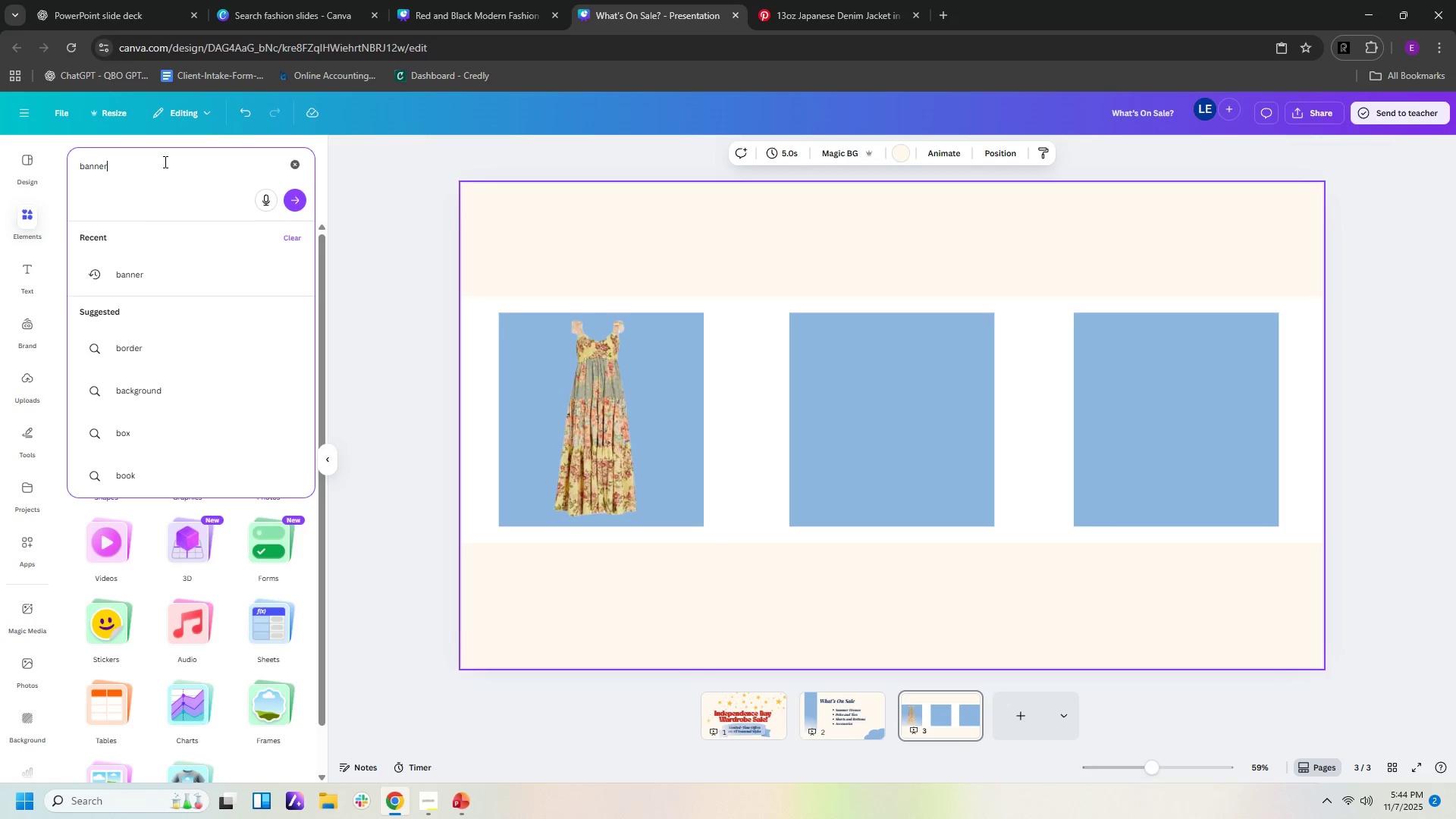 
left_click([303, 344])
 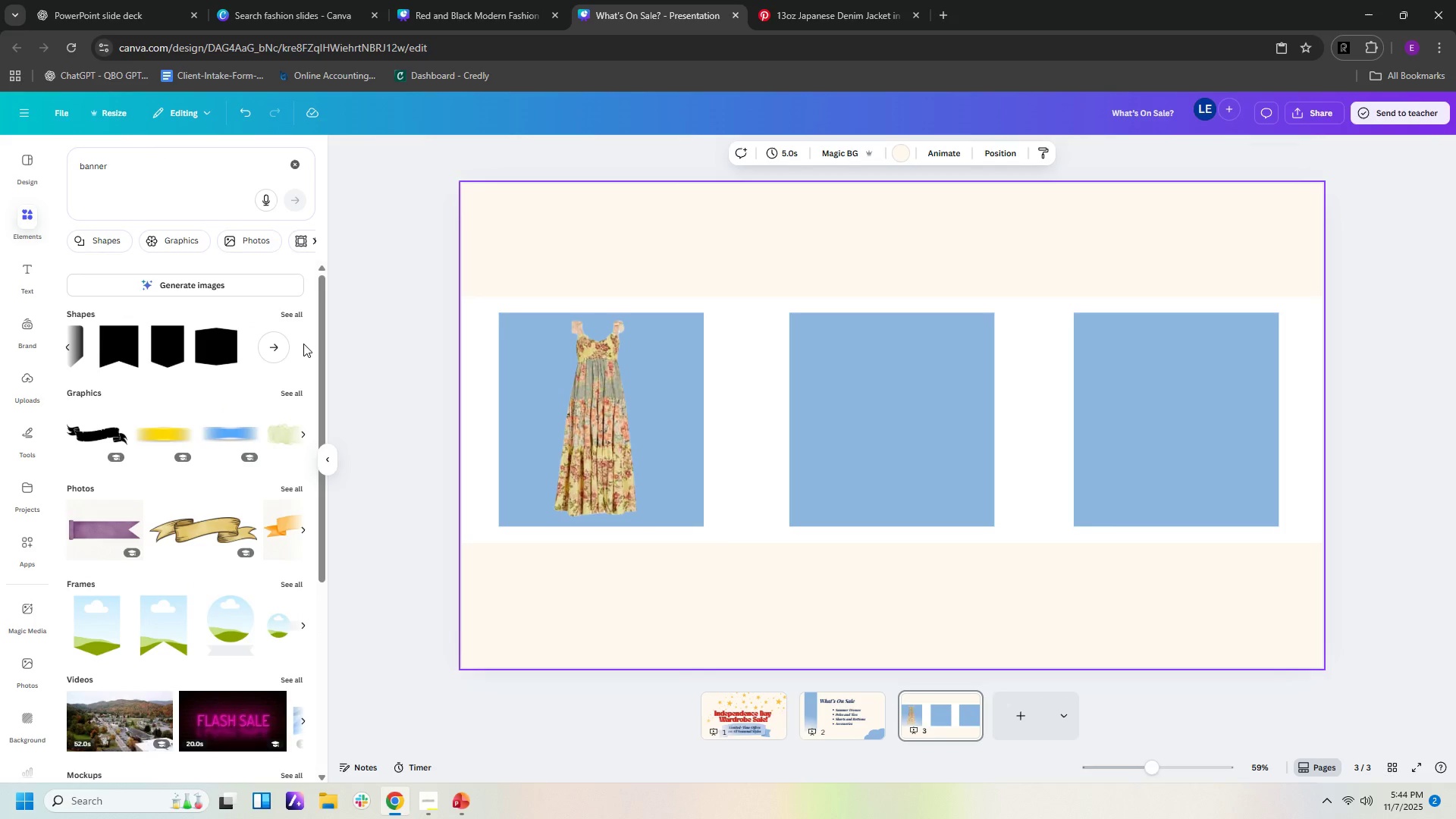 
double_click([303, 344])
 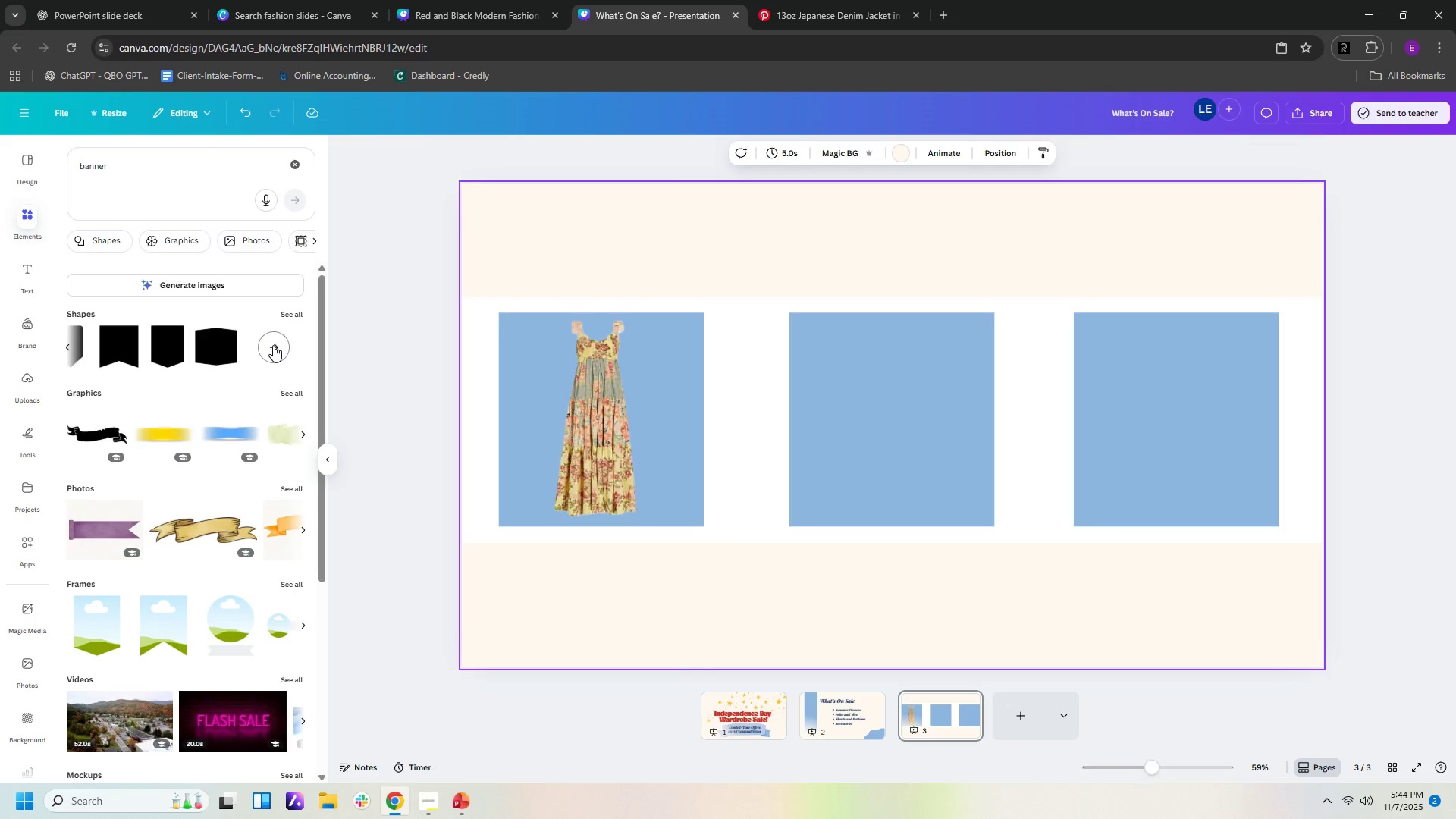 
triple_click([273, 345])
 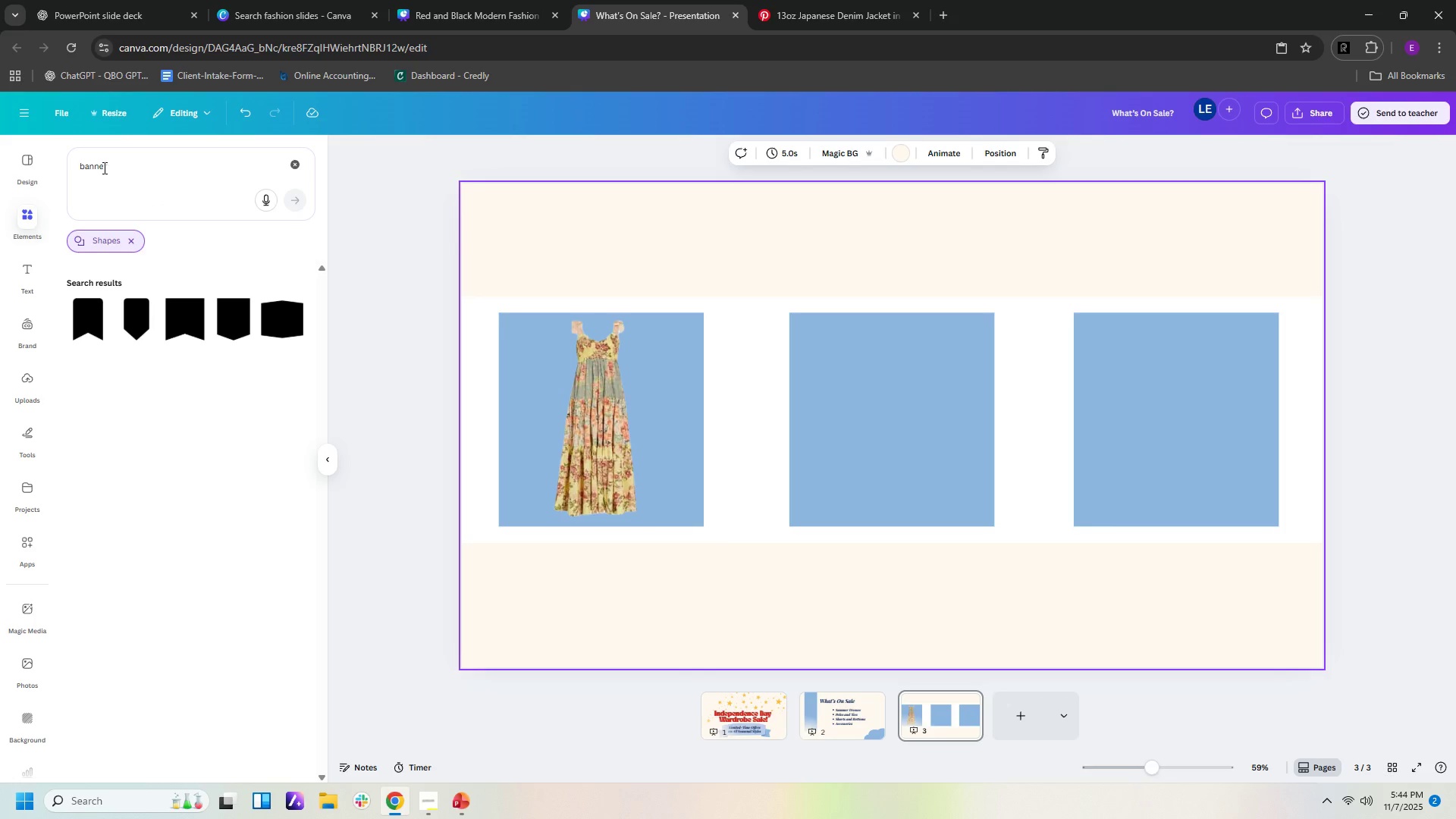 
left_click([131, 240])
 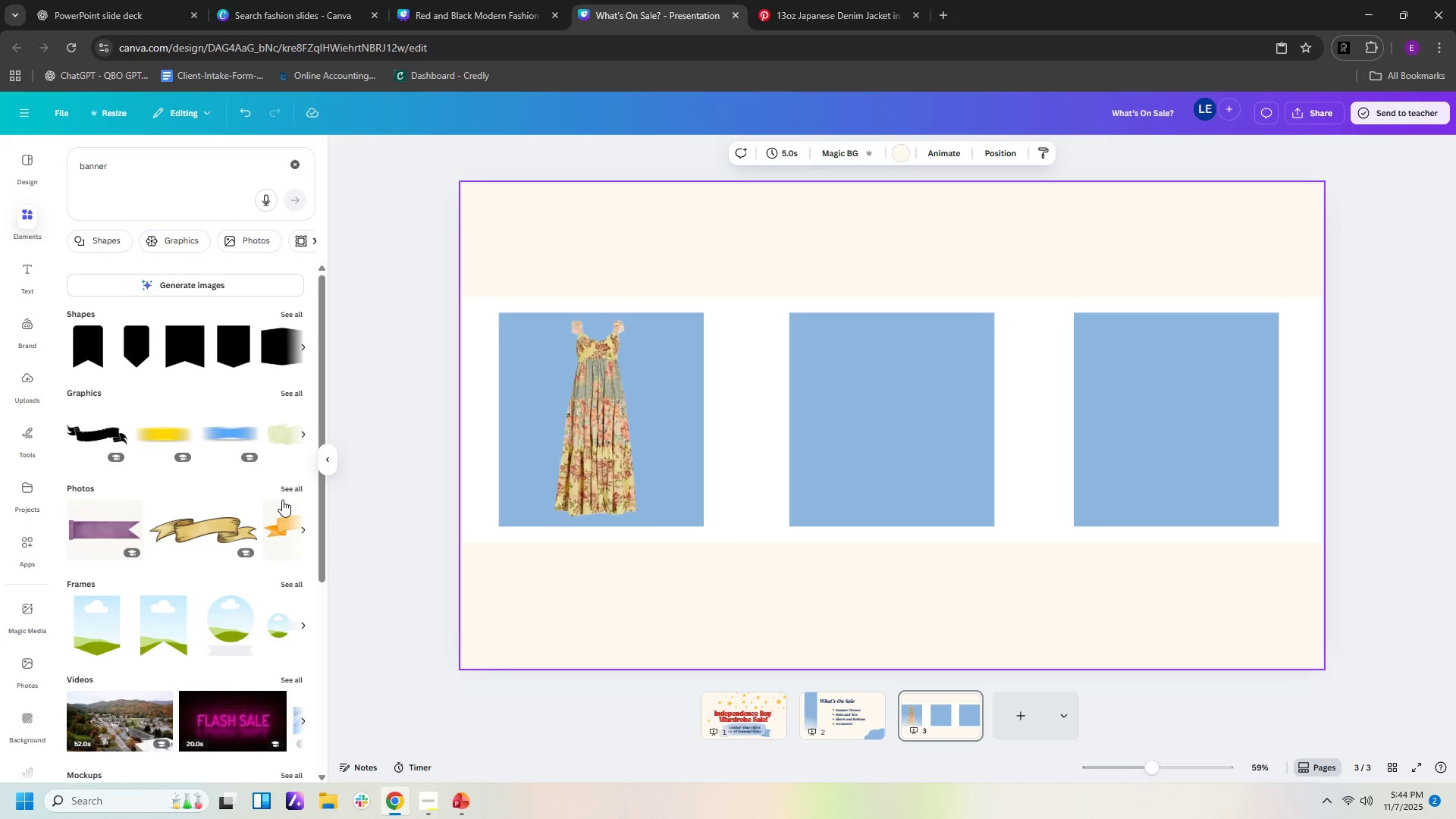 
scroll: coordinate [194, 745], scroll_direction: down, amount: 16.0
 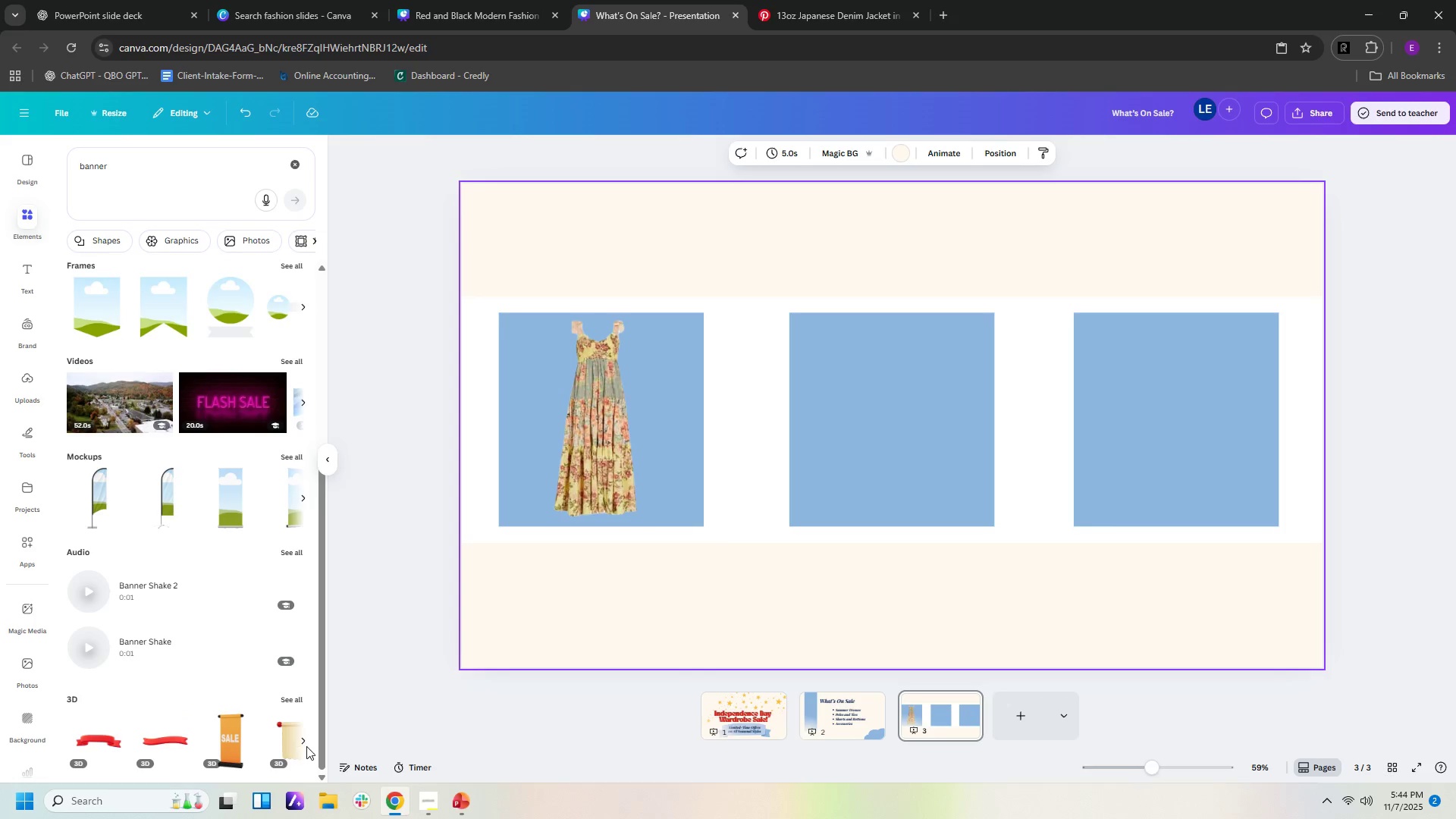 
left_click([303, 737])
 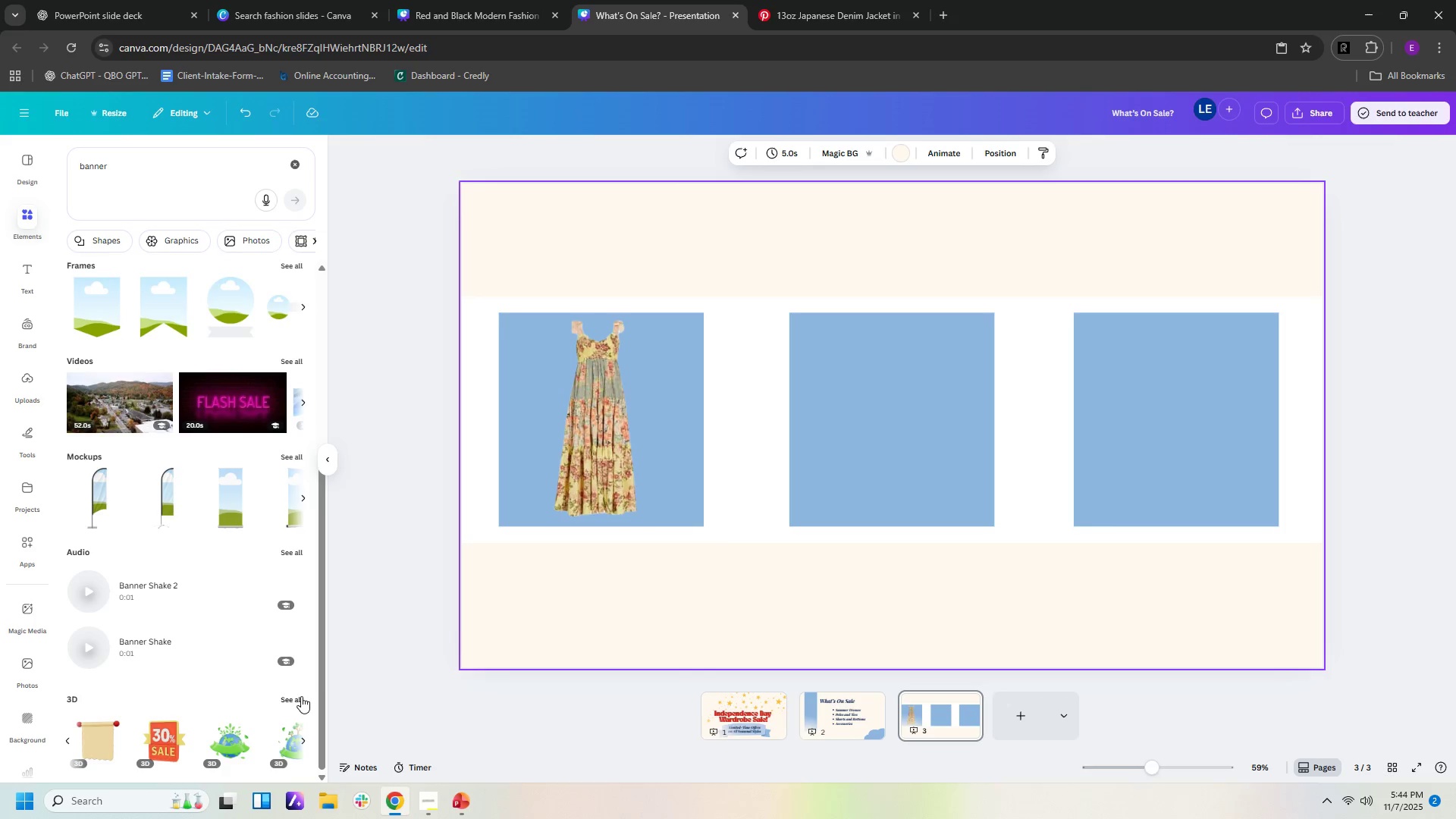 
left_click([298, 696])
 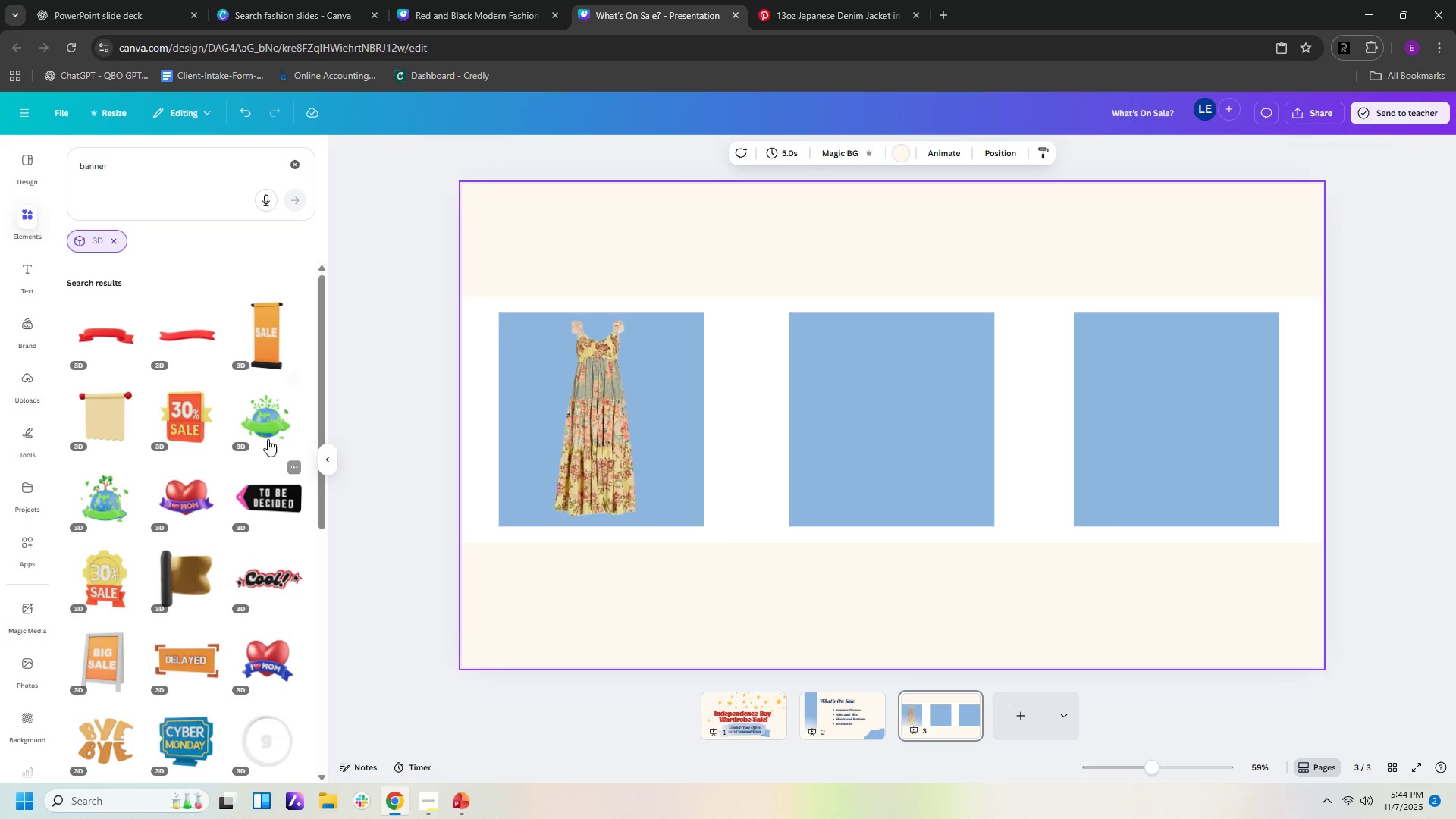 
scroll: coordinate [246, 477], scroll_direction: down, amount: 16.0
 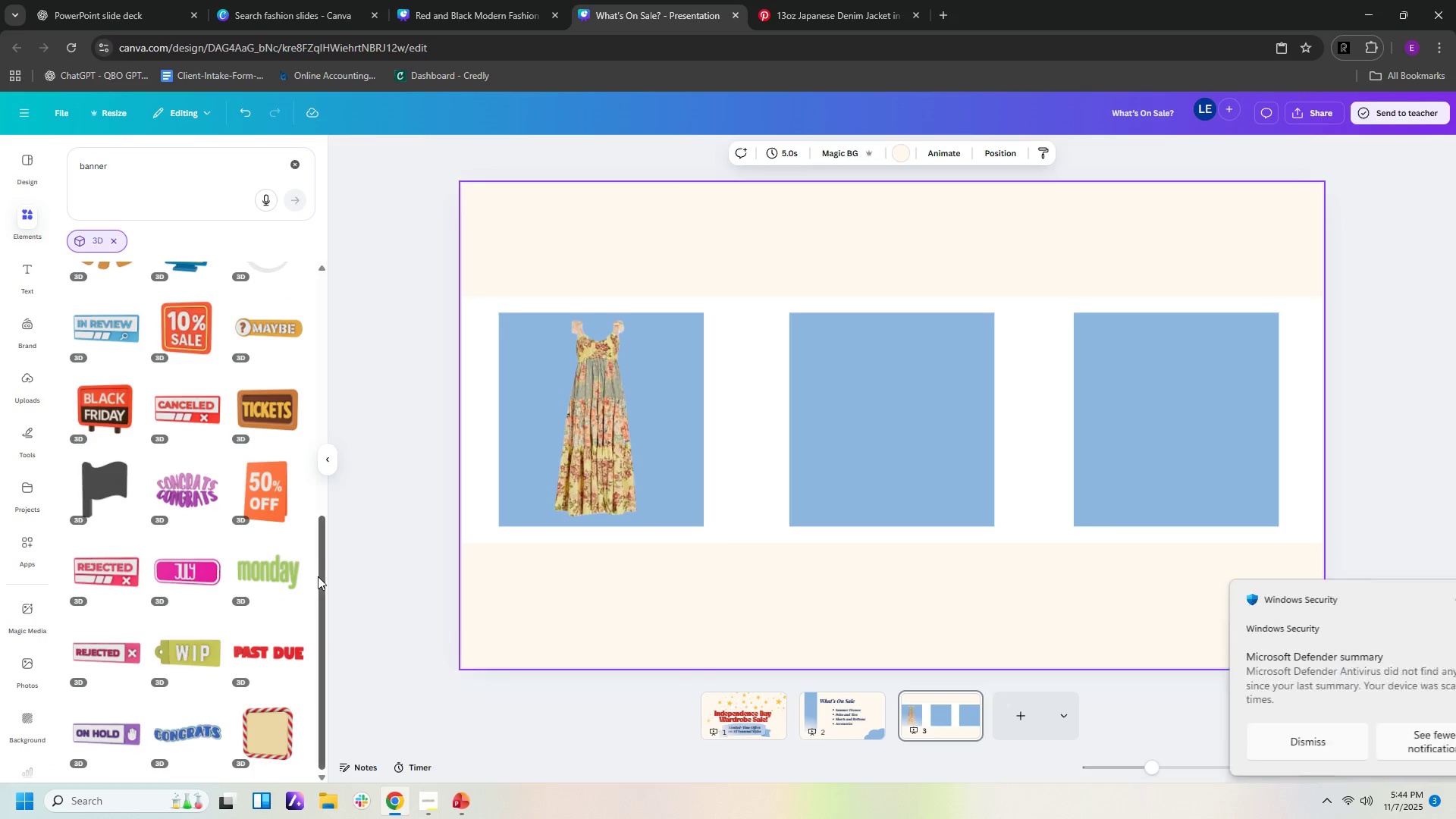 
left_click_drag(start_coordinate=[319, 577], to_coordinate=[344, 261])
 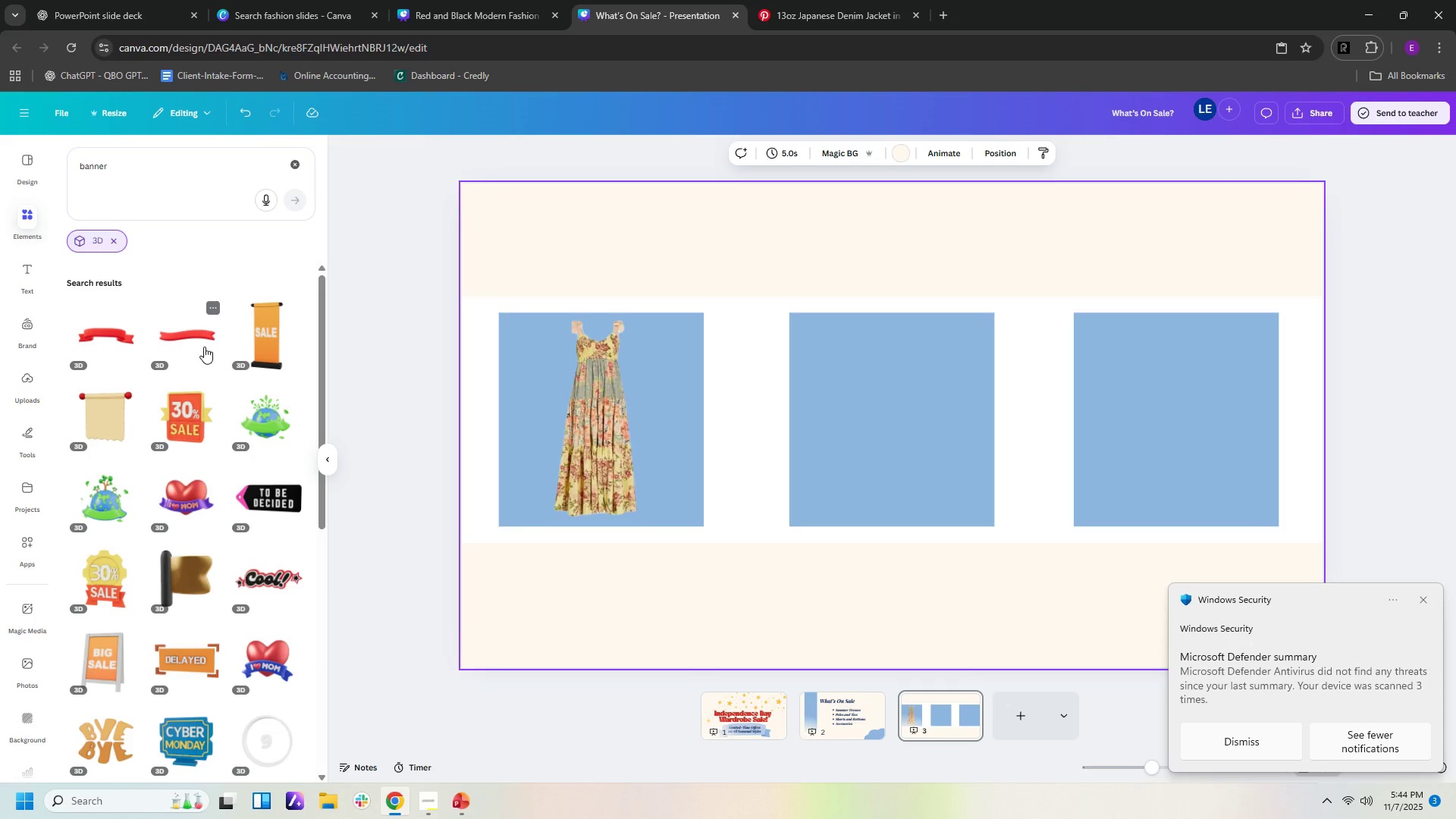 
left_click([201, 337])
 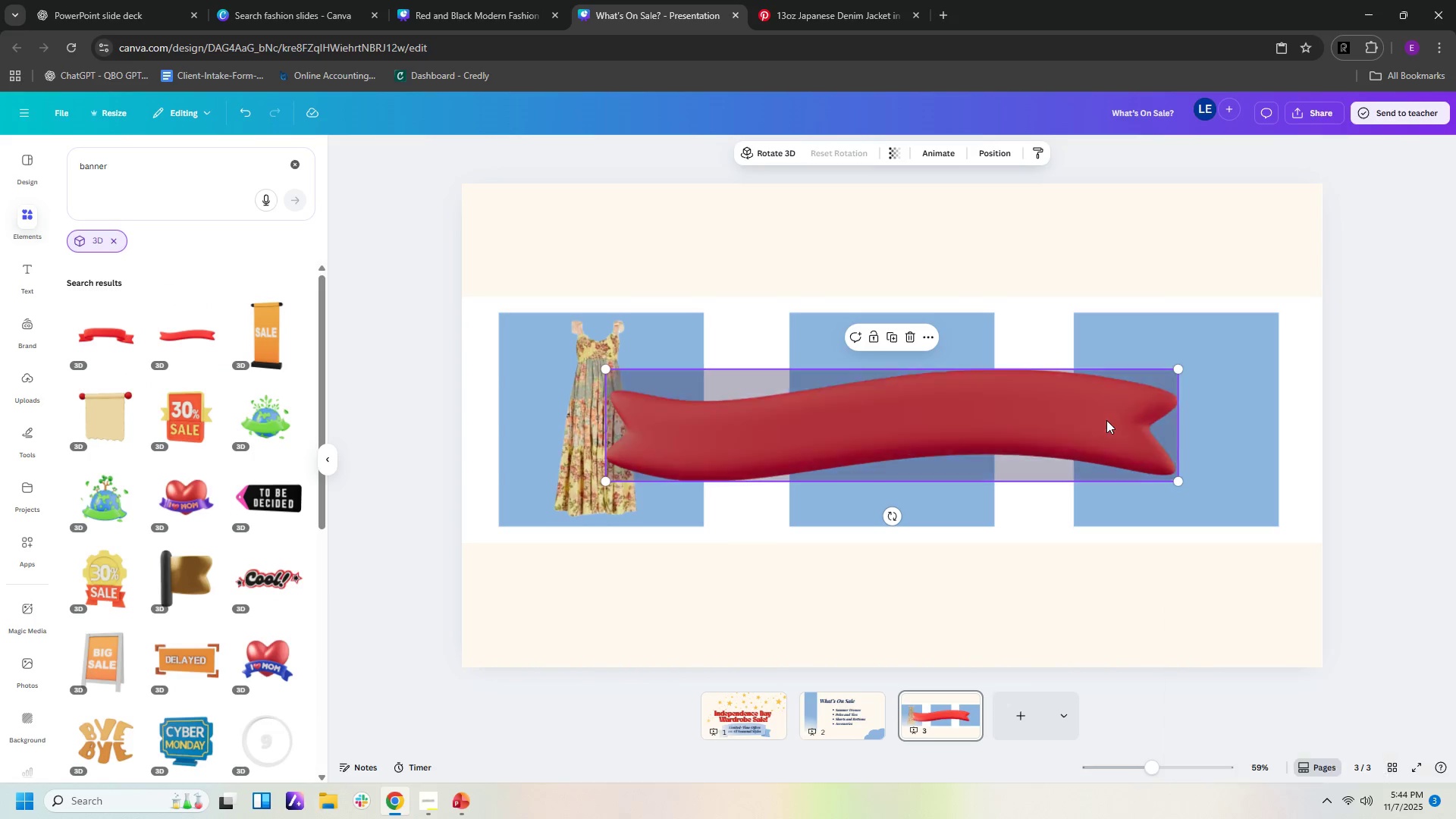 
key(Delete)
 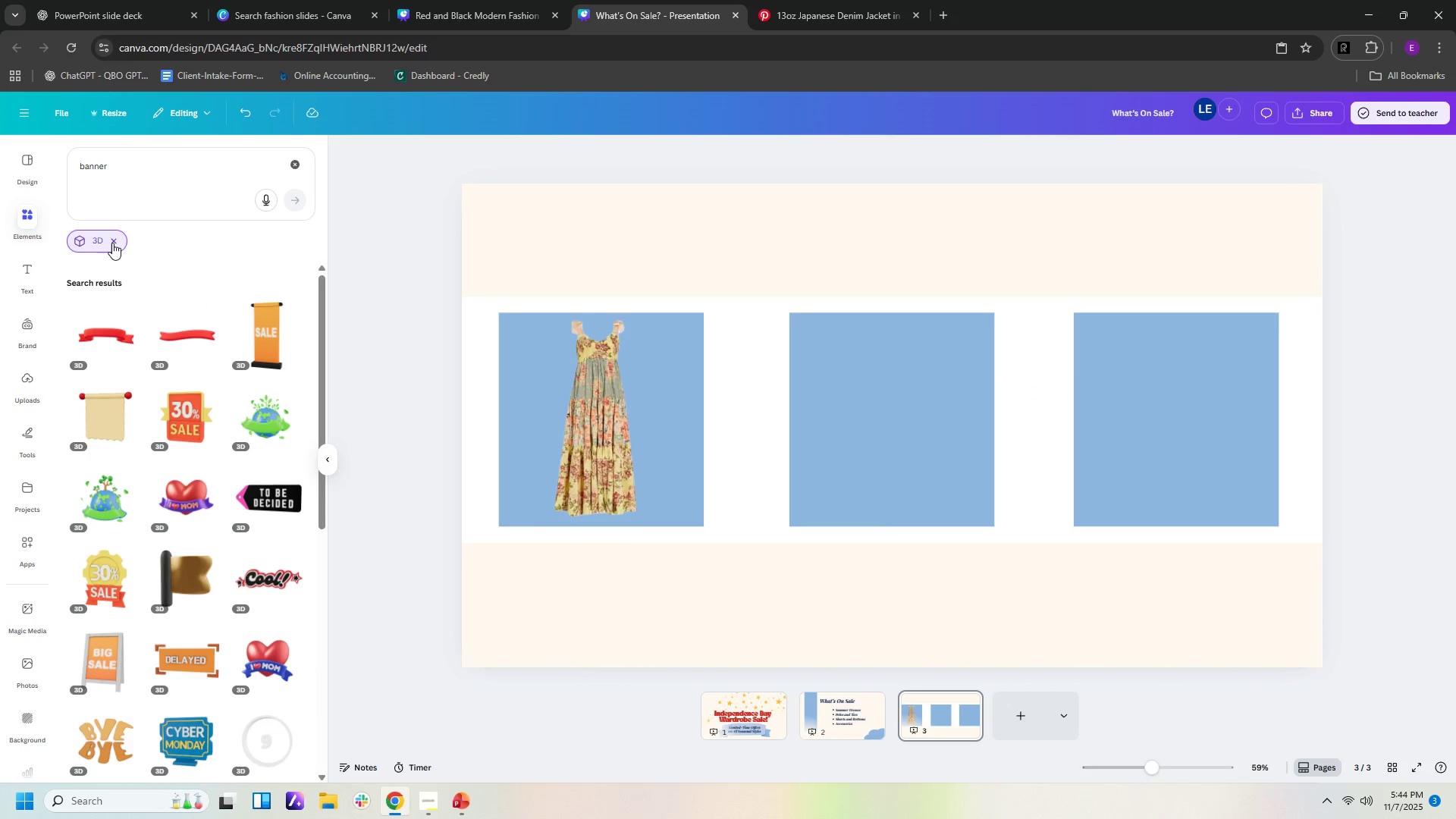 
left_click([111, 245])
 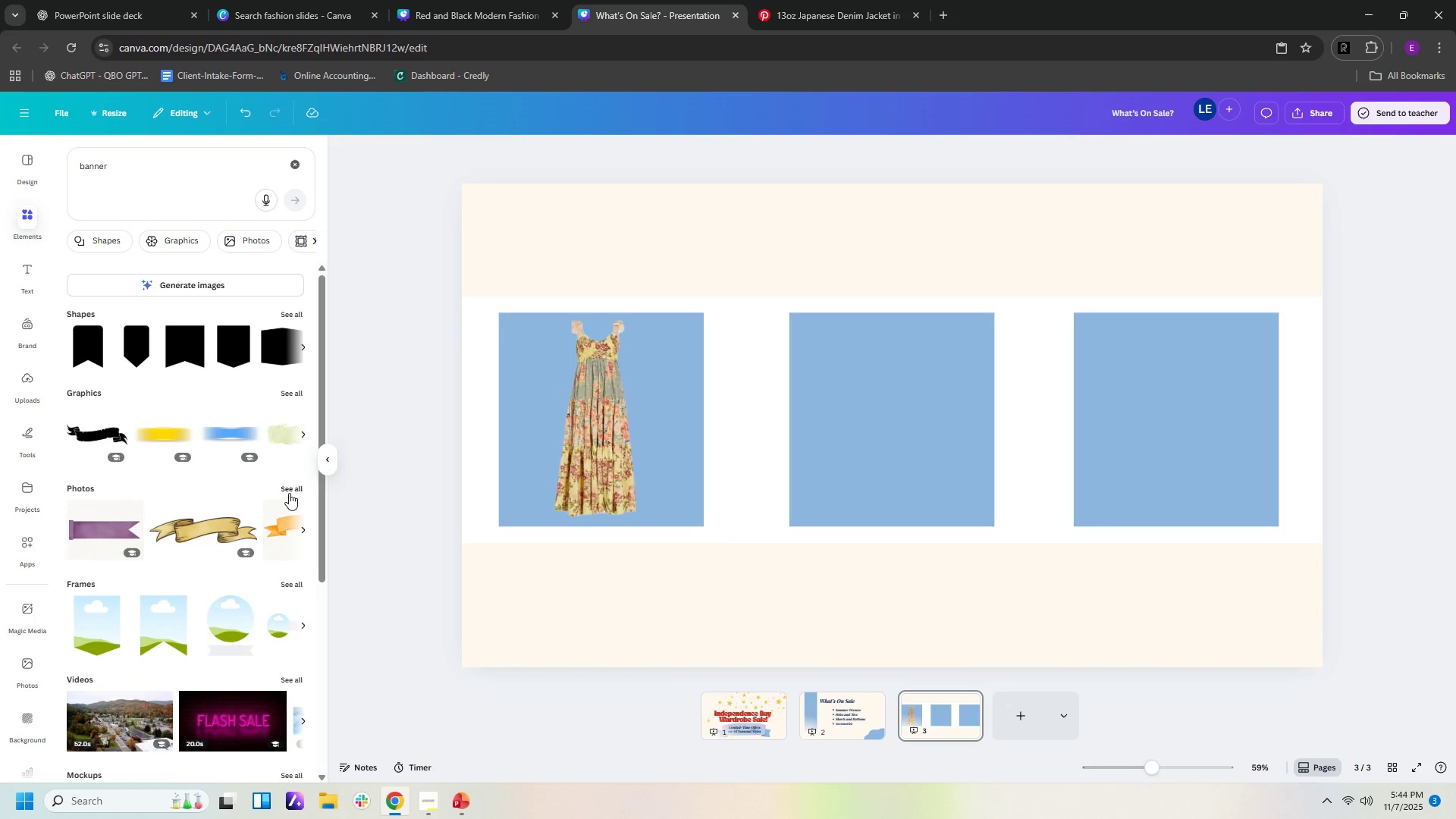 
left_click([289, 390])
 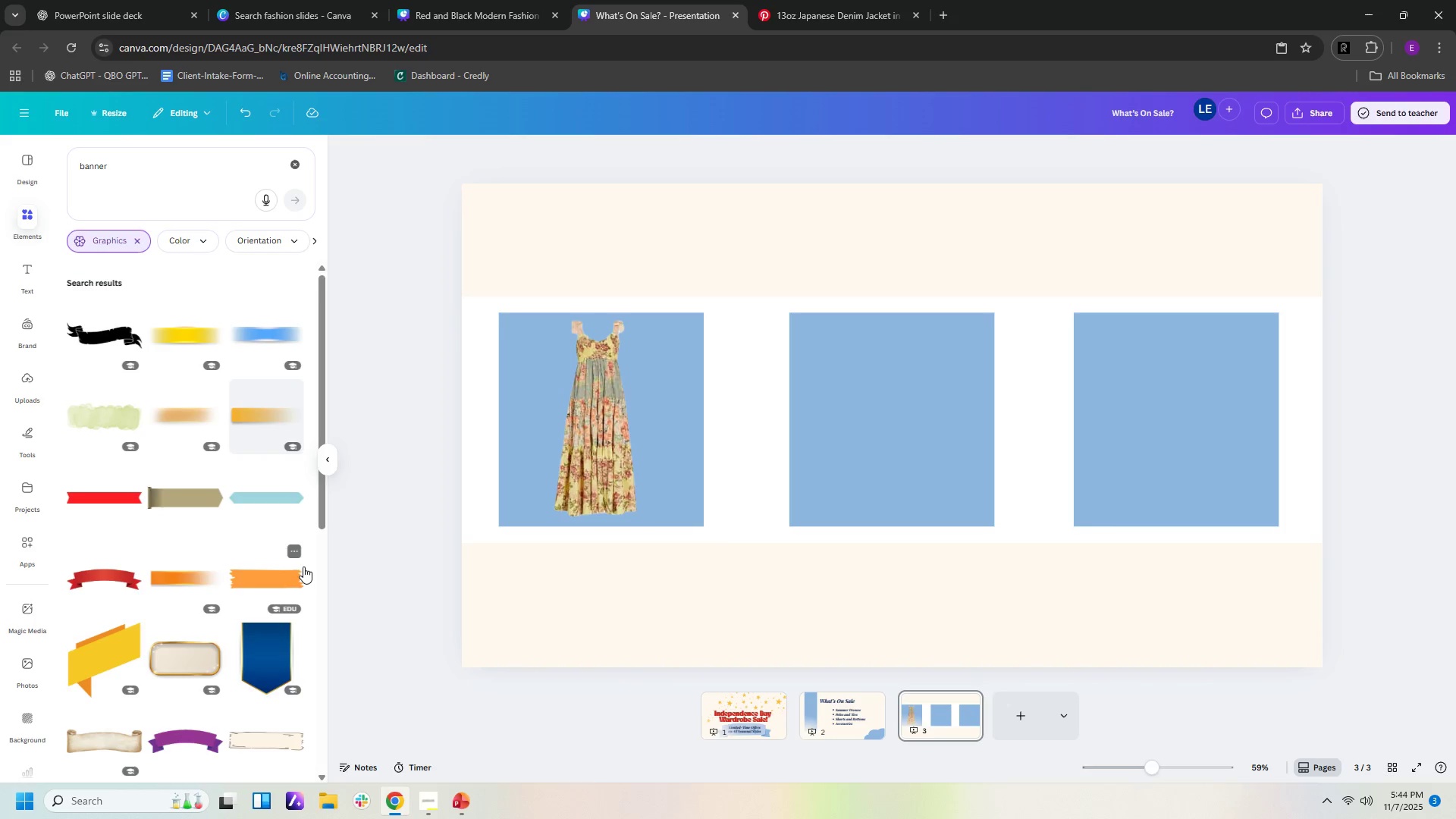 
scroll: coordinate [300, 476], scroll_direction: down, amount: 6.0
 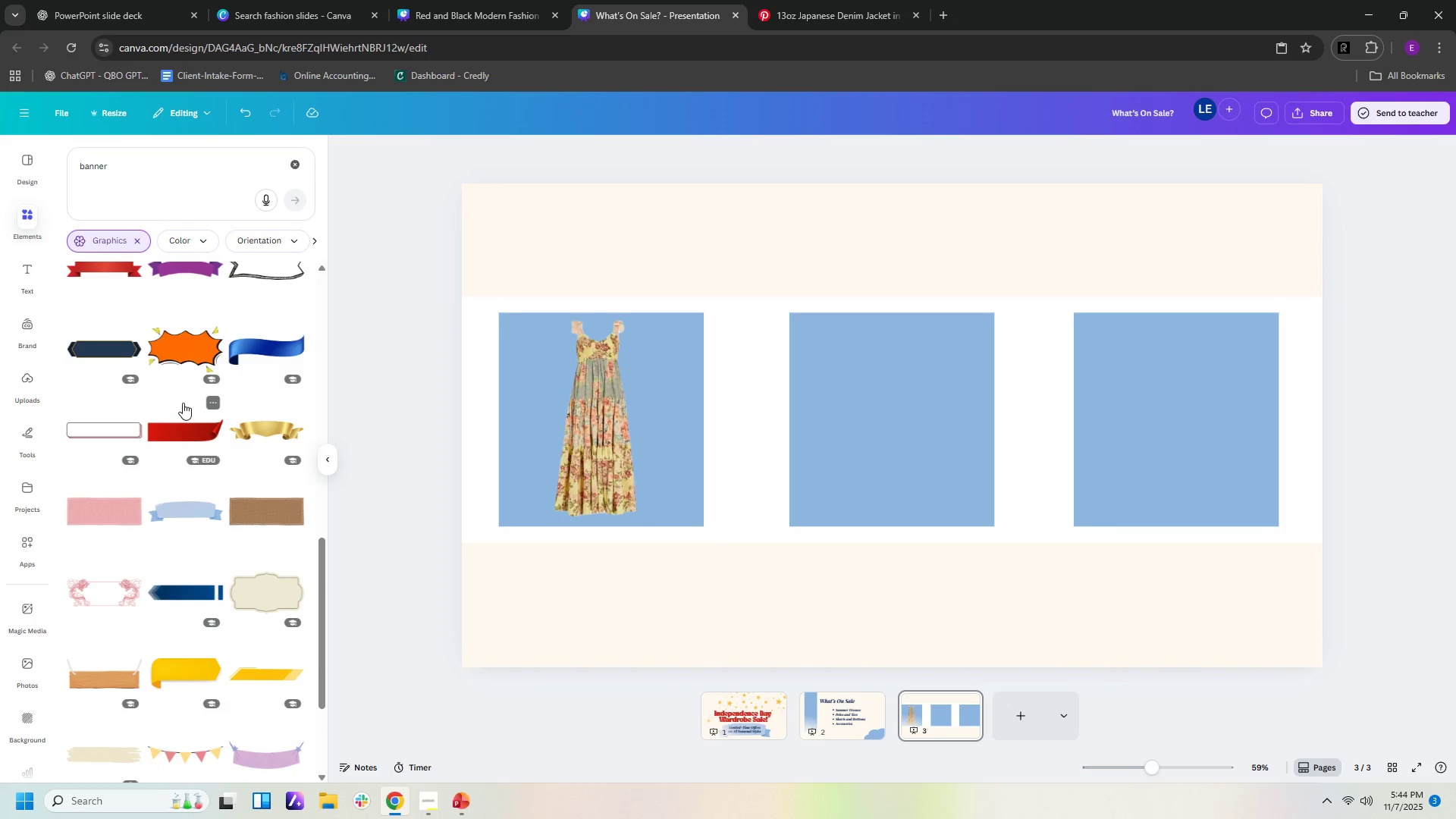 
mouse_move([287, 353])
 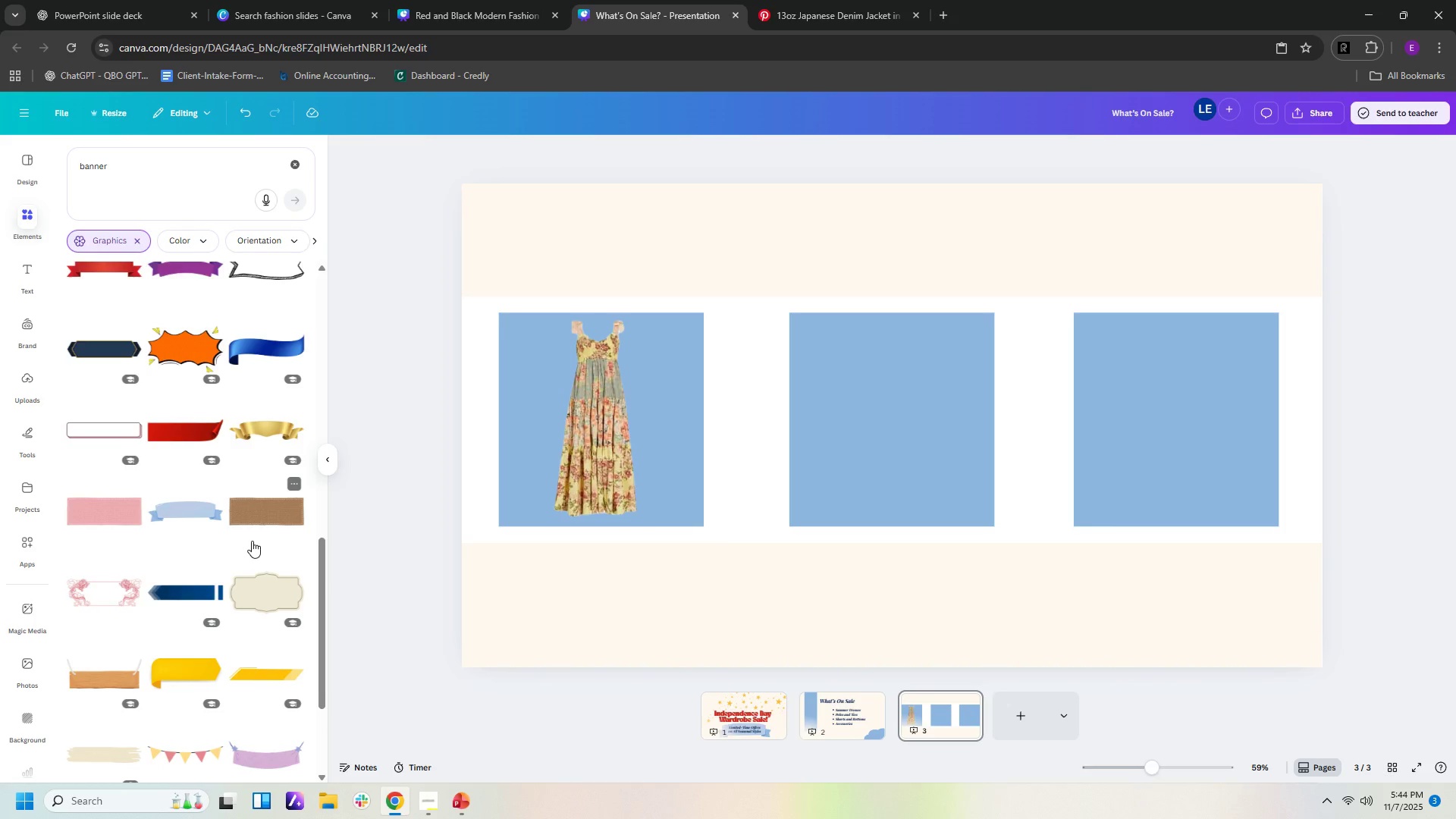 
scroll: coordinate [254, 531], scroll_direction: down, amount: 8.0
 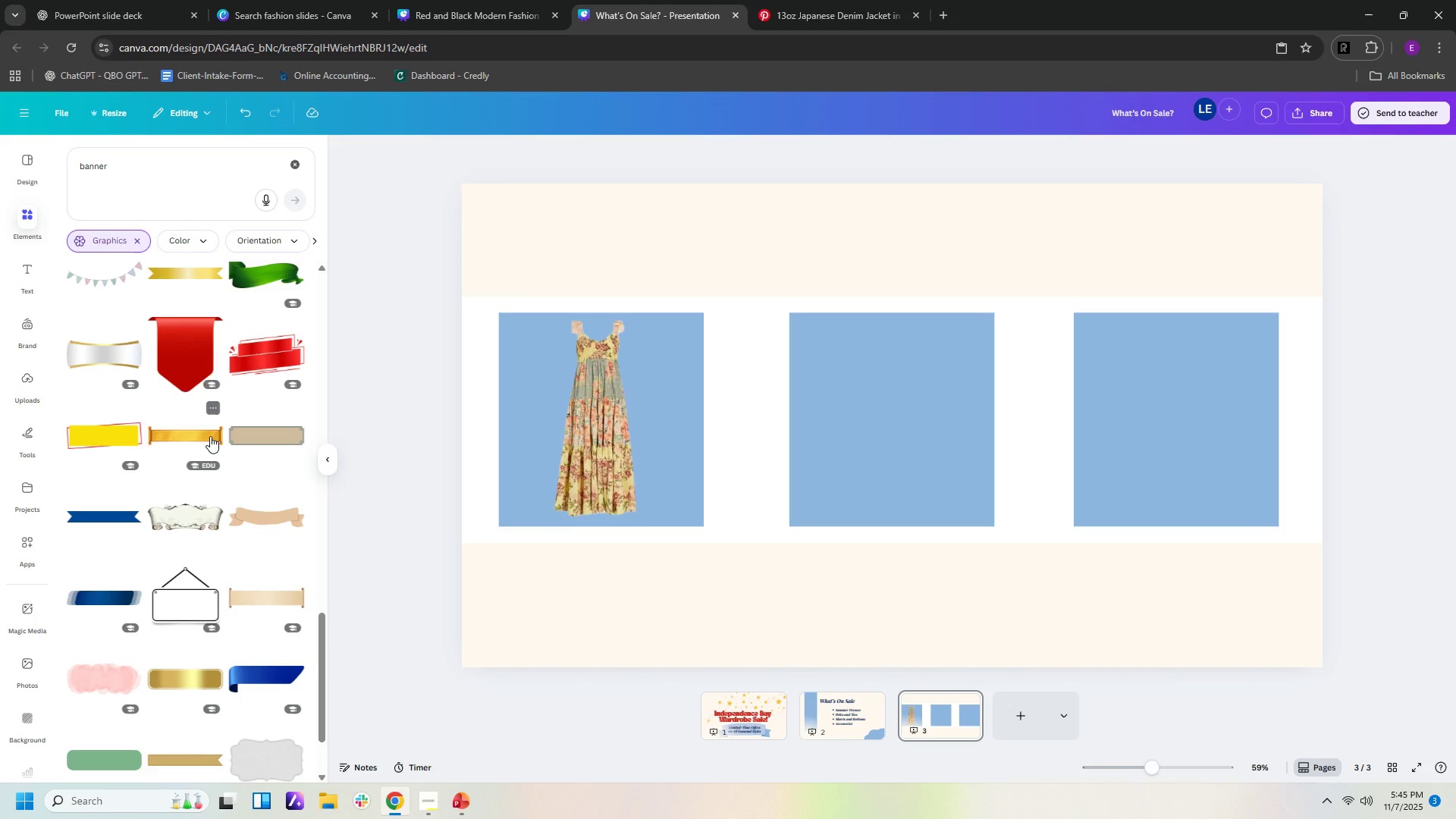 
wait(6.83)
 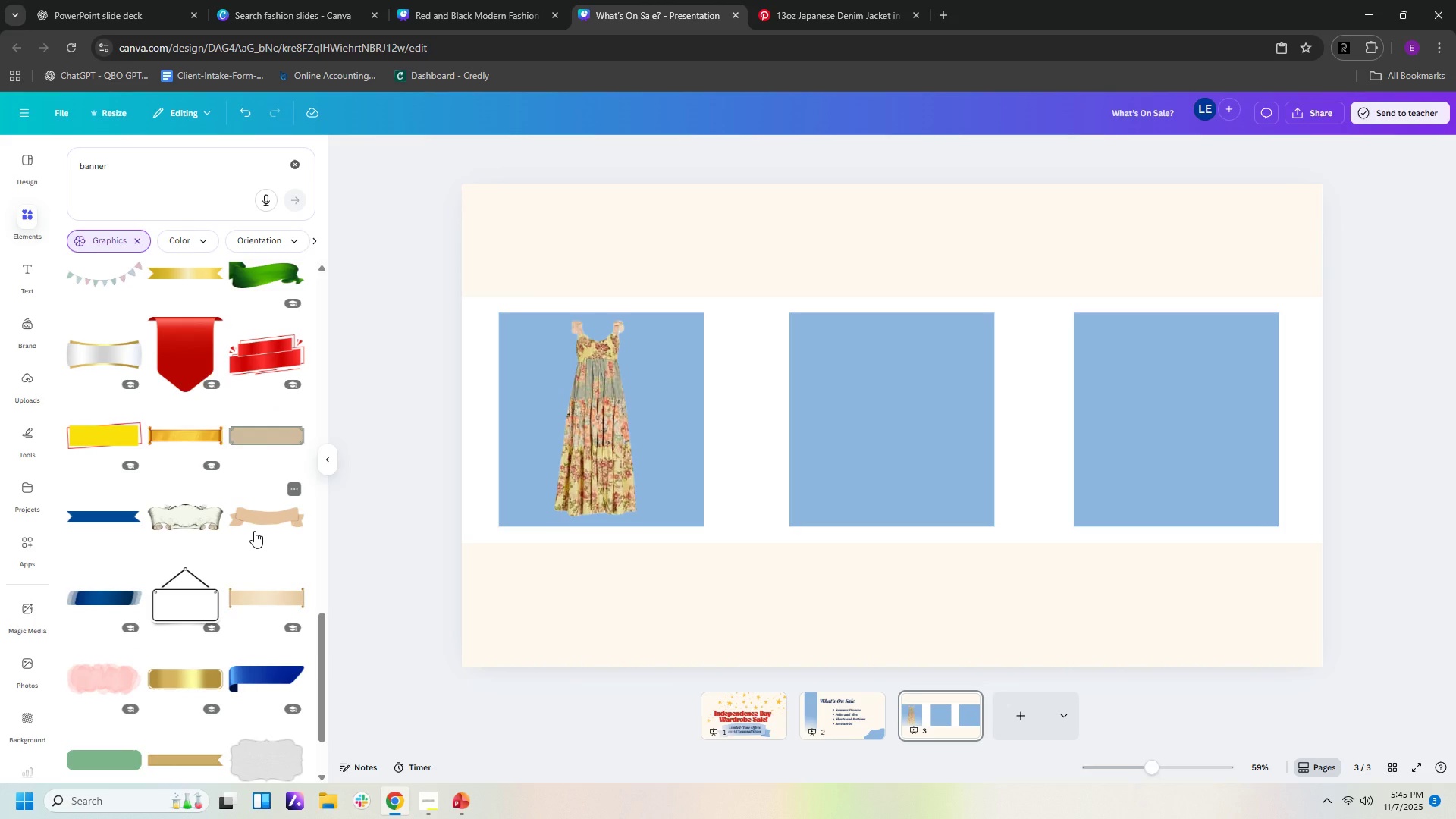 
left_click([286, 592])
 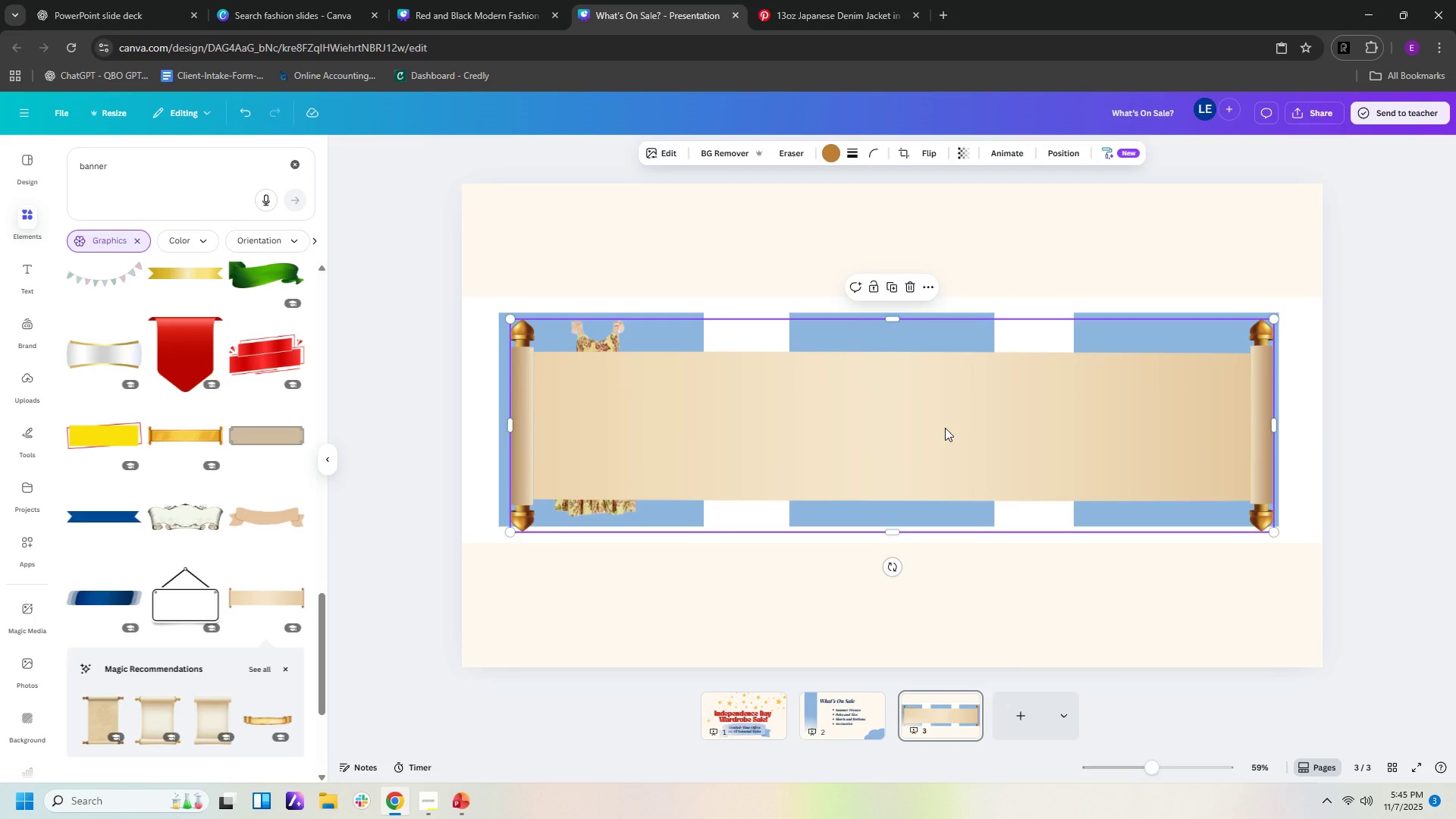 
left_click([945, 428])
 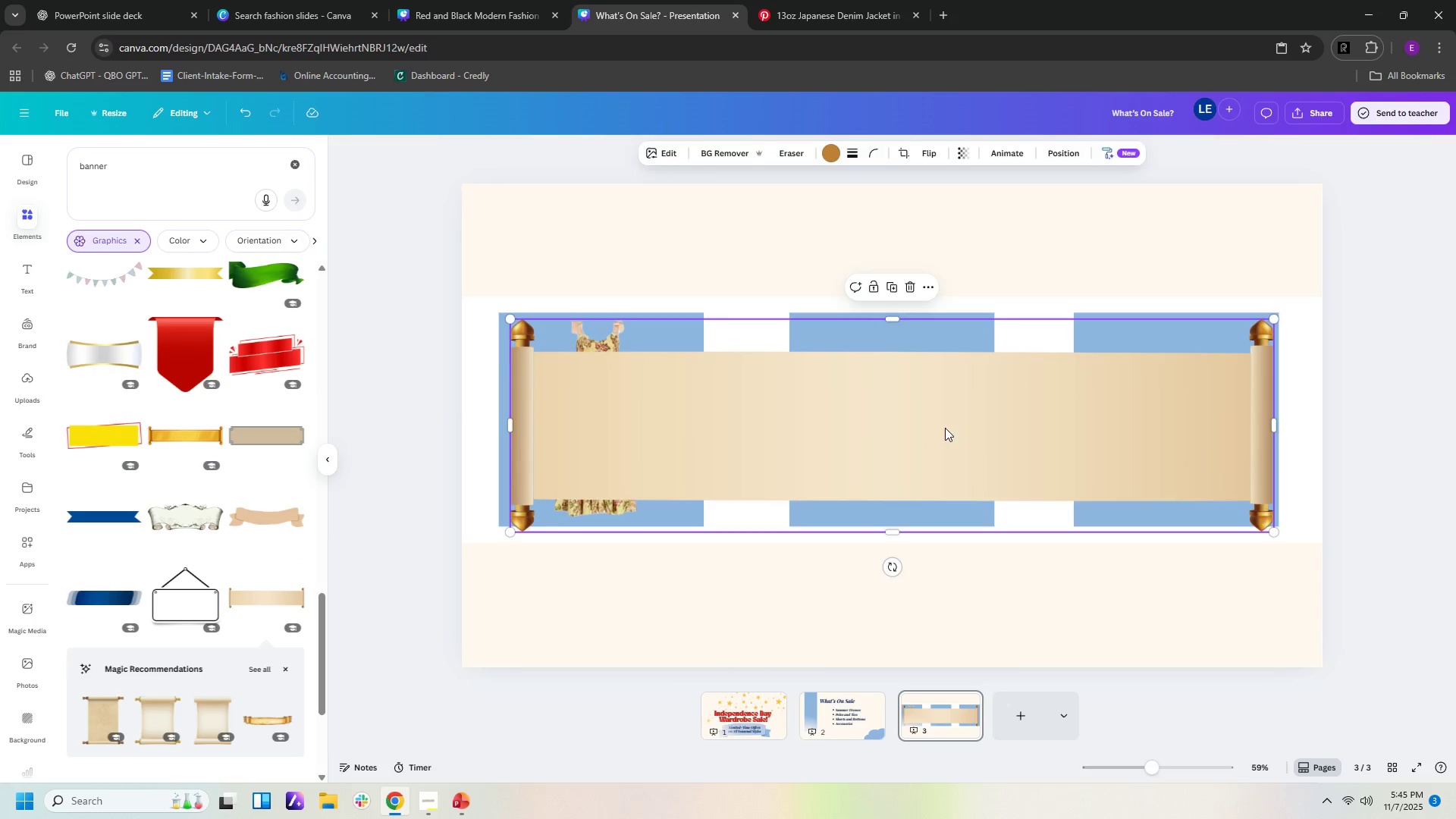 
key(Delete)
 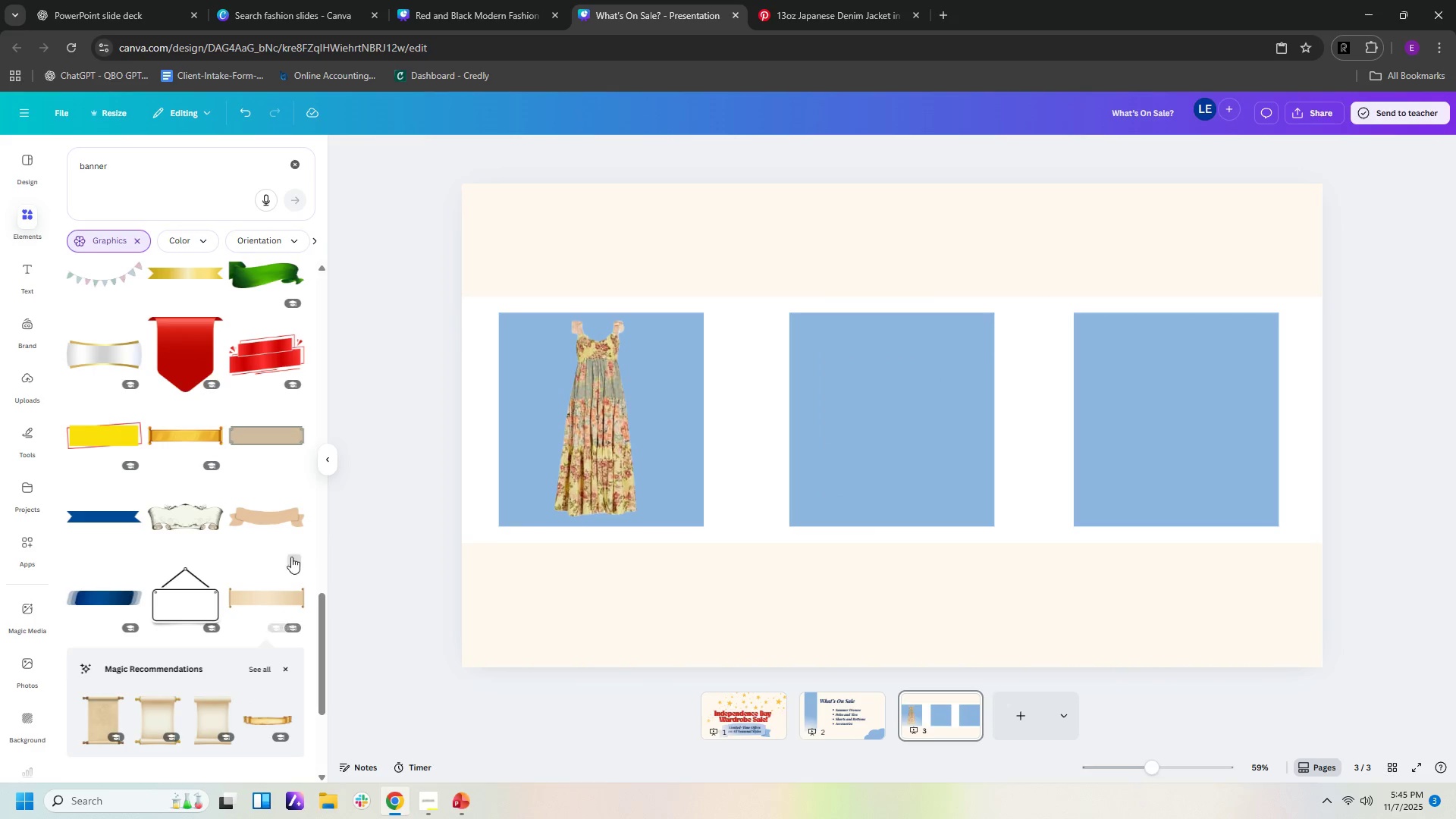 
scroll: coordinate [278, 554], scroll_direction: down, amount: 2.0
 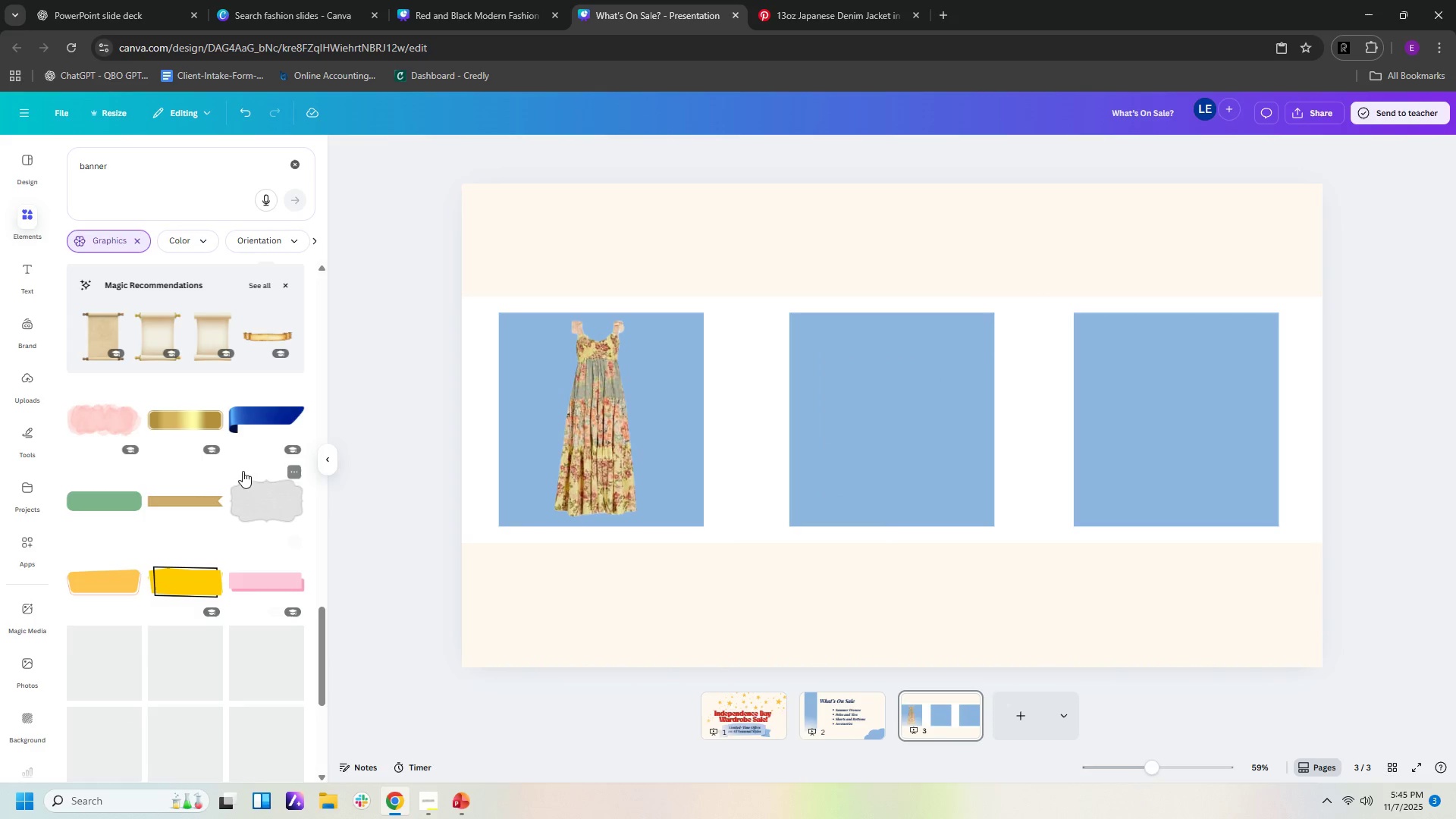 
left_click([267, 416])
 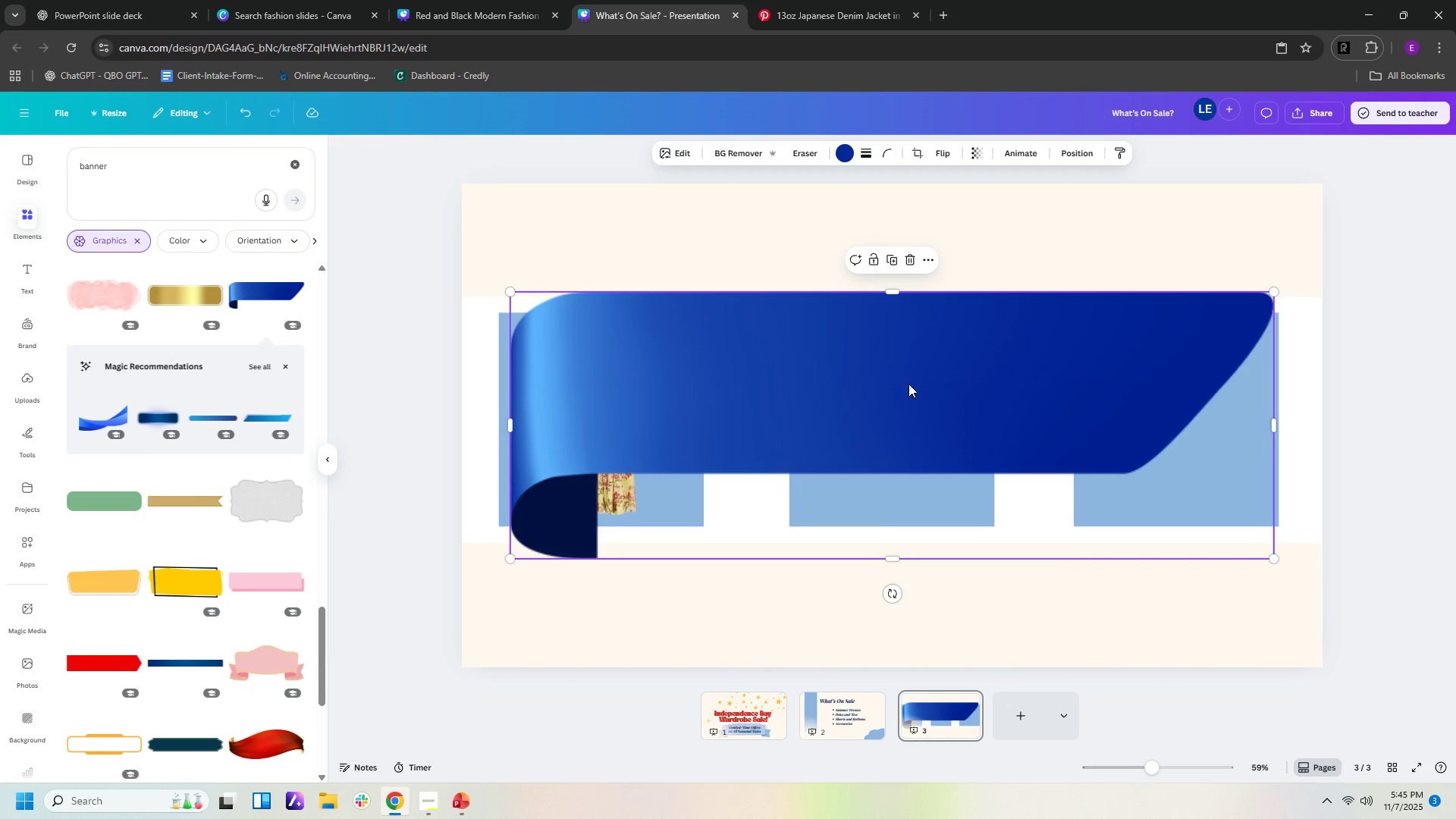 
left_click_drag(start_coordinate=[910, 390], to_coordinate=[864, 405])
 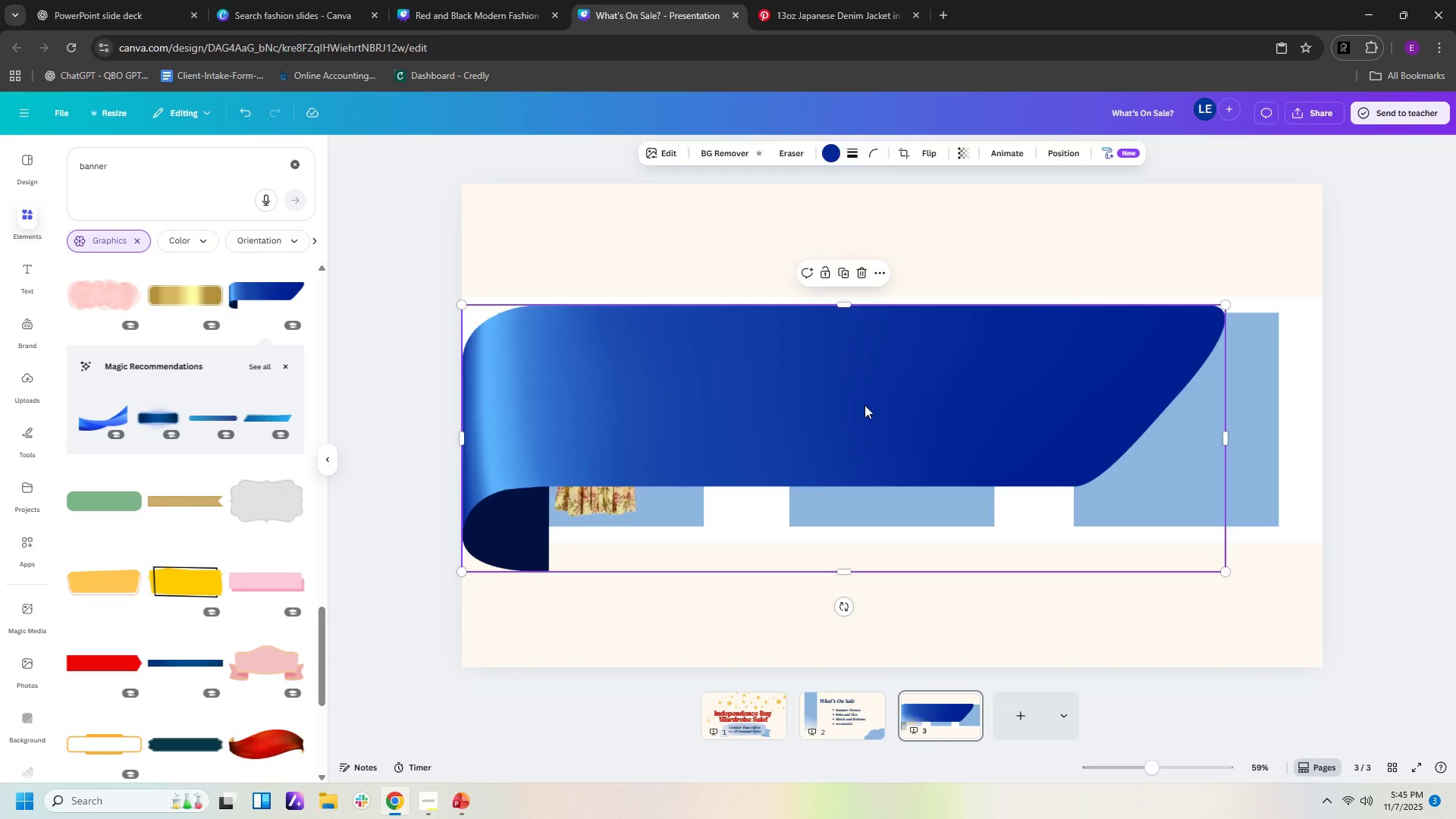 
key(Delete)
 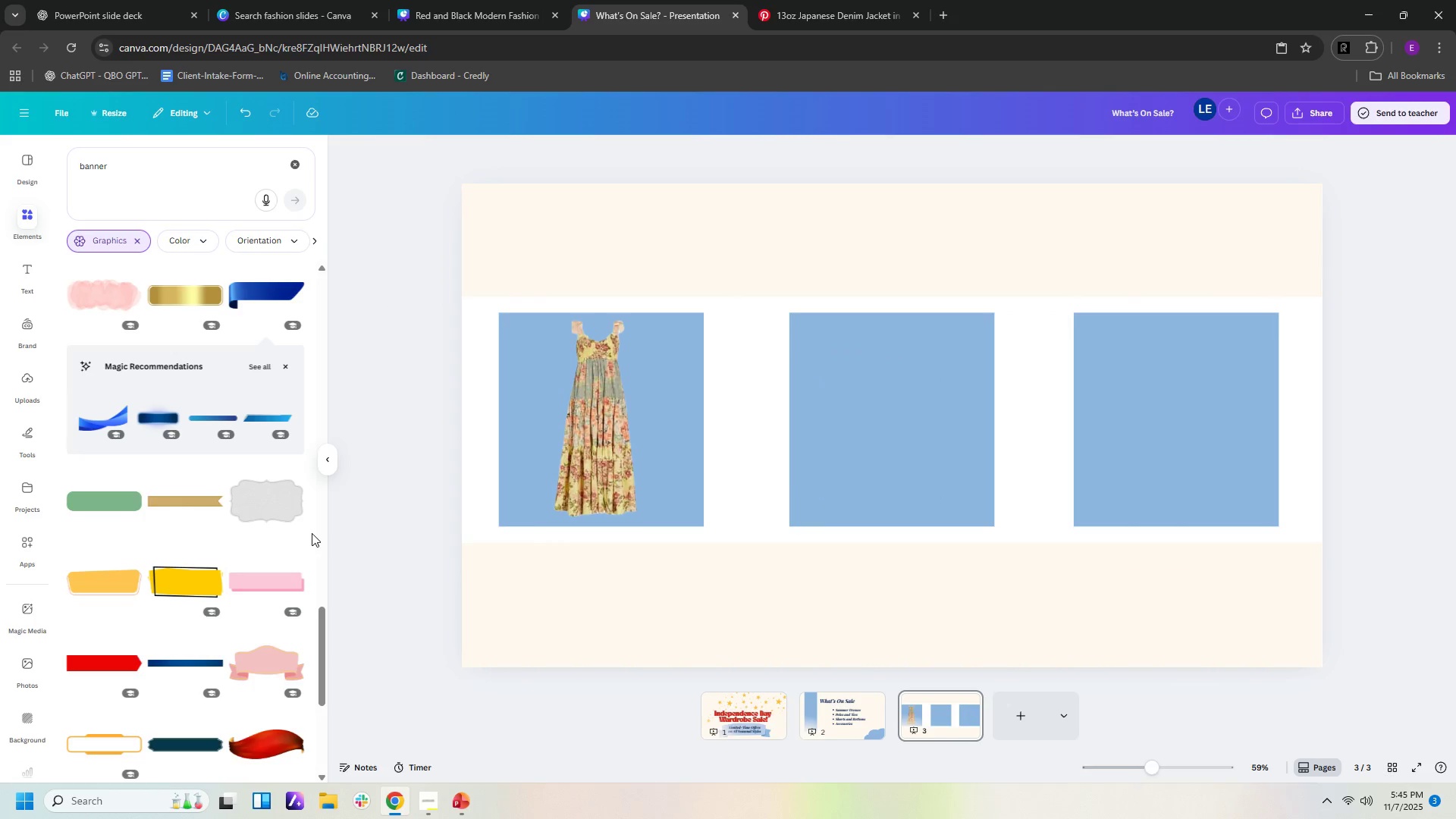 
scroll: coordinate [313, 533], scroll_direction: down, amount: 8.0
 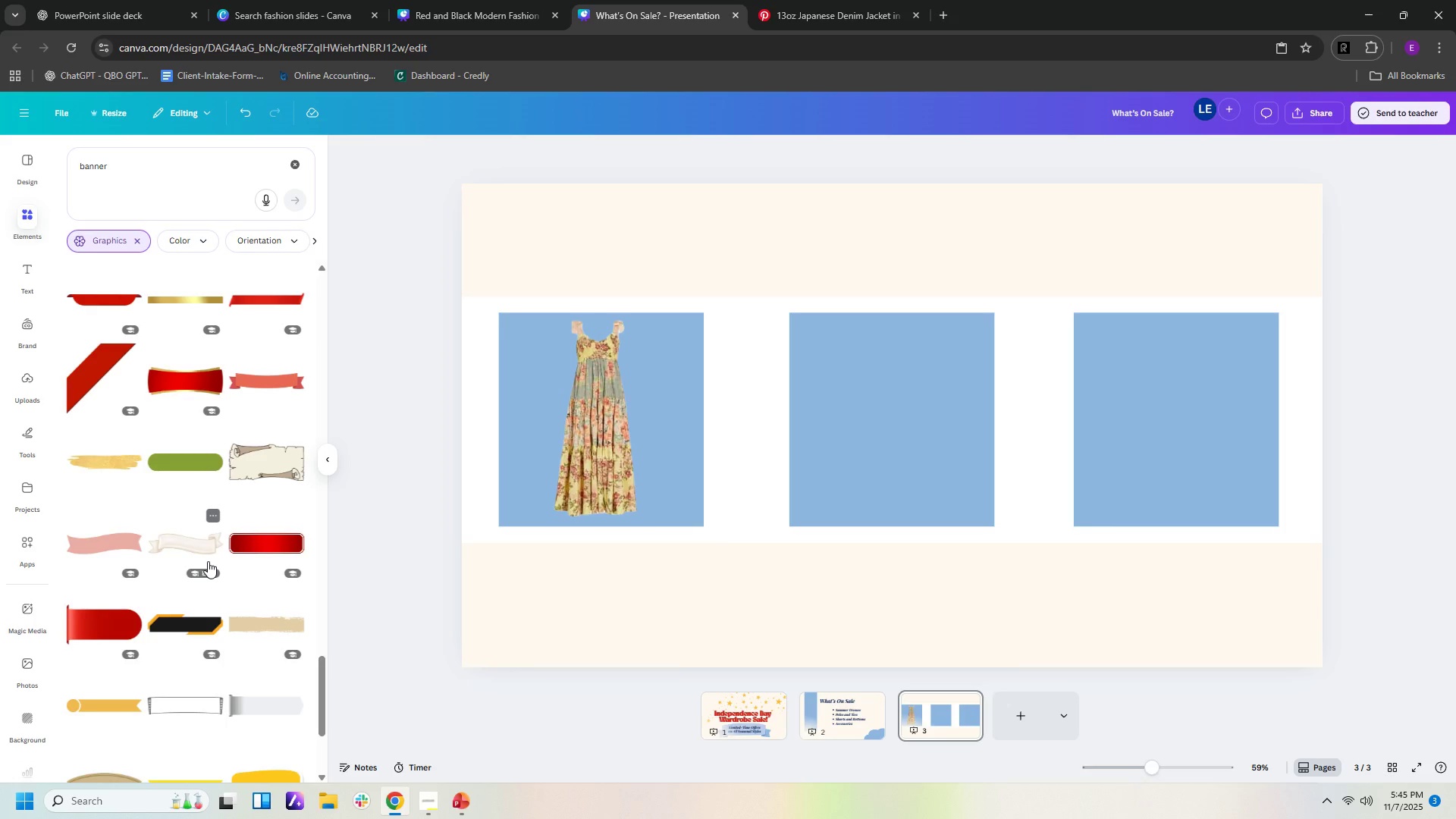 
left_click([185, 551])
 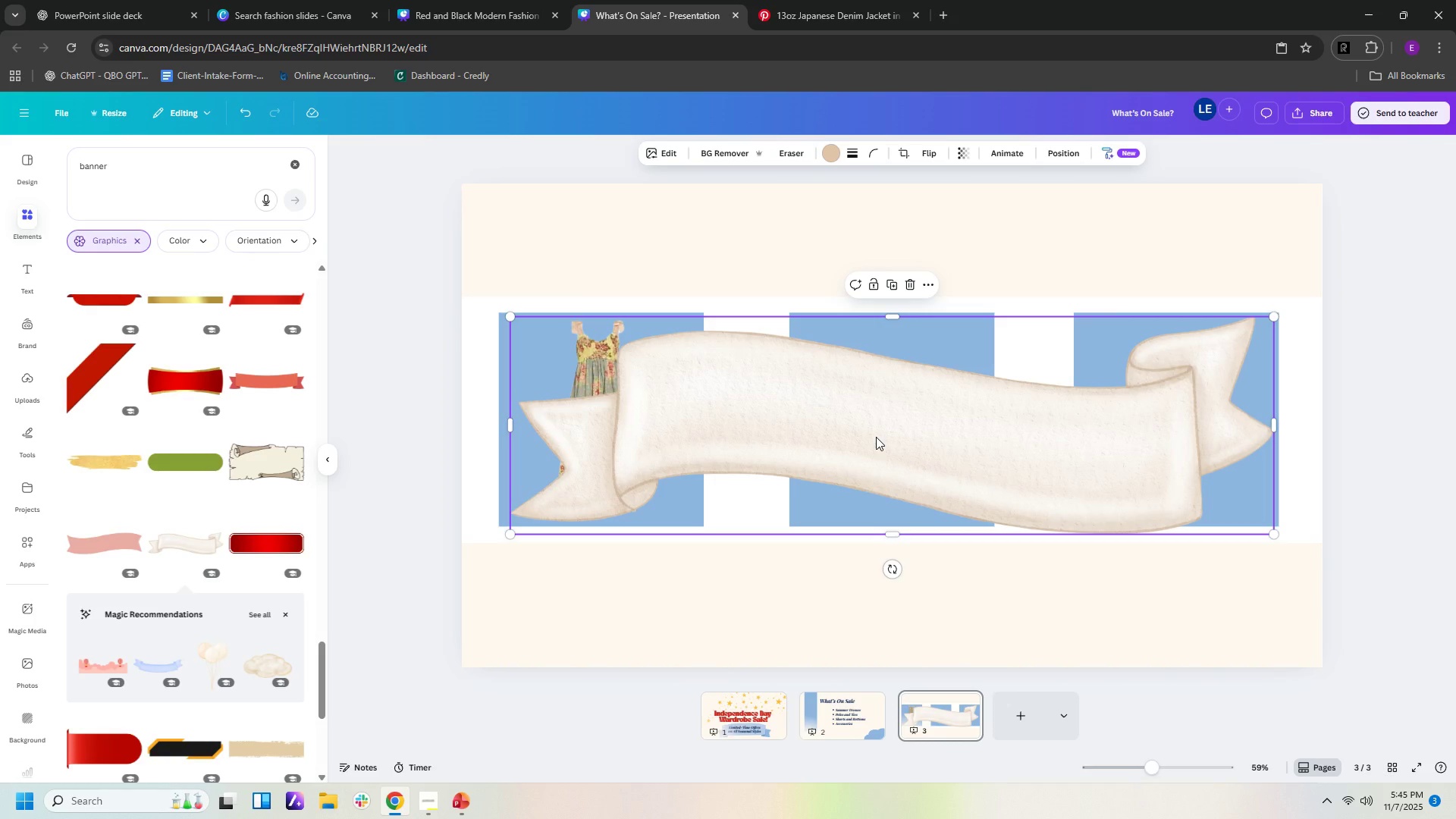 
key(Delete)
 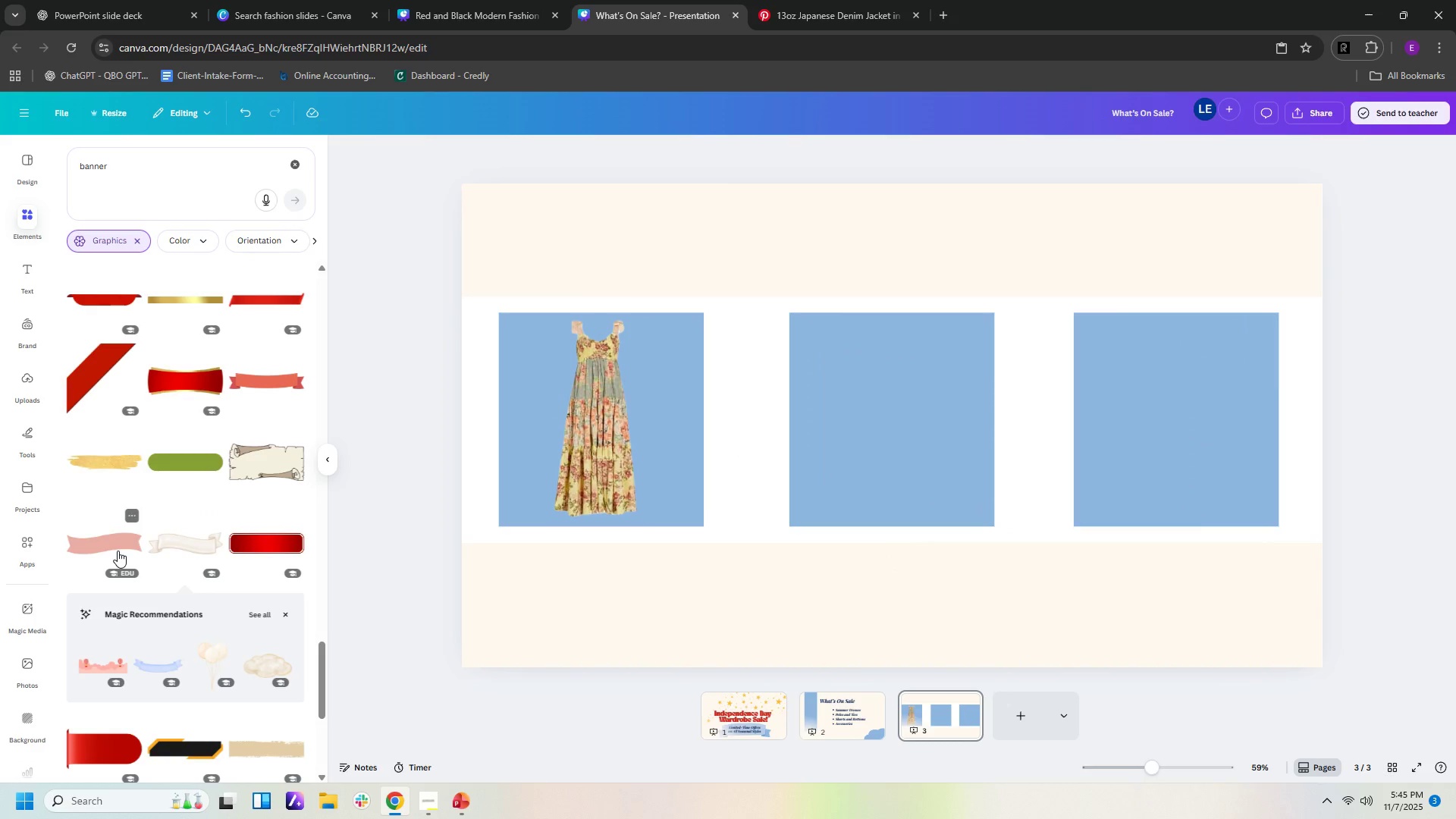 
left_click([118, 551])
 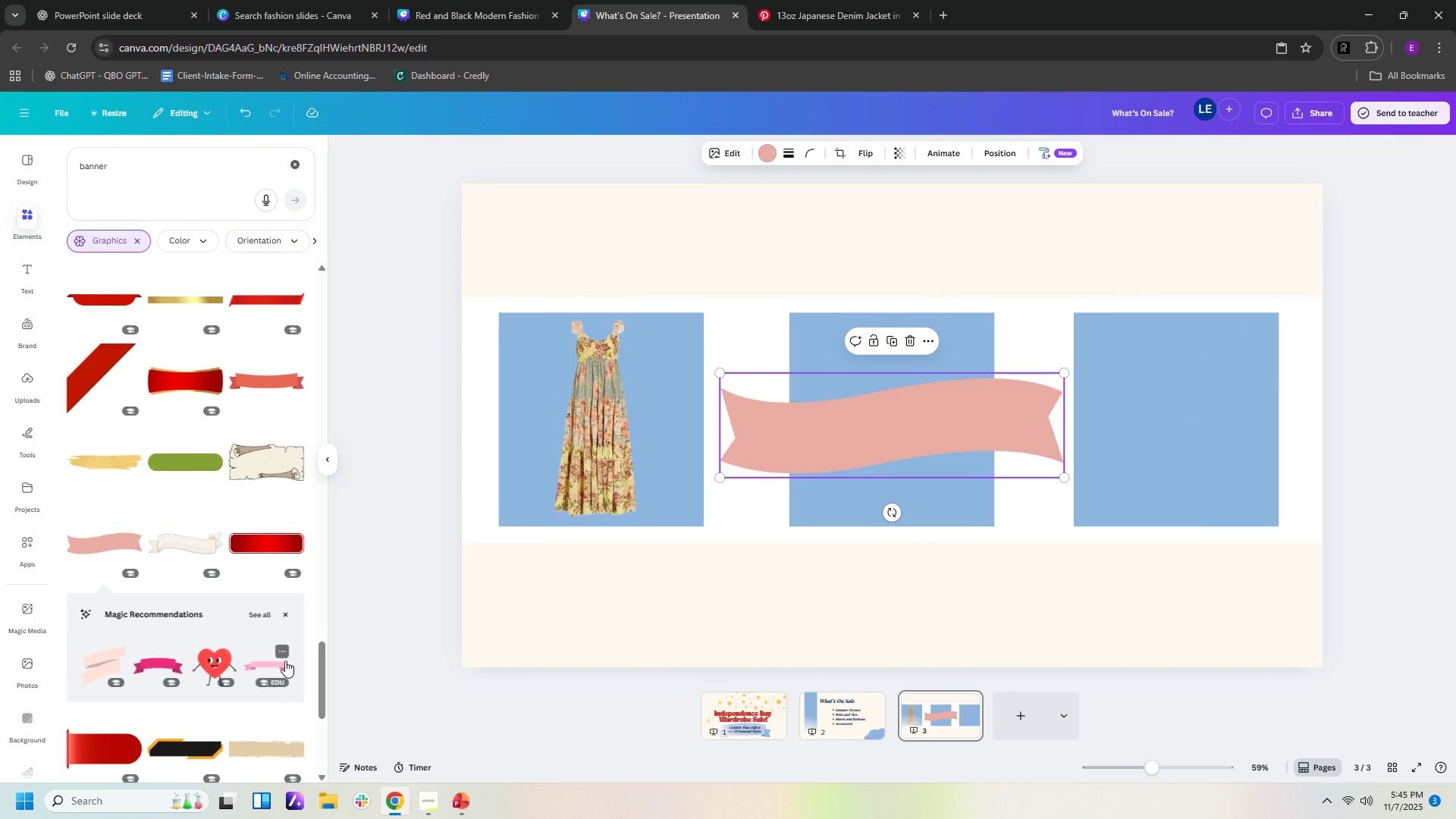 
left_click([862, 441])
 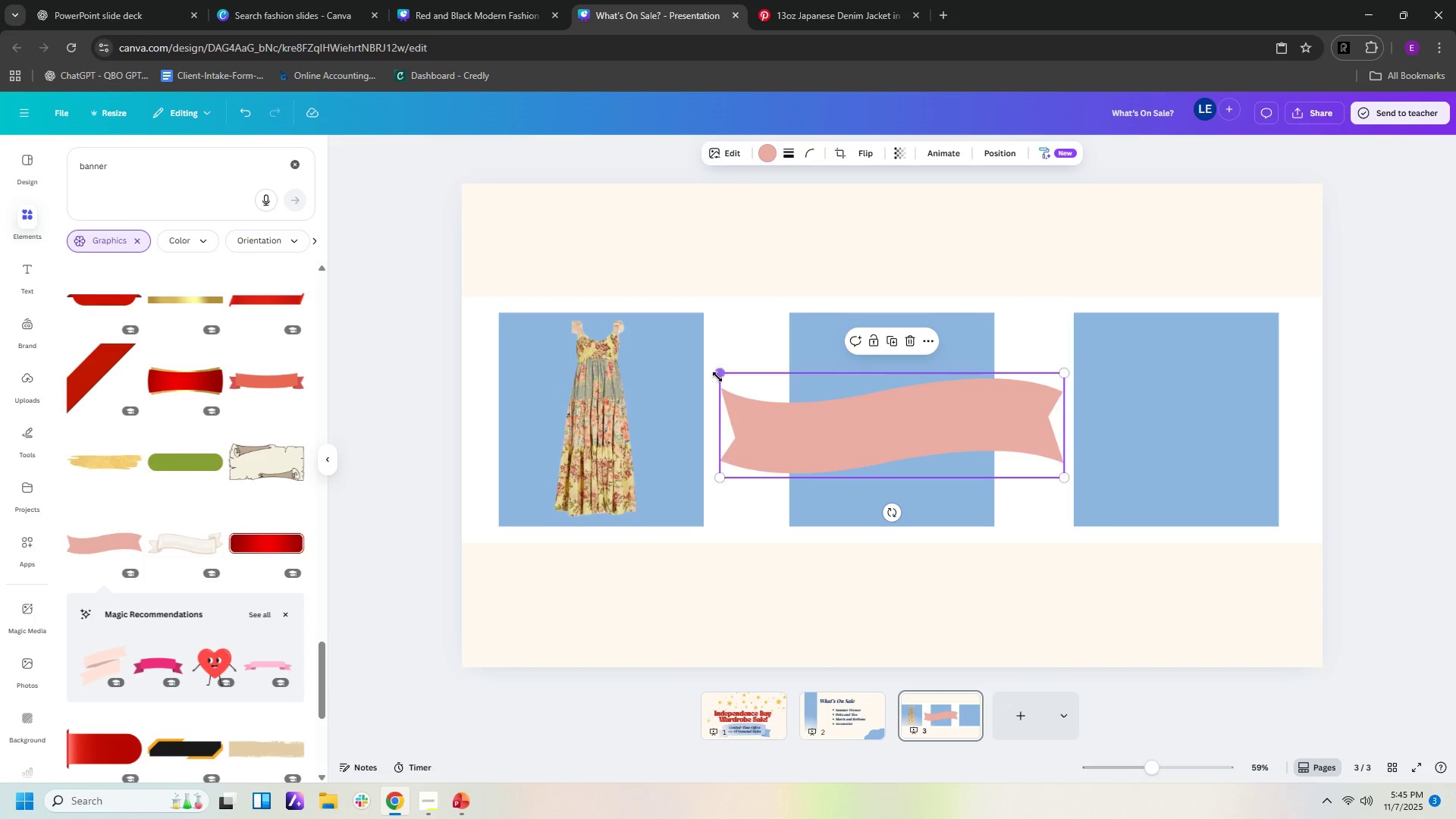 
left_click_drag(start_coordinate=[717, 377], to_coordinate=[447, 310])
 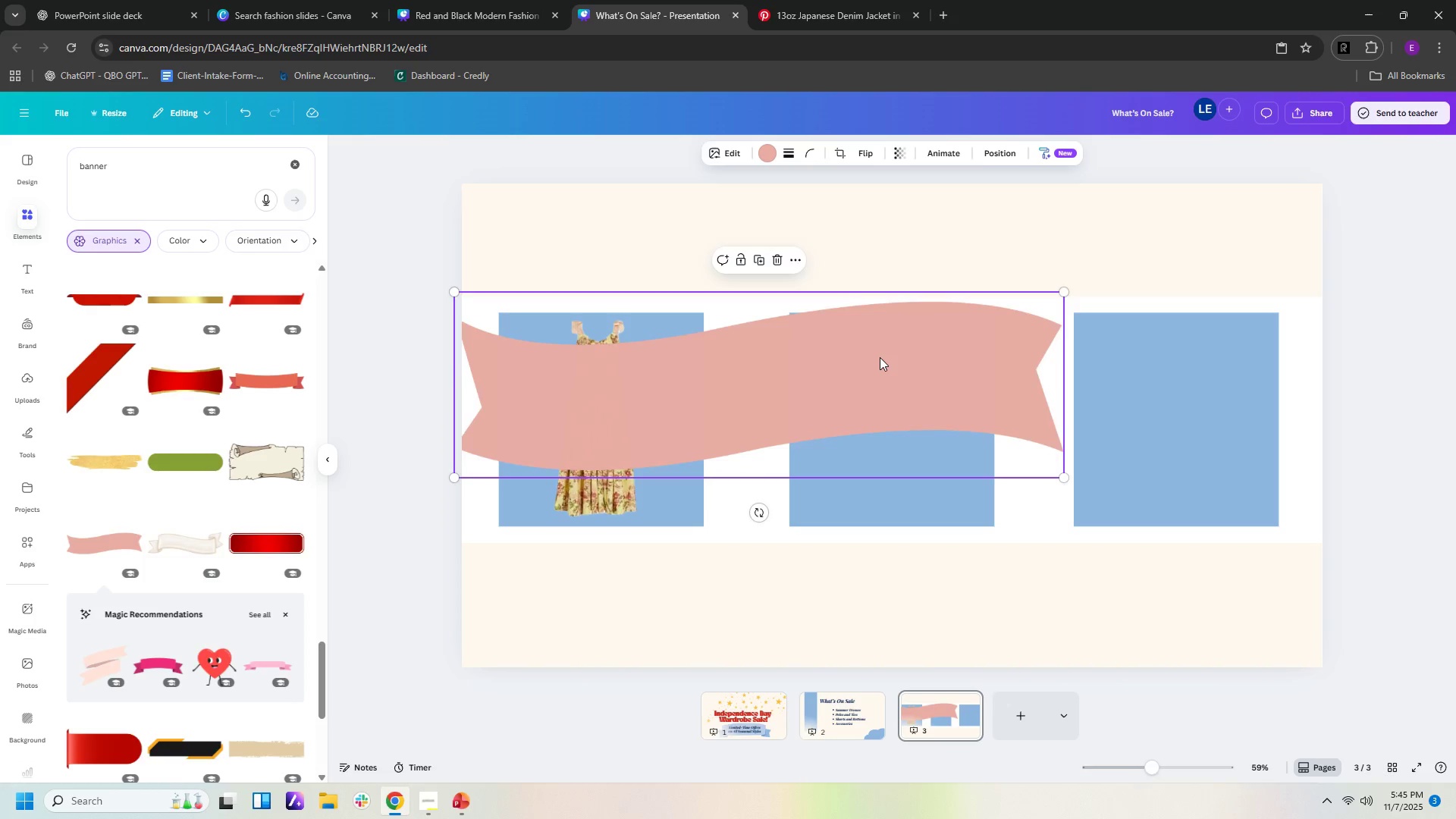 
left_click_drag(start_coordinate=[871, 355], to_coordinate=[911, 384])
 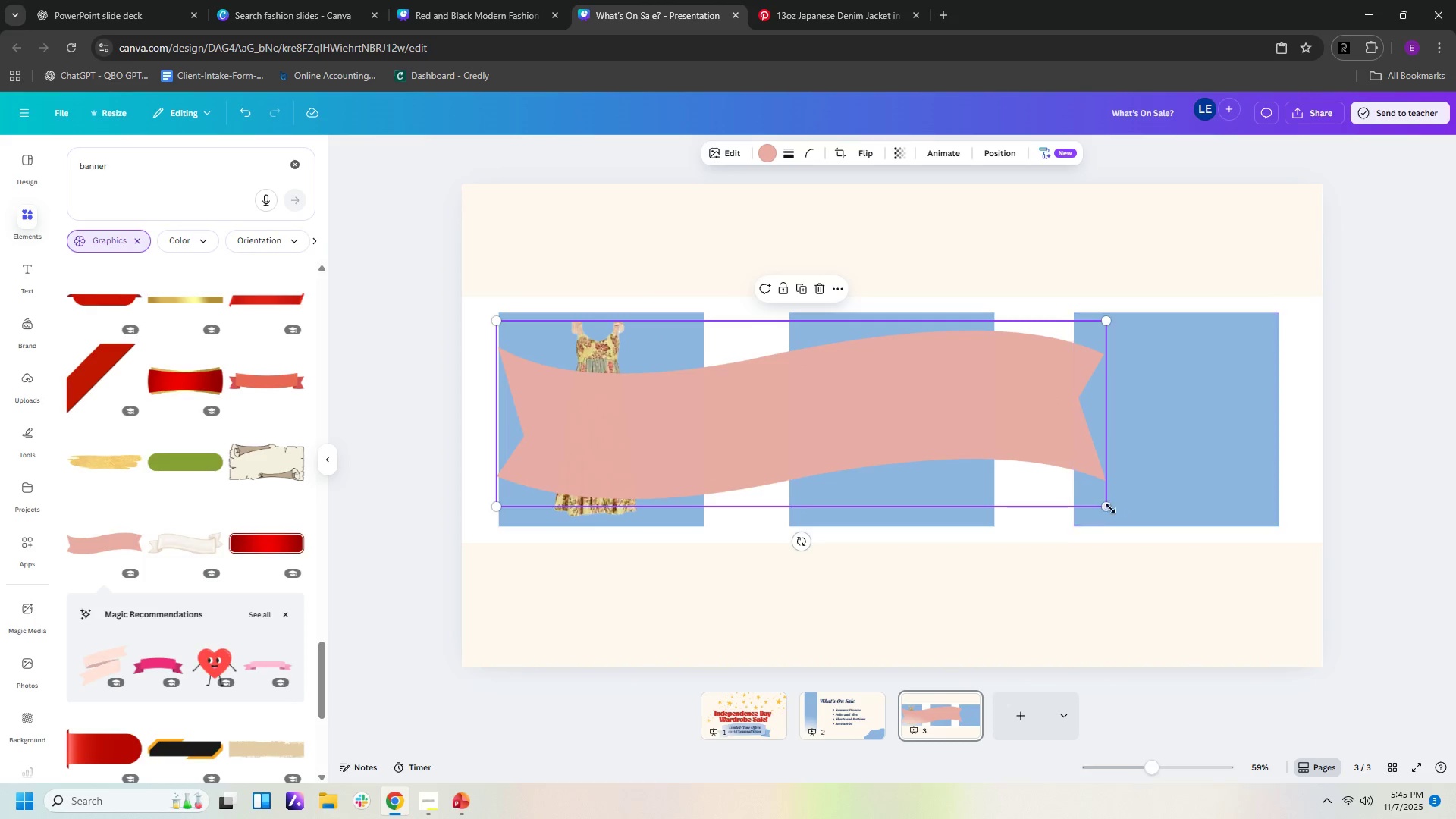 
left_click_drag(start_coordinate=[1104, 507], to_coordinate=[1325, 554])
 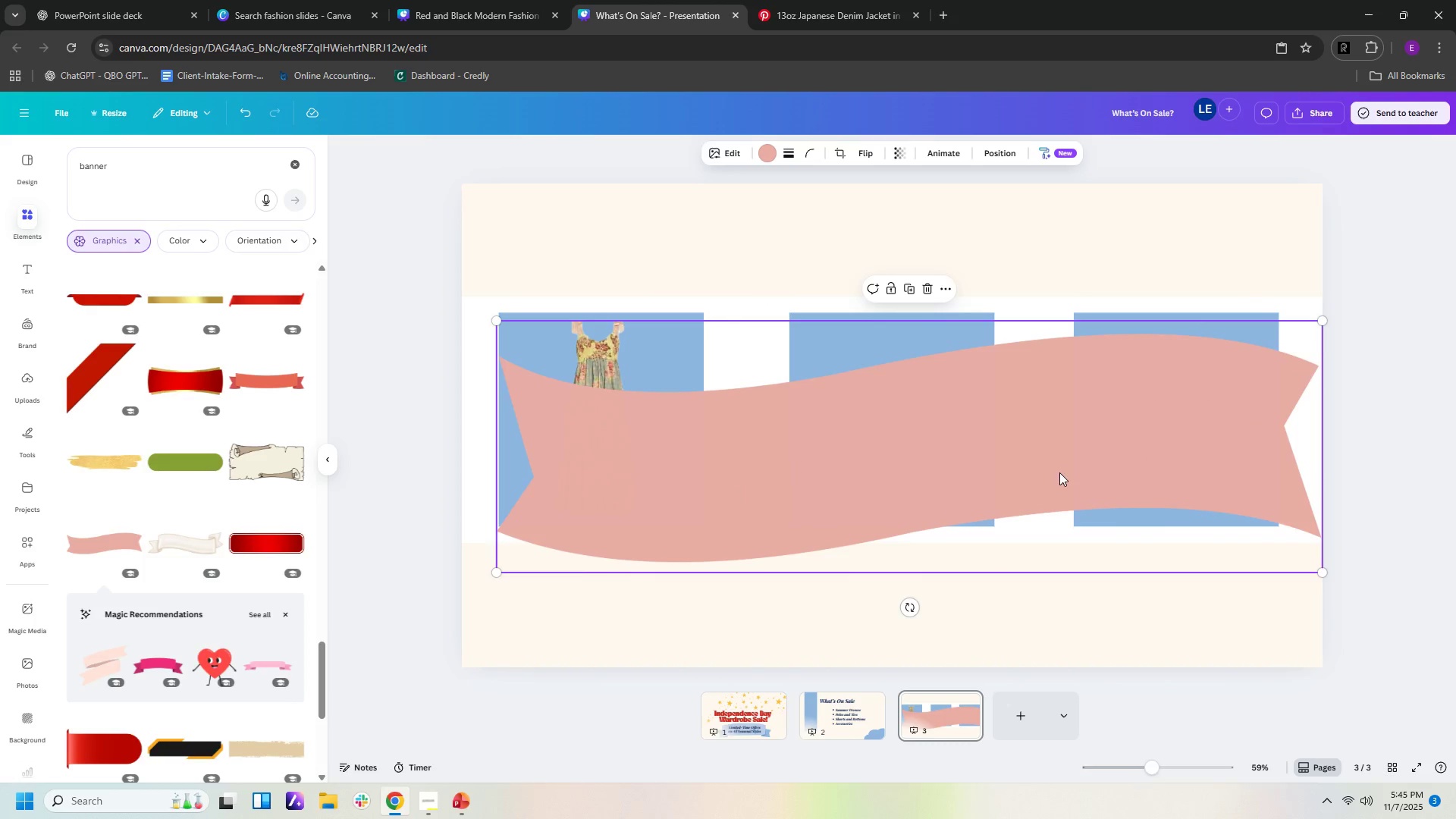 
left_click_drag(start_coordinate=[1057, 471], to_coordinate=[1043, 466])
 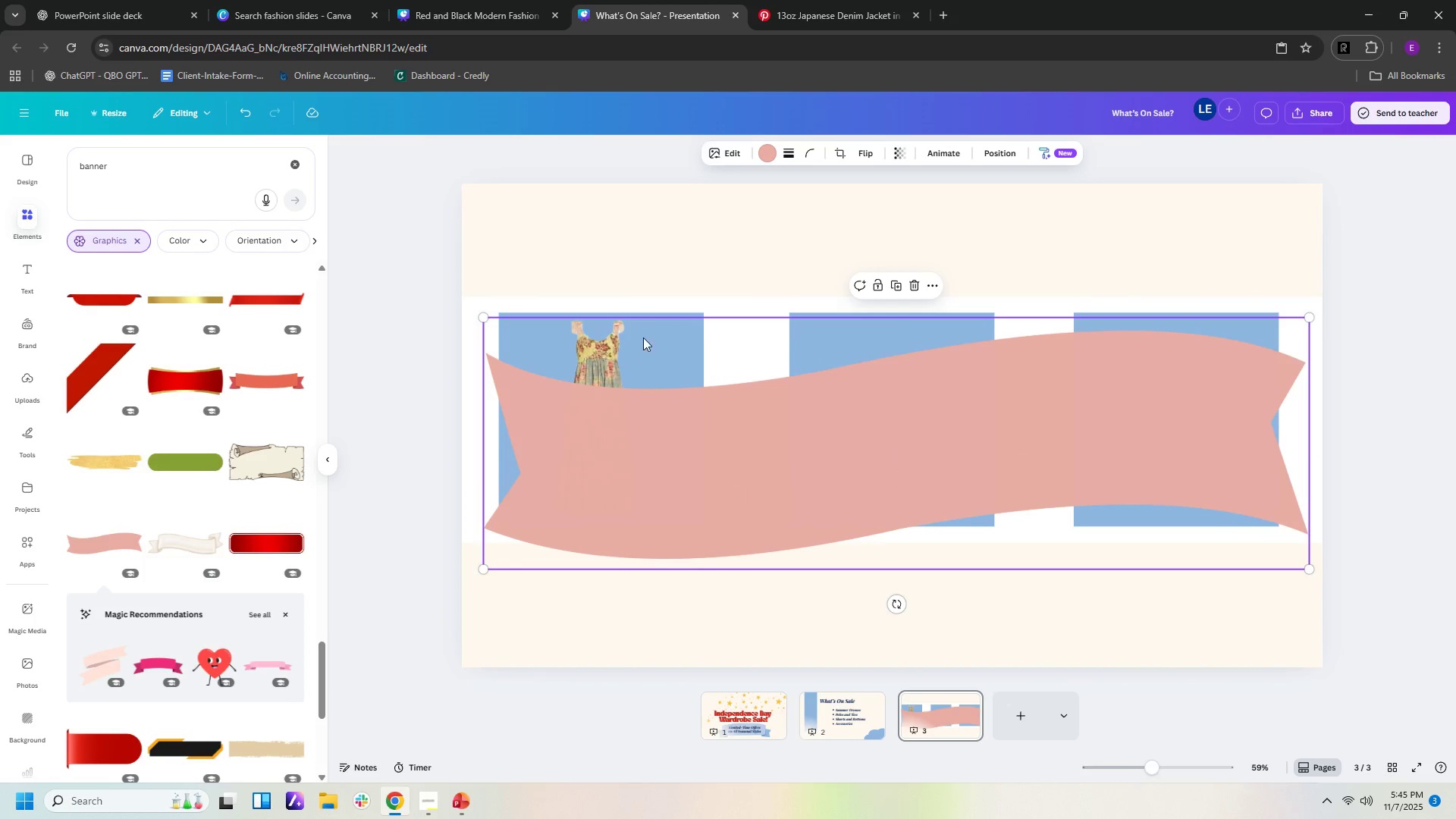 
left_click([644, 337])
 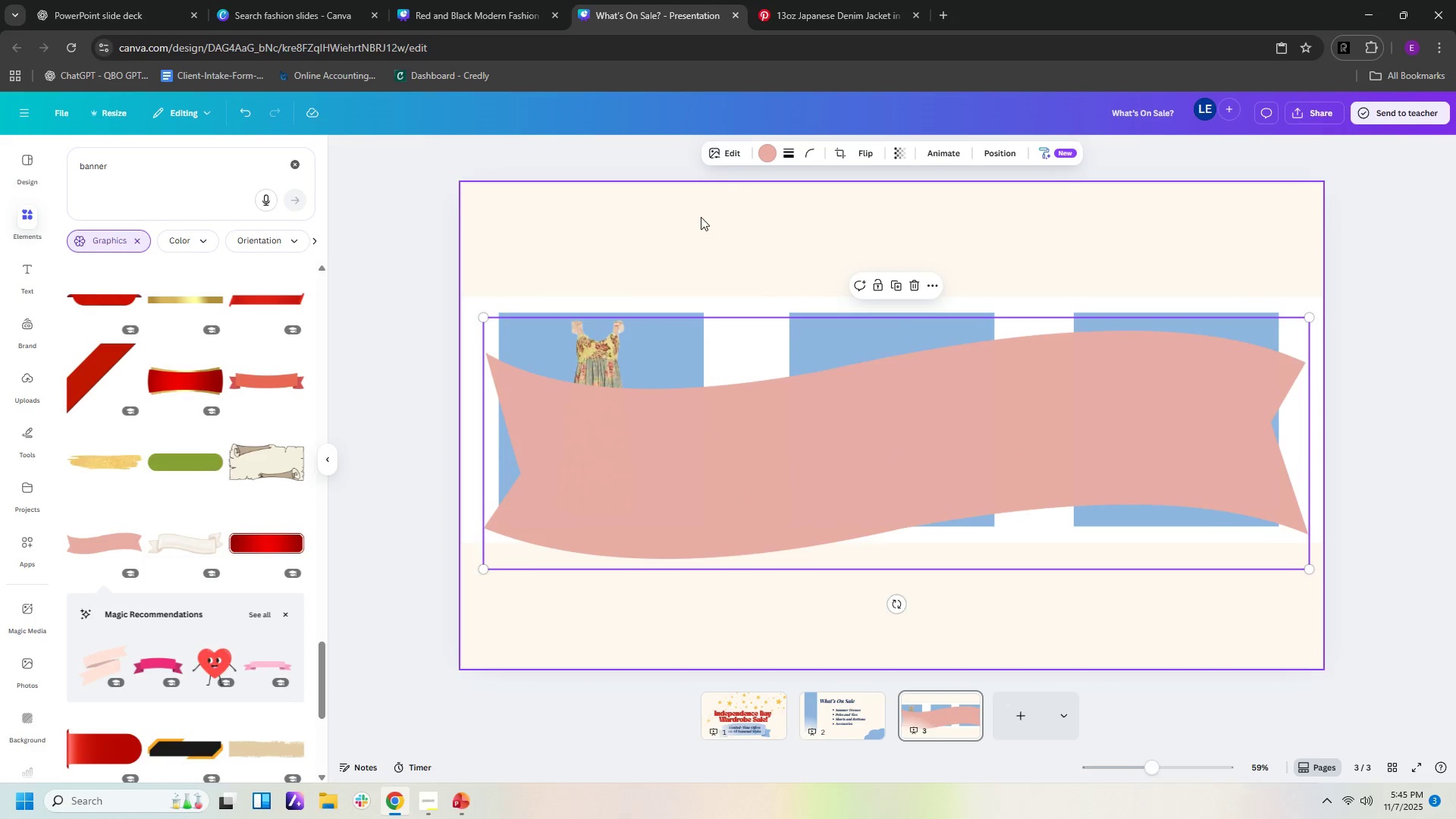 
left_click([701, 217])
 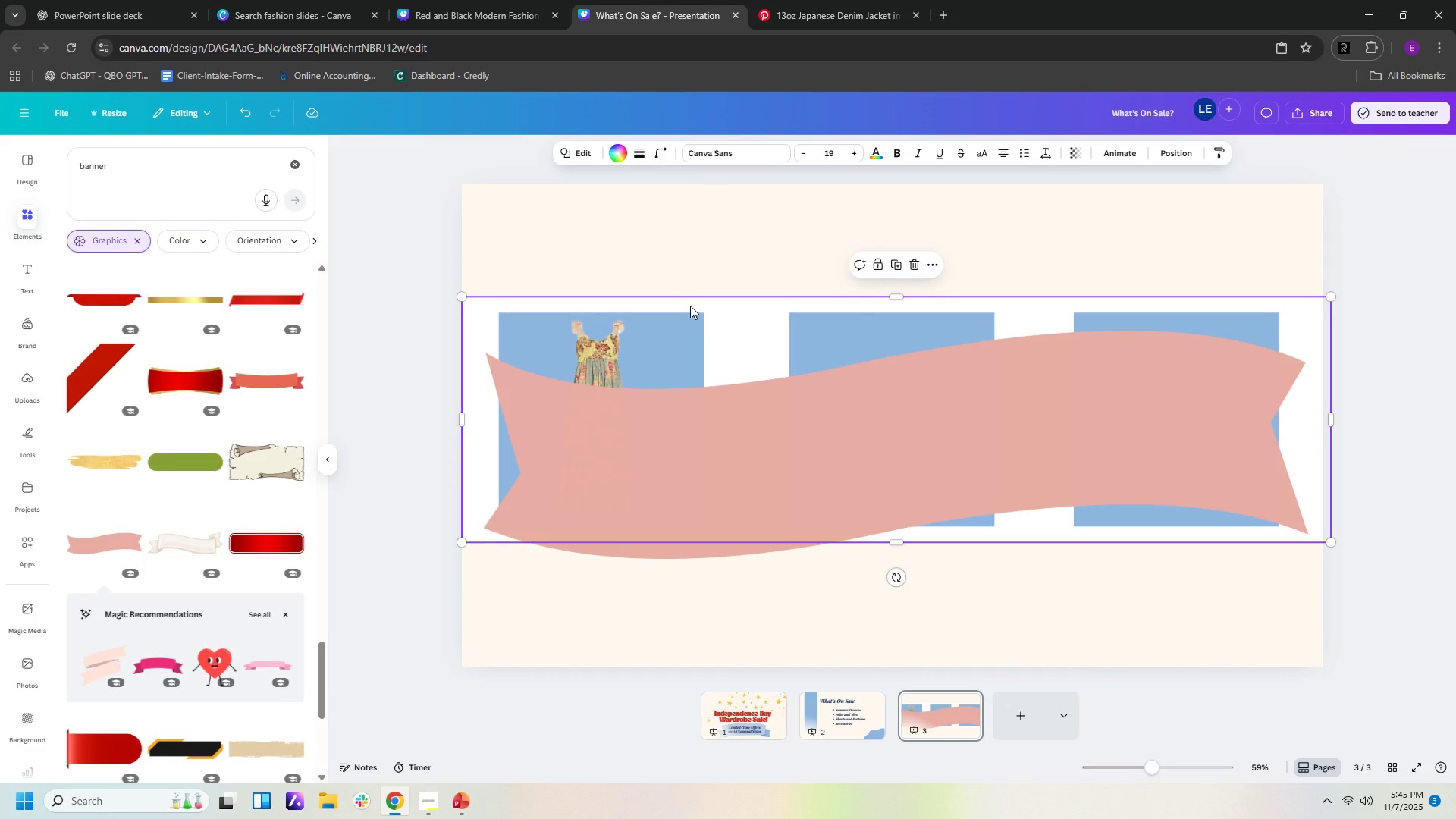 
left_click([690, 306])
 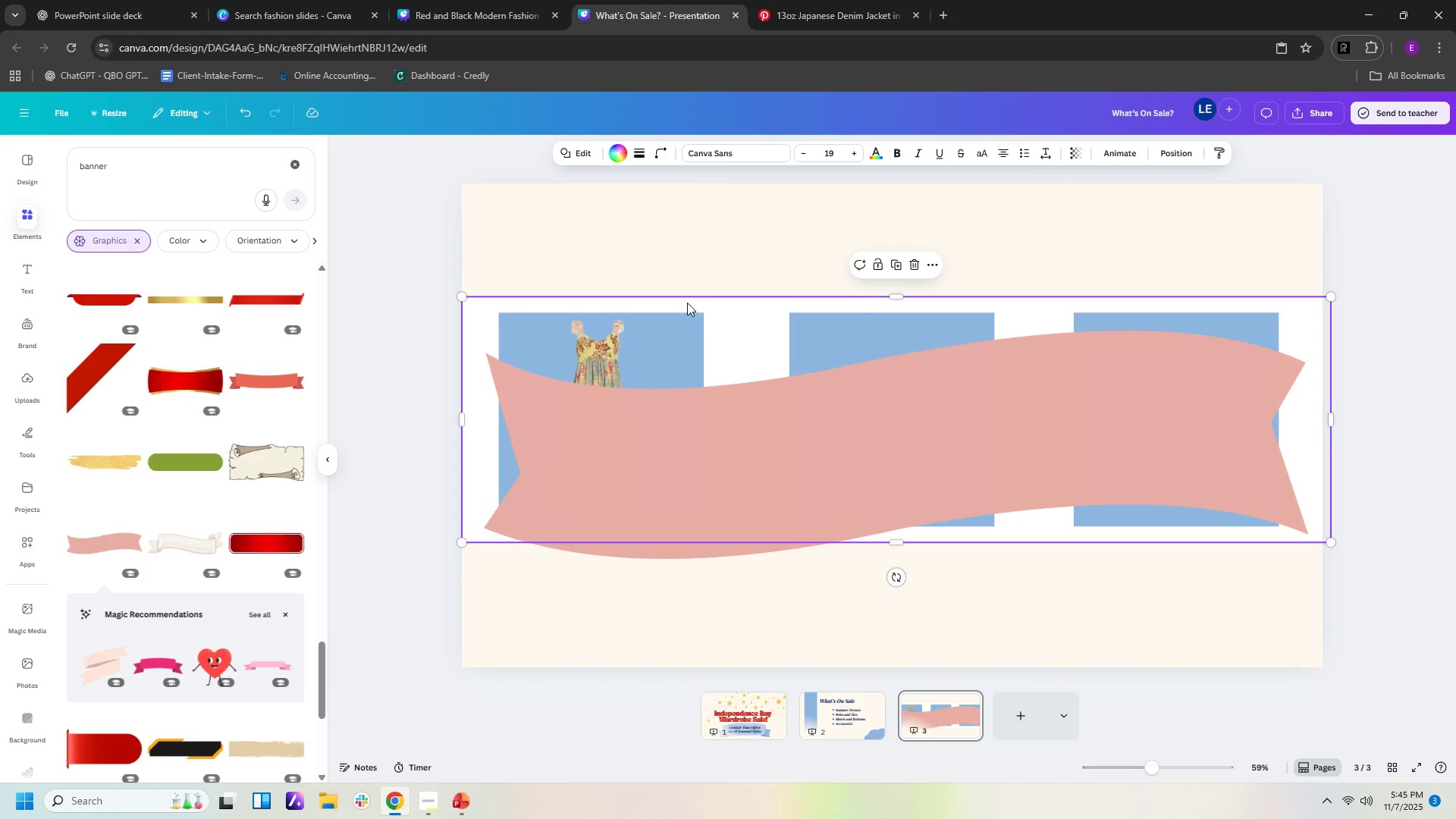 
key(Delete)
 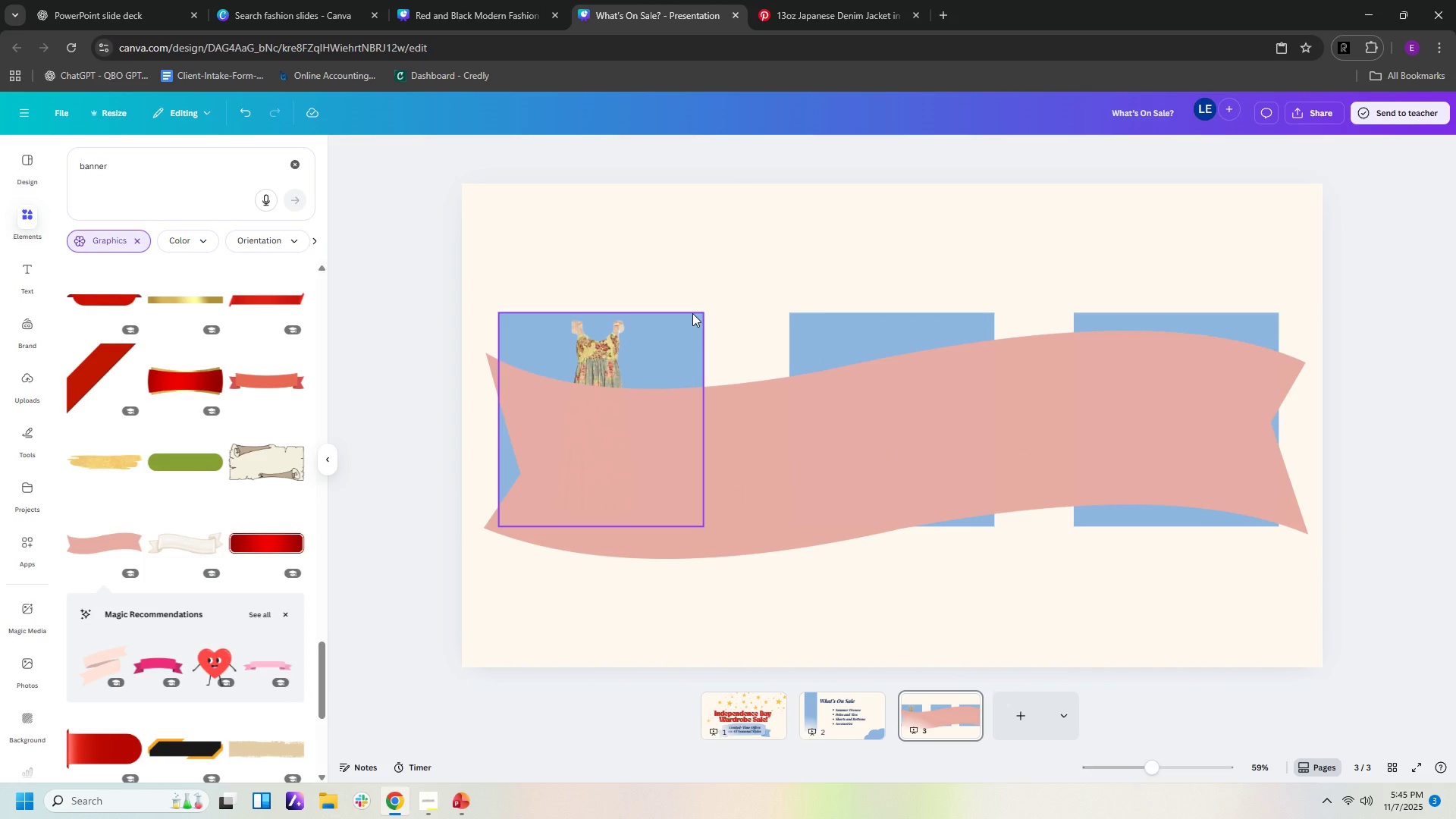 
left_click([692, 313])
 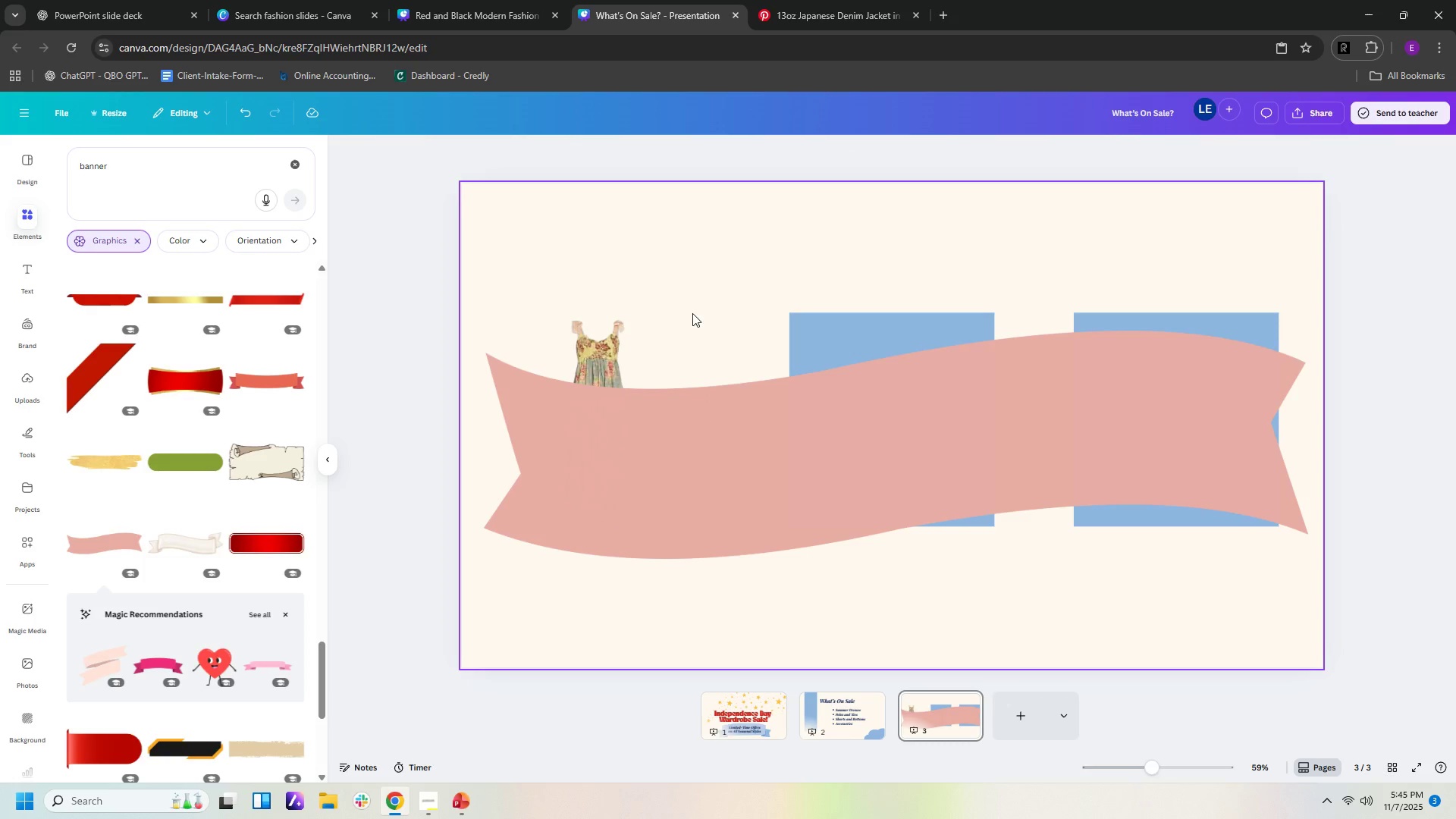 
key(Delete)
 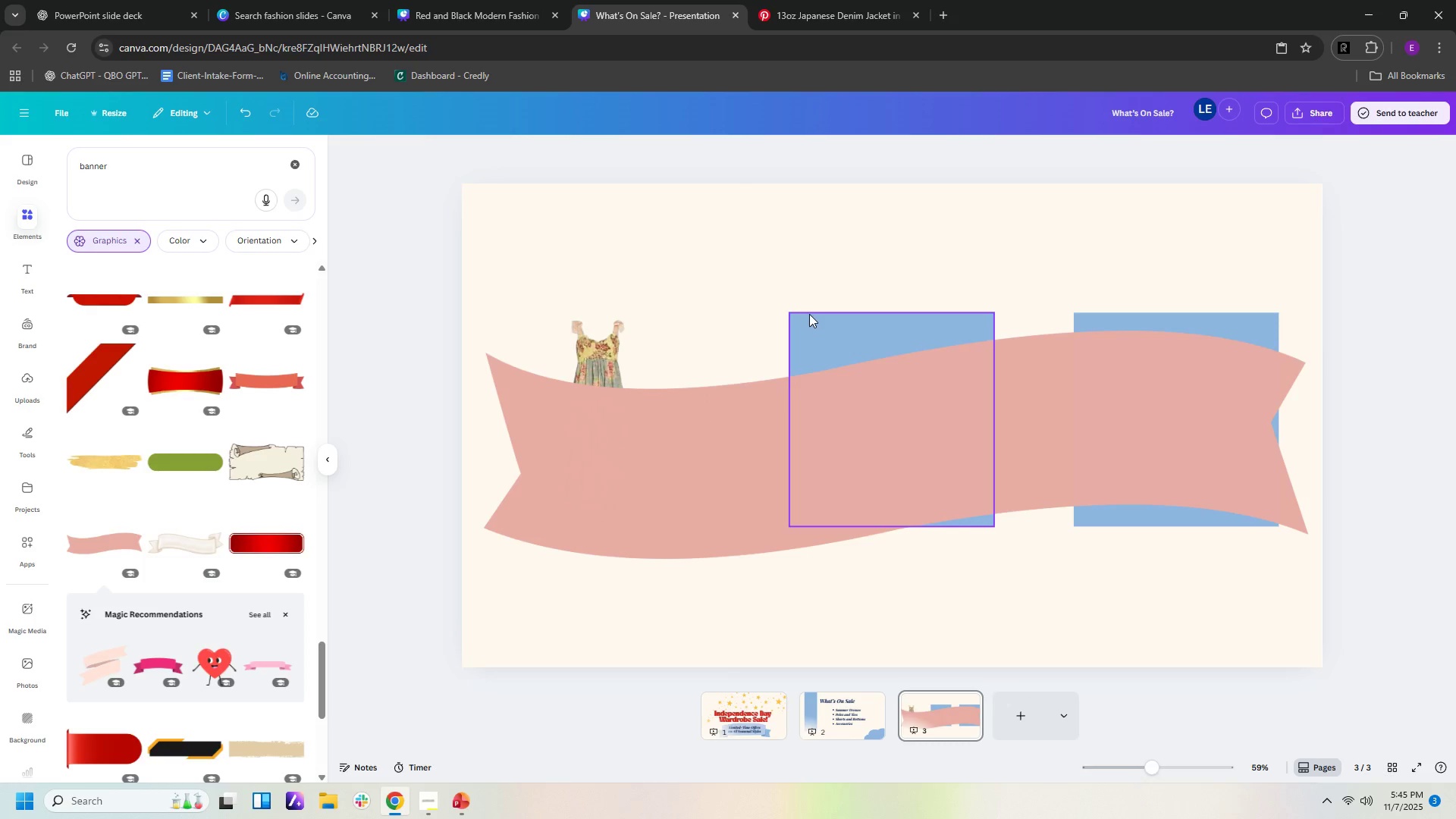 
left_click([809, 314])
 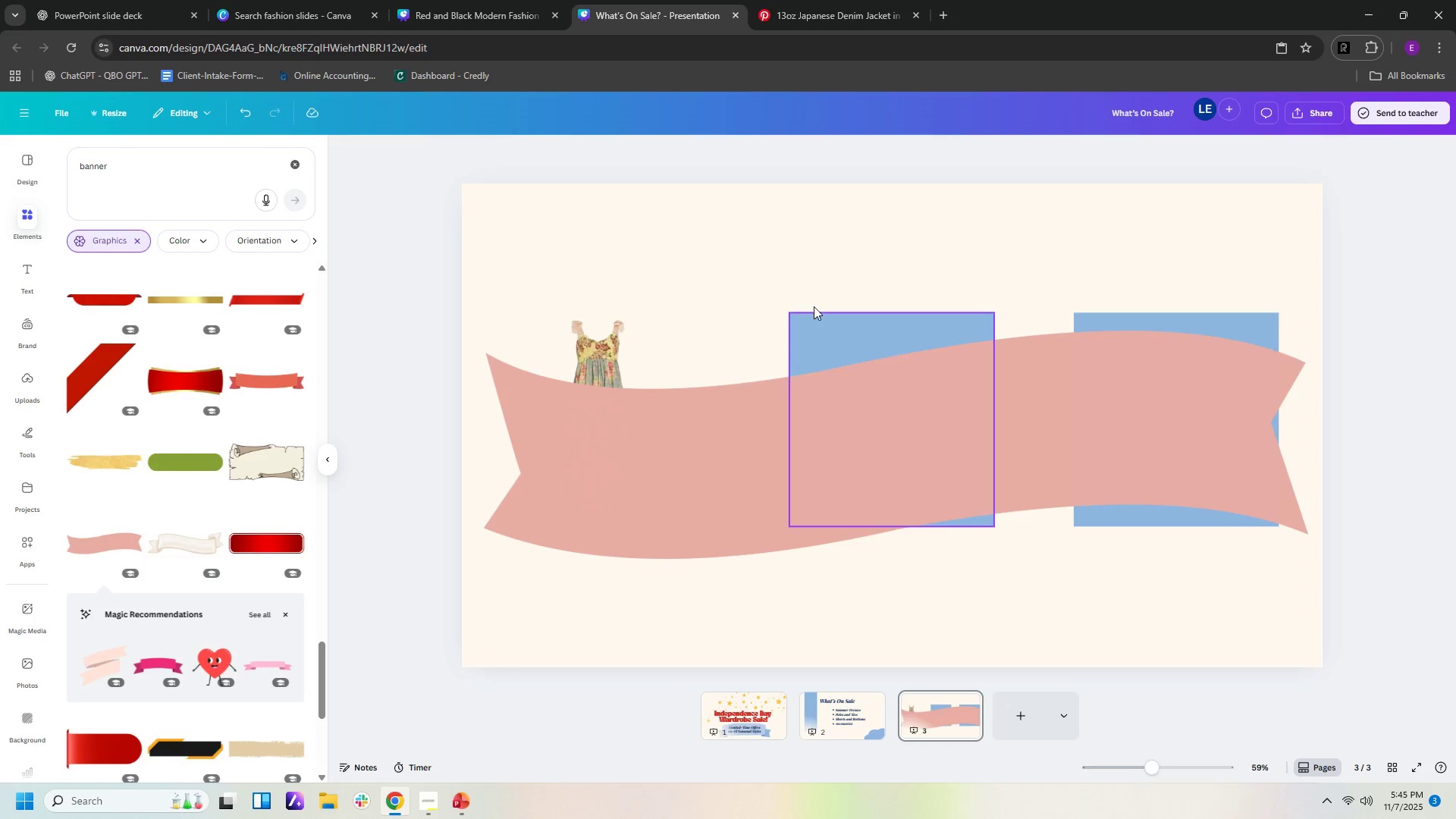 
key(Delete)
 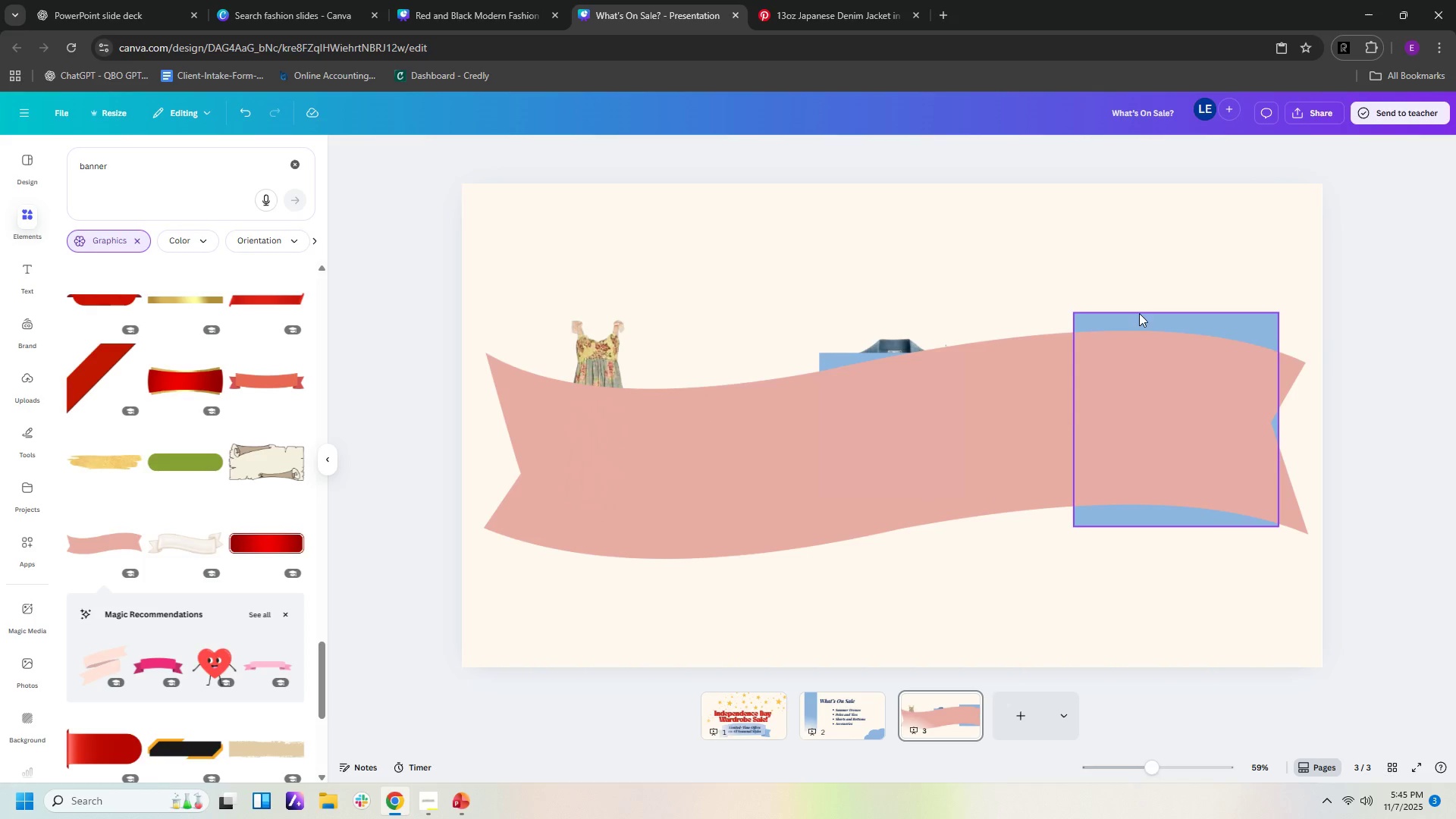 
left_click([1139, 313])
 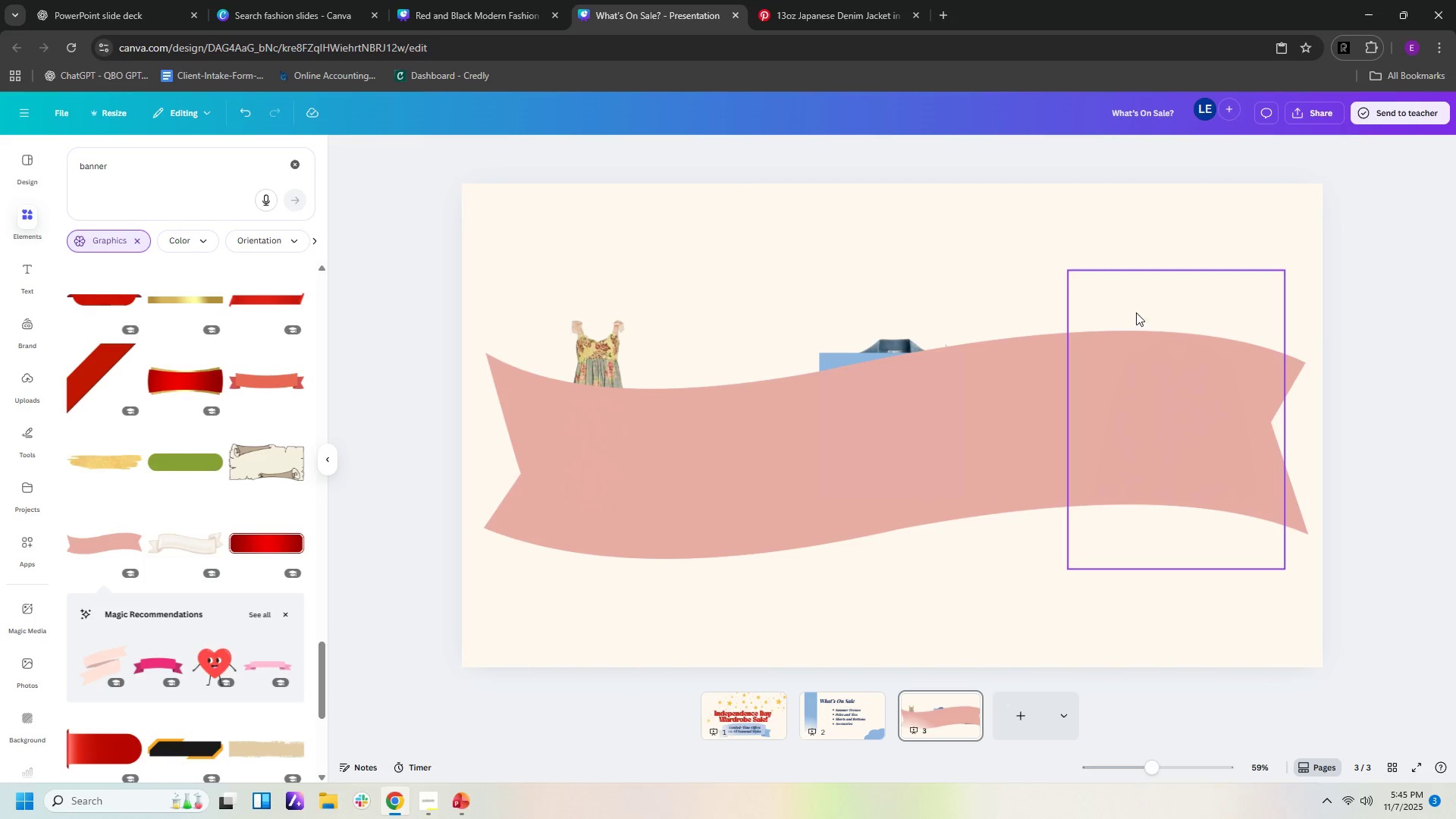 
key(Delete)
 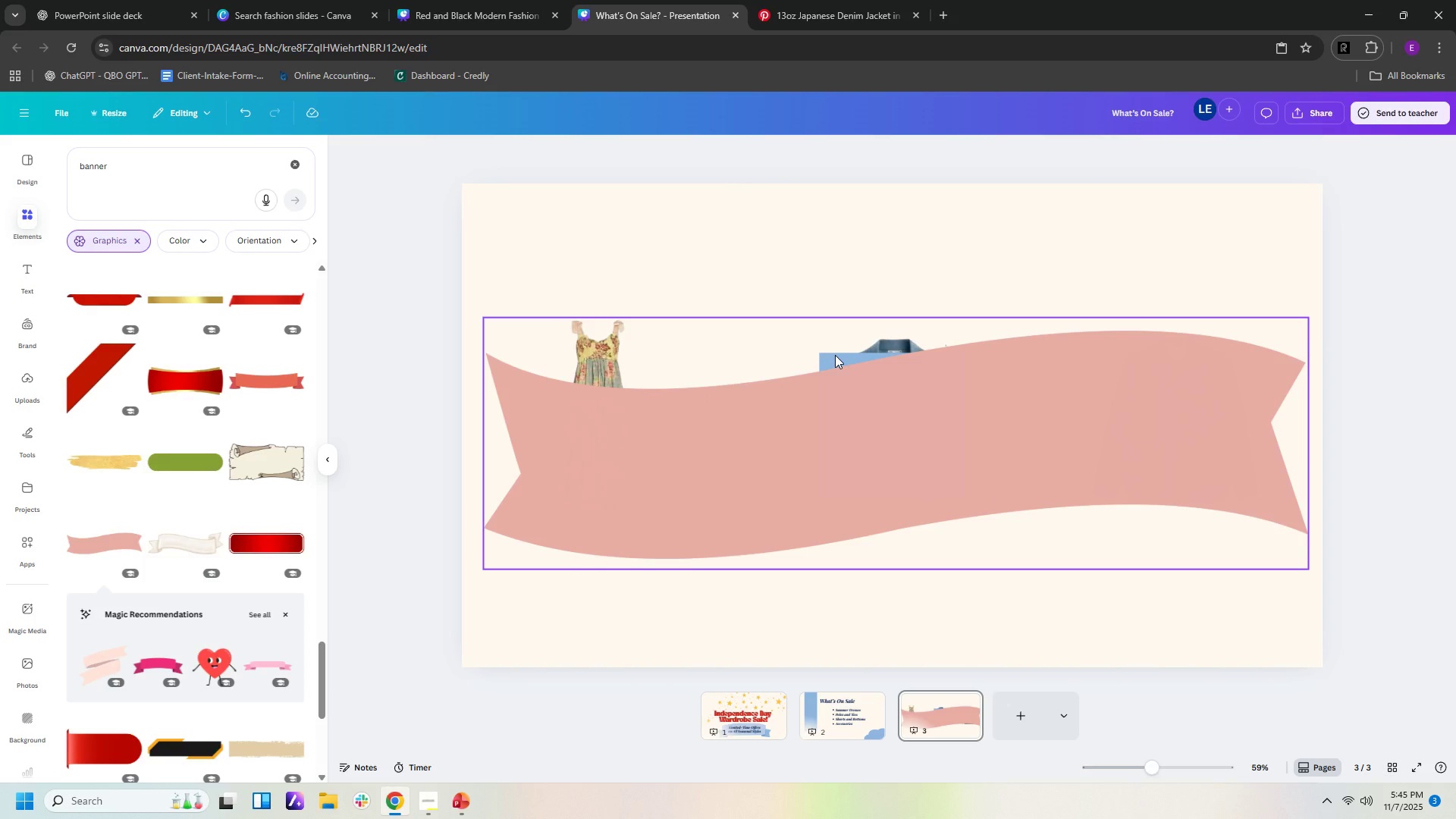 
left_click_drag(start_coordinate=[835, 355], to_coordinate=[872, 500])
 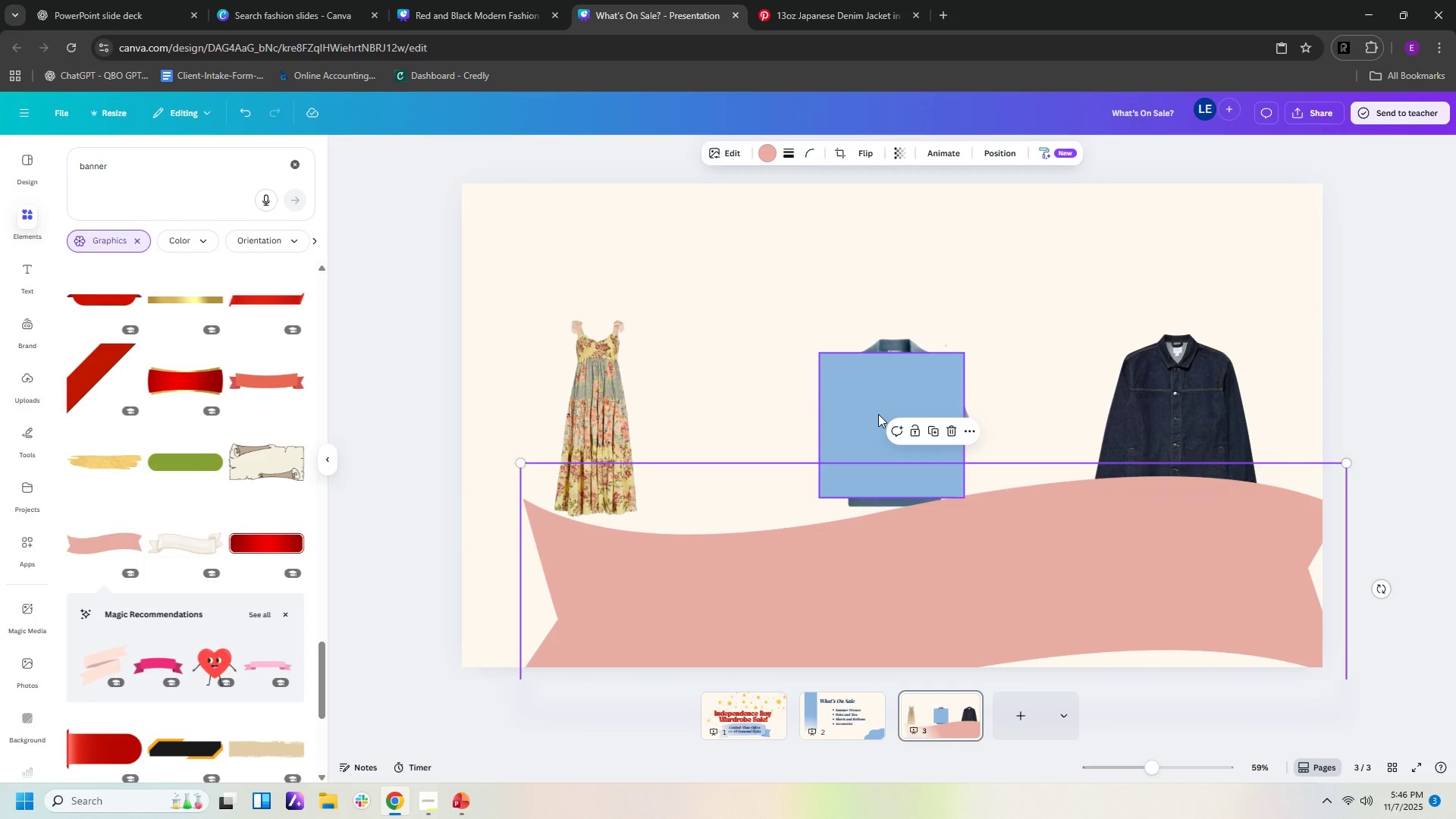 
key(Delete)
 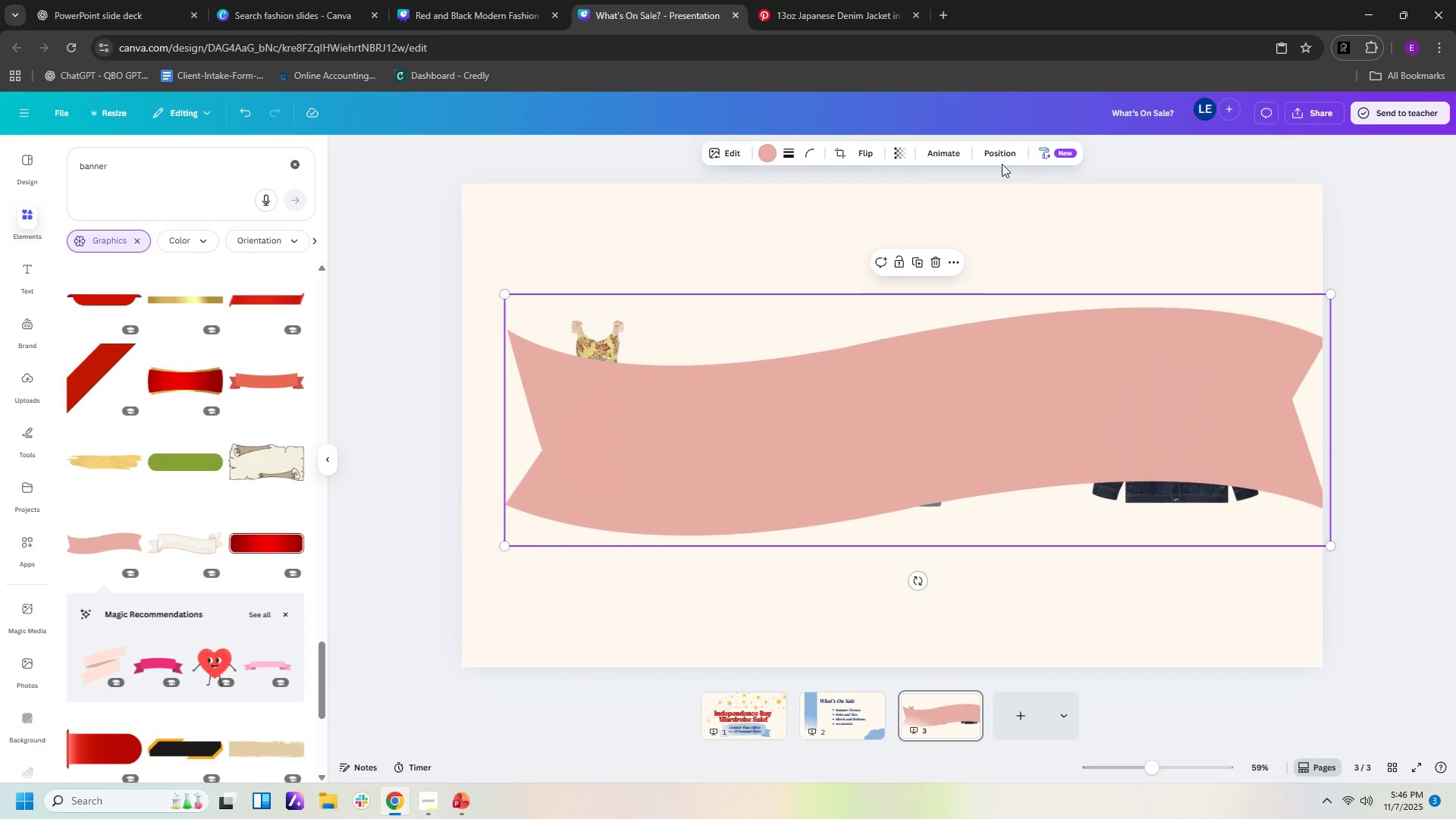 
left_click([987, 155])
 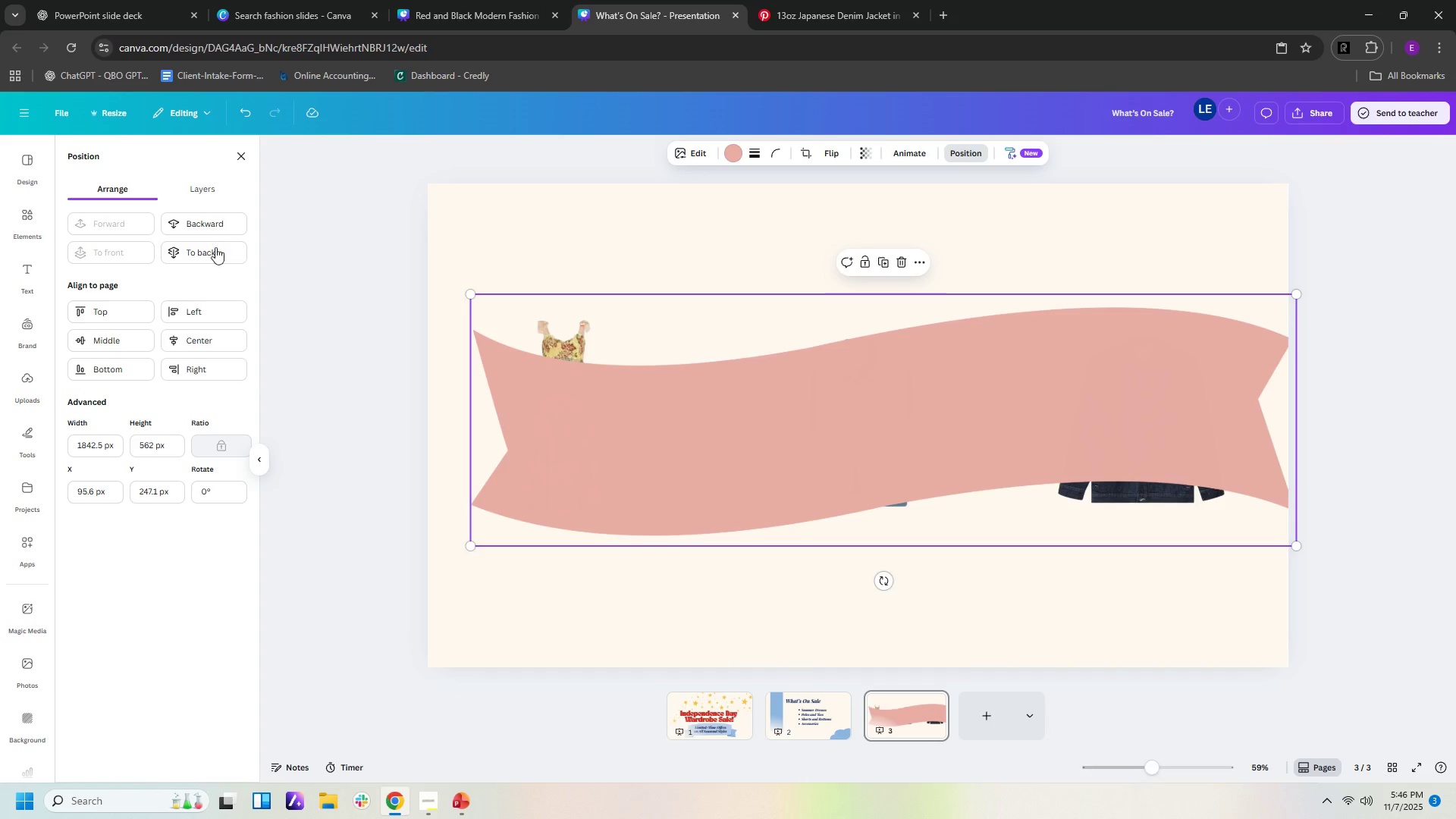 
left_click([215, 253])
 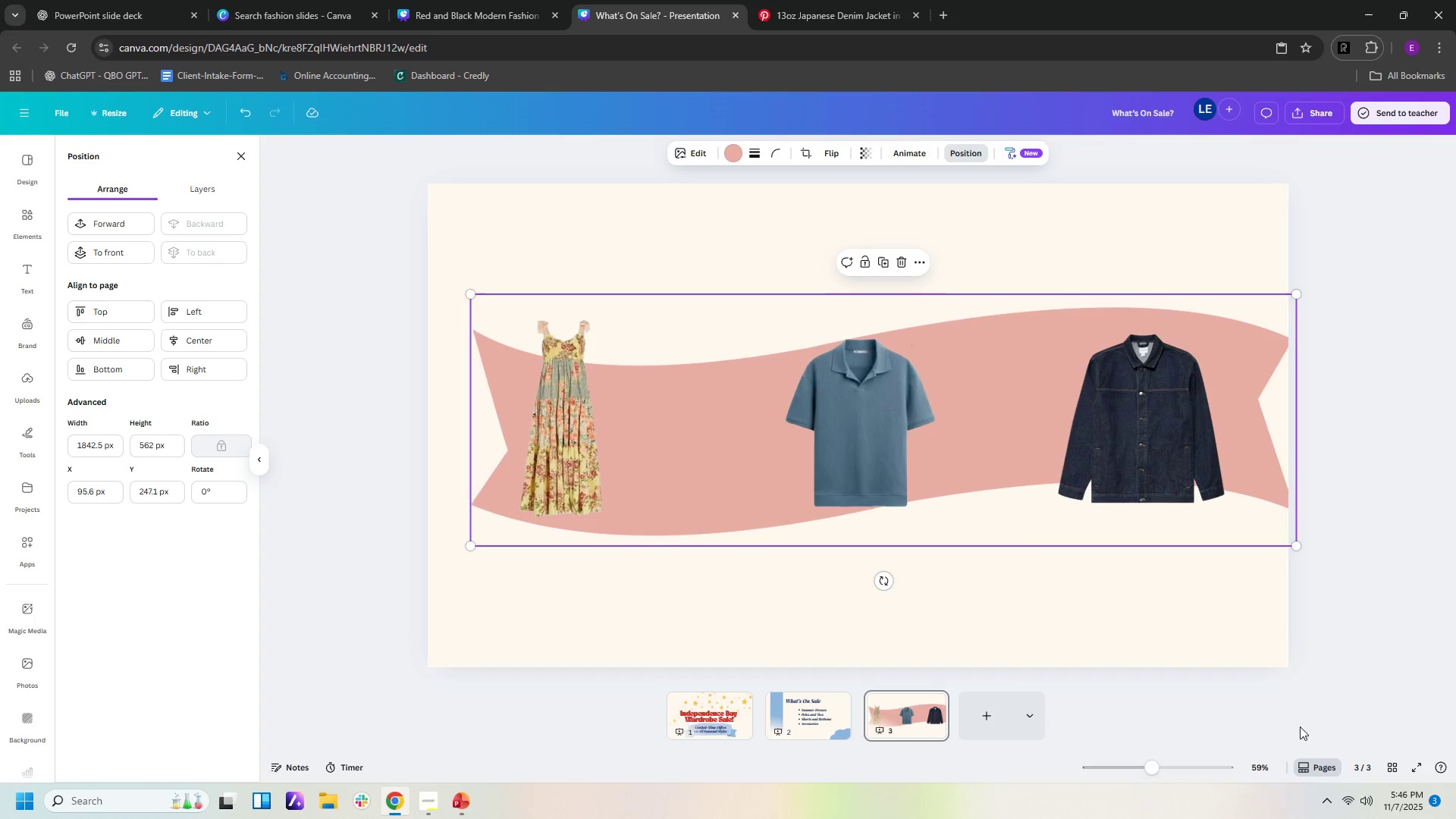 
left_click([1297, 727])
 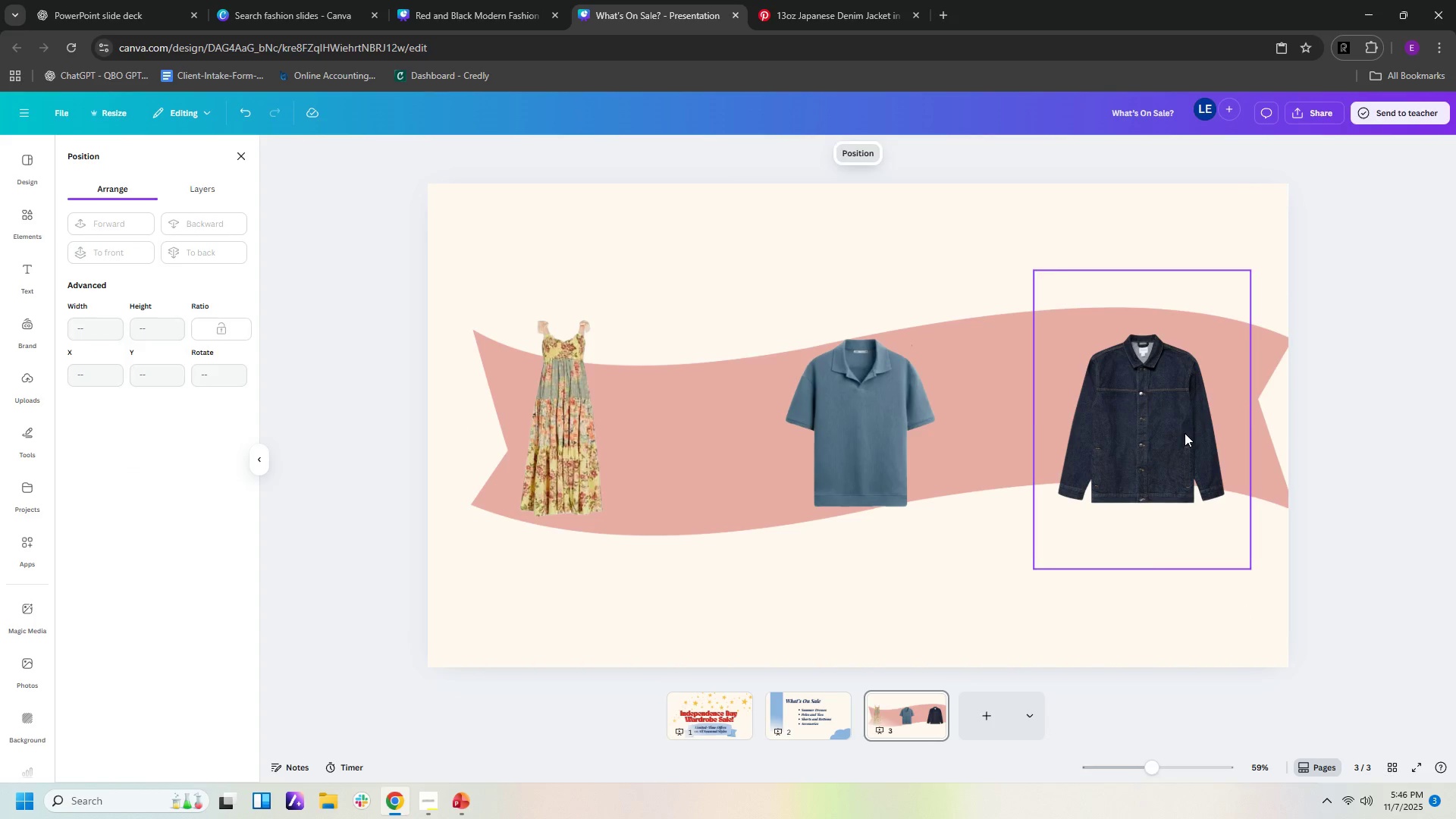 
left_click([1185, 433])
 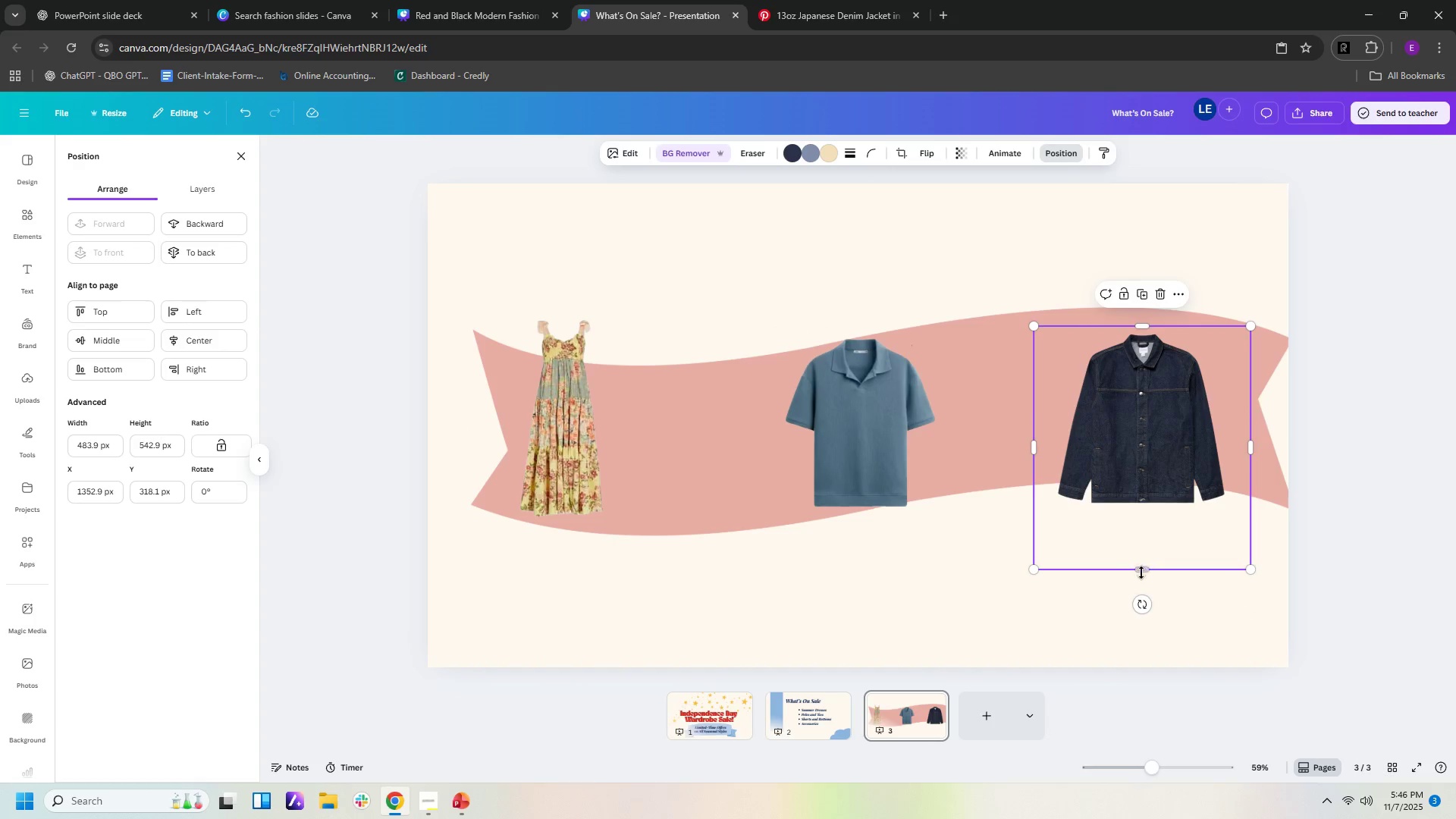 
left_click([1141, 568])
 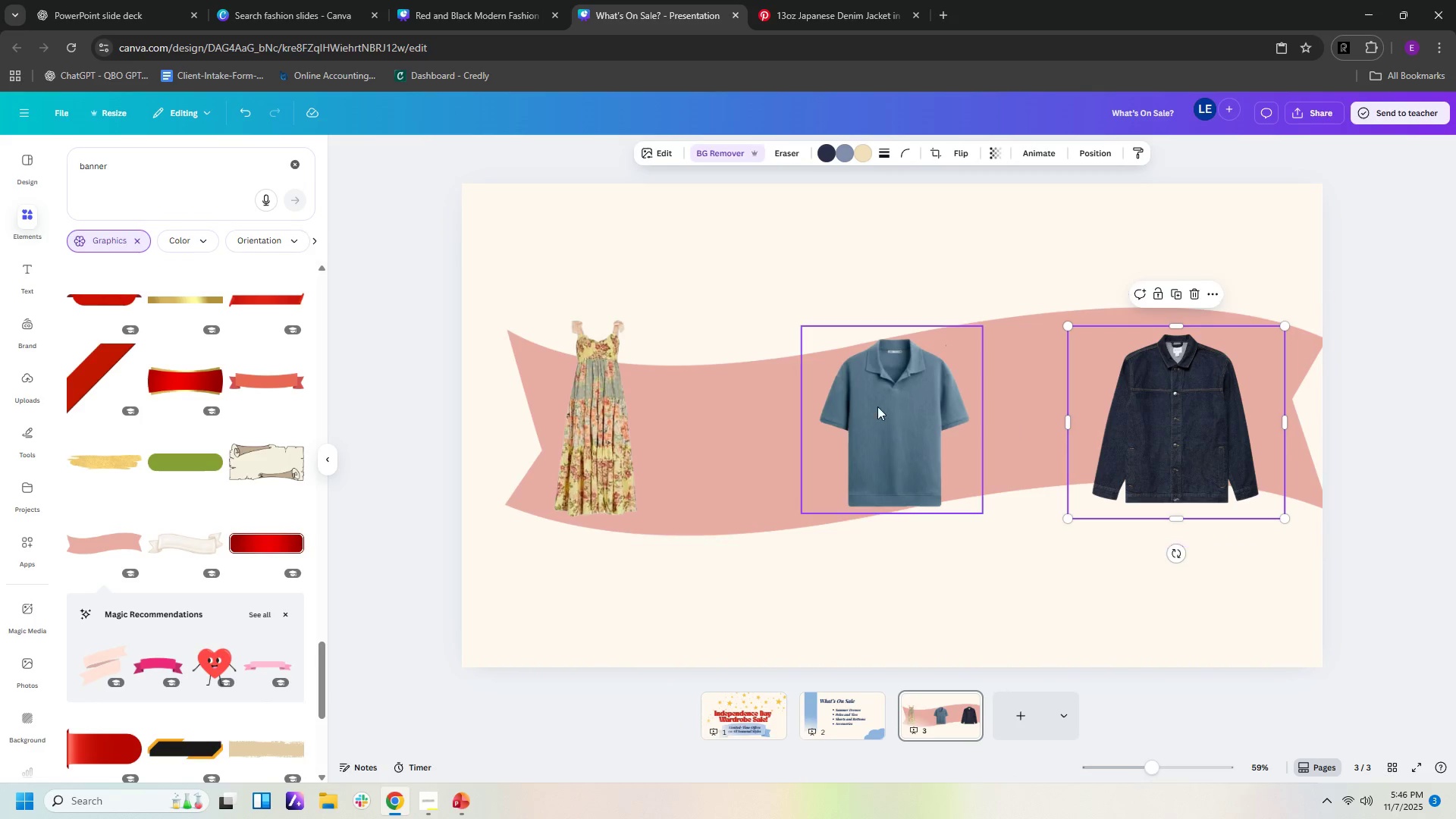 
left_click([894, 418])
 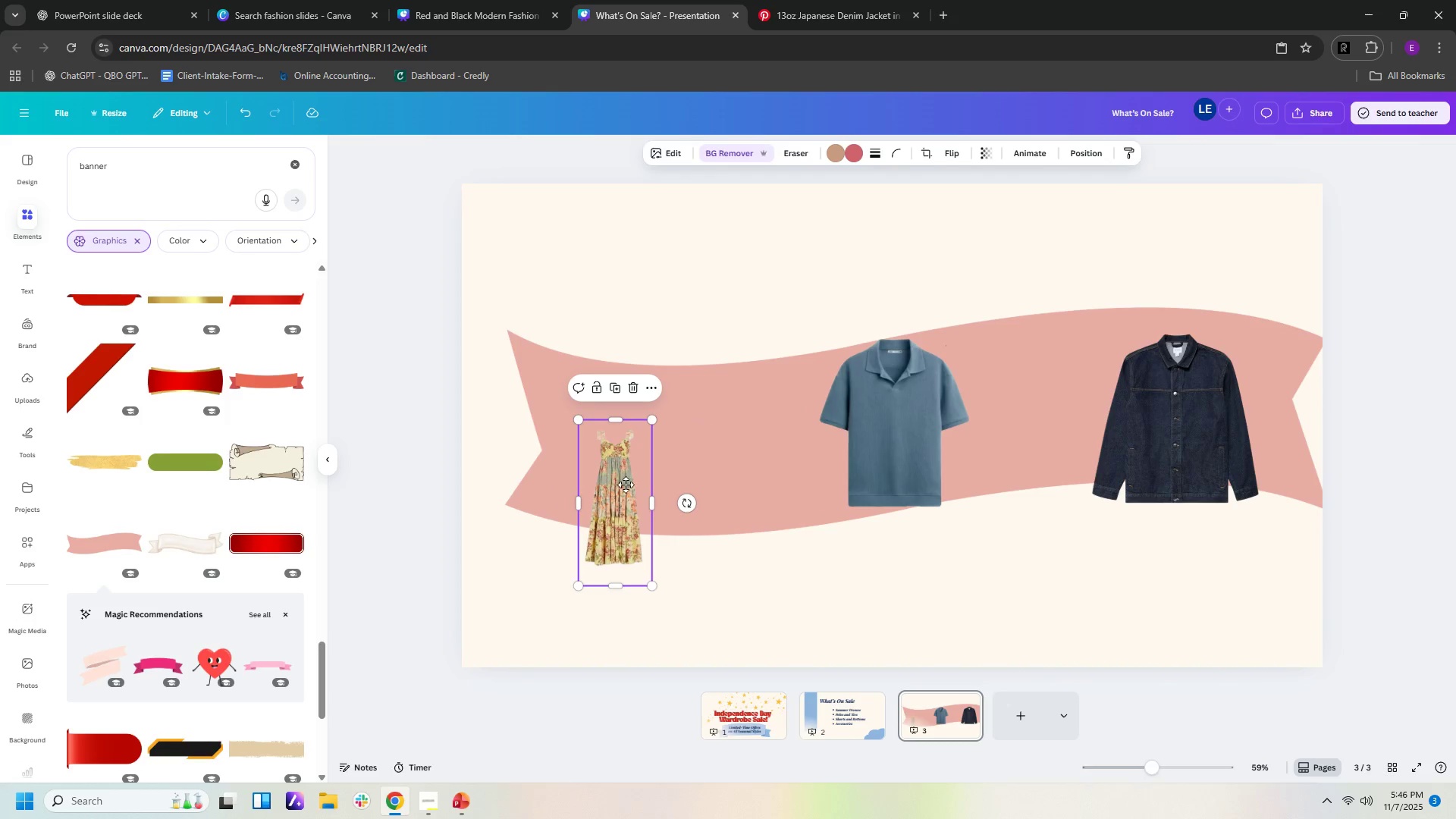 
wait(6.82)
 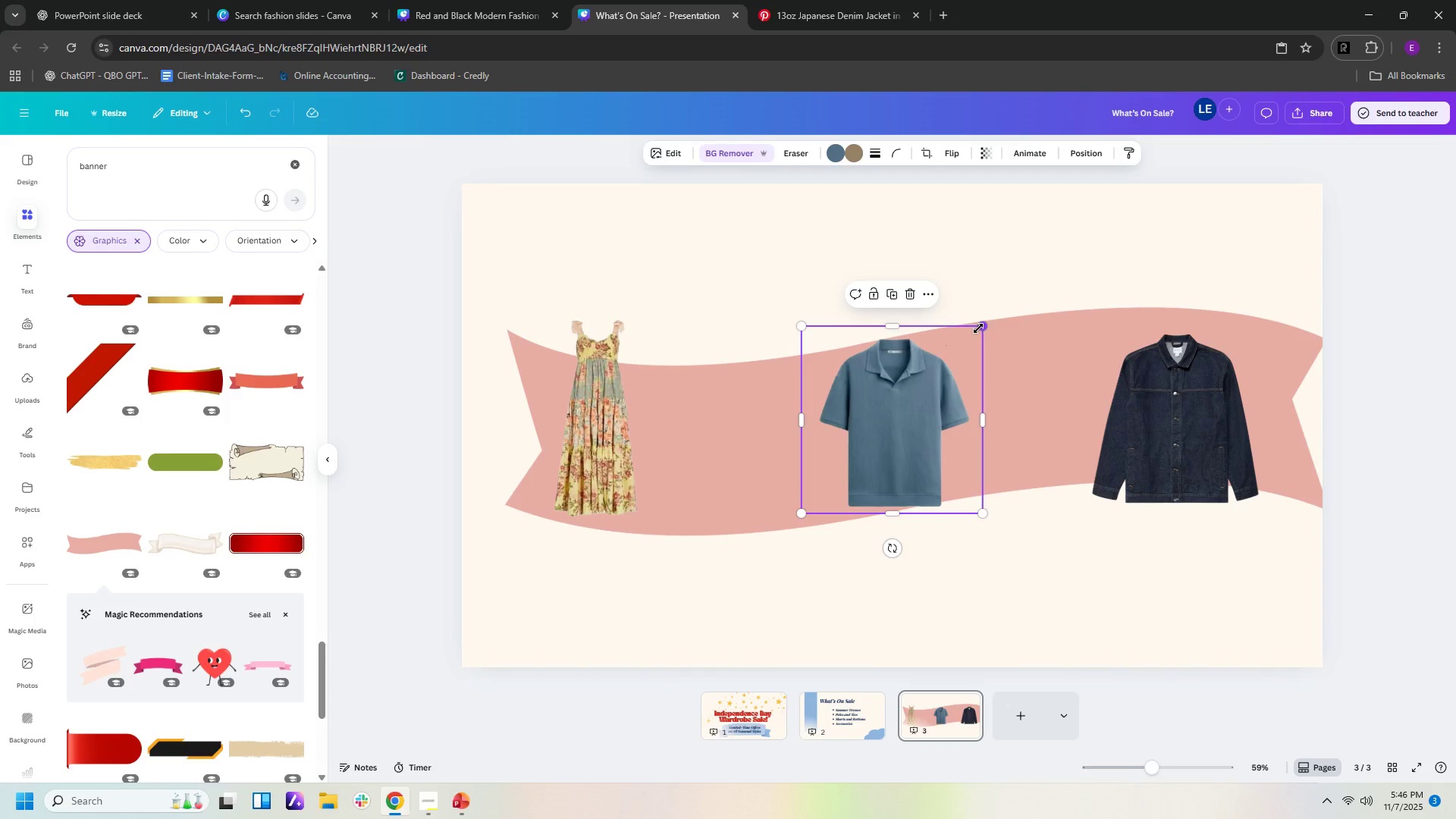 
left_click([878, 431])
 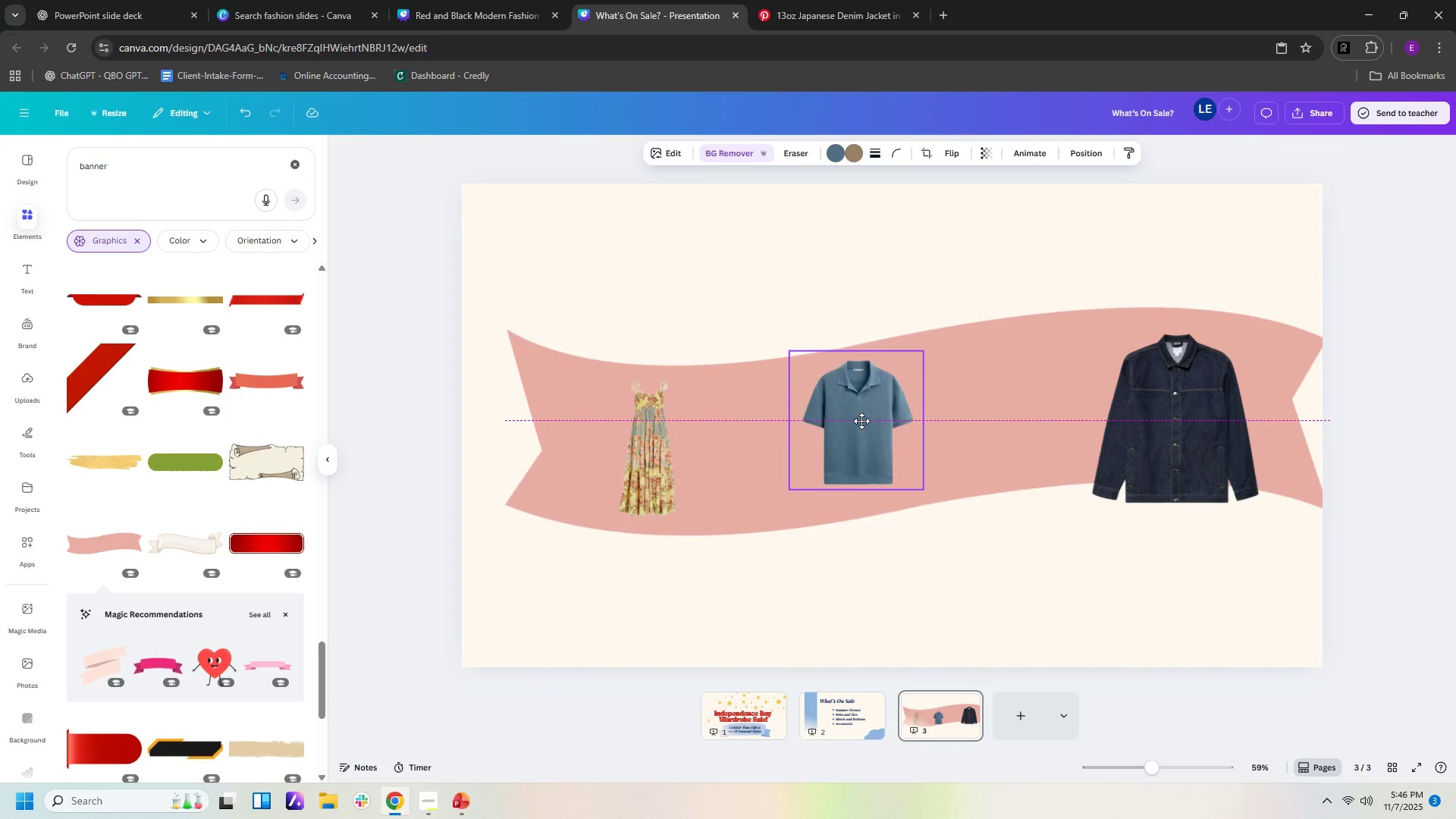 
left_click([1149, 413])
 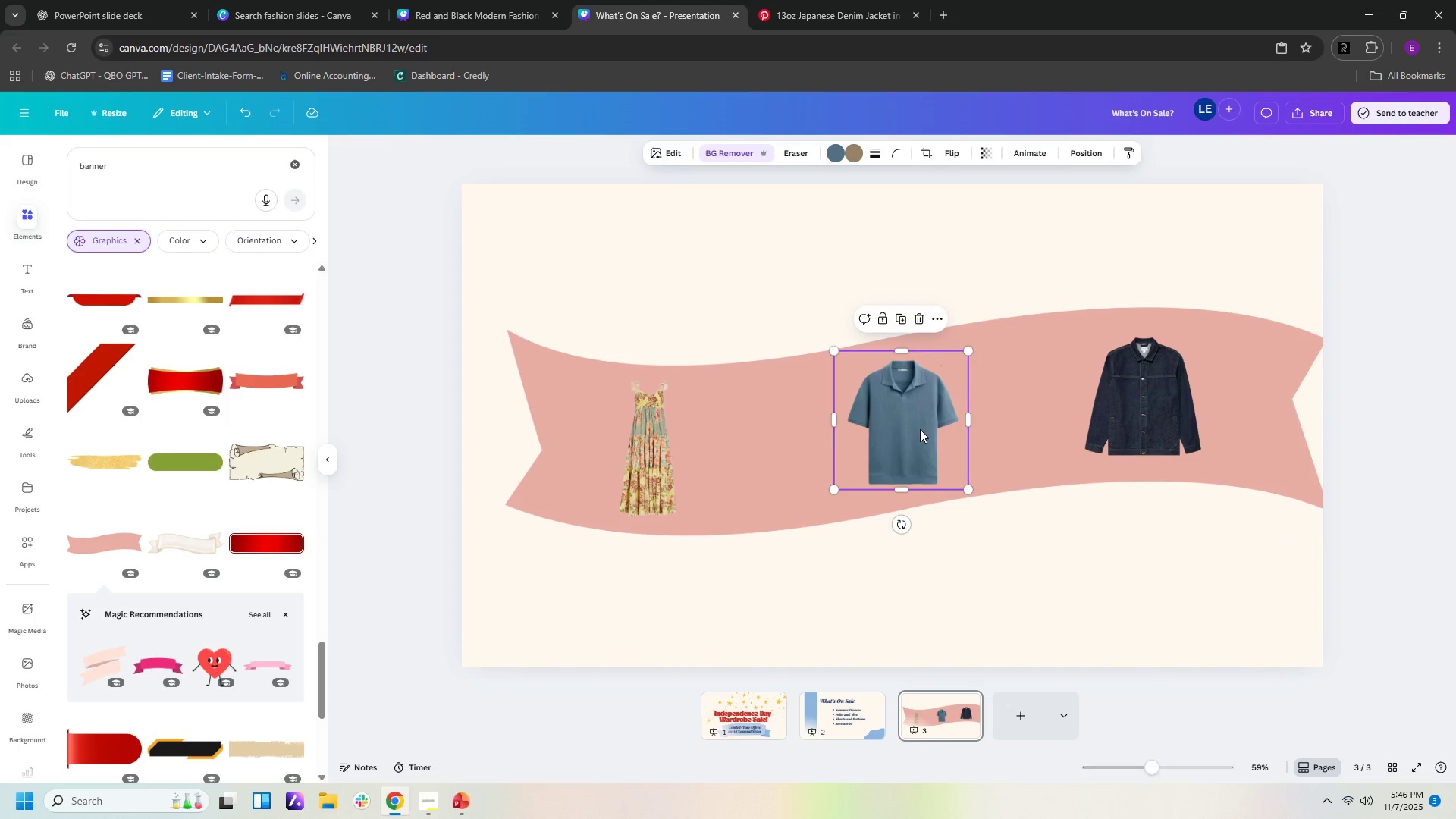 
wait(6.49)
 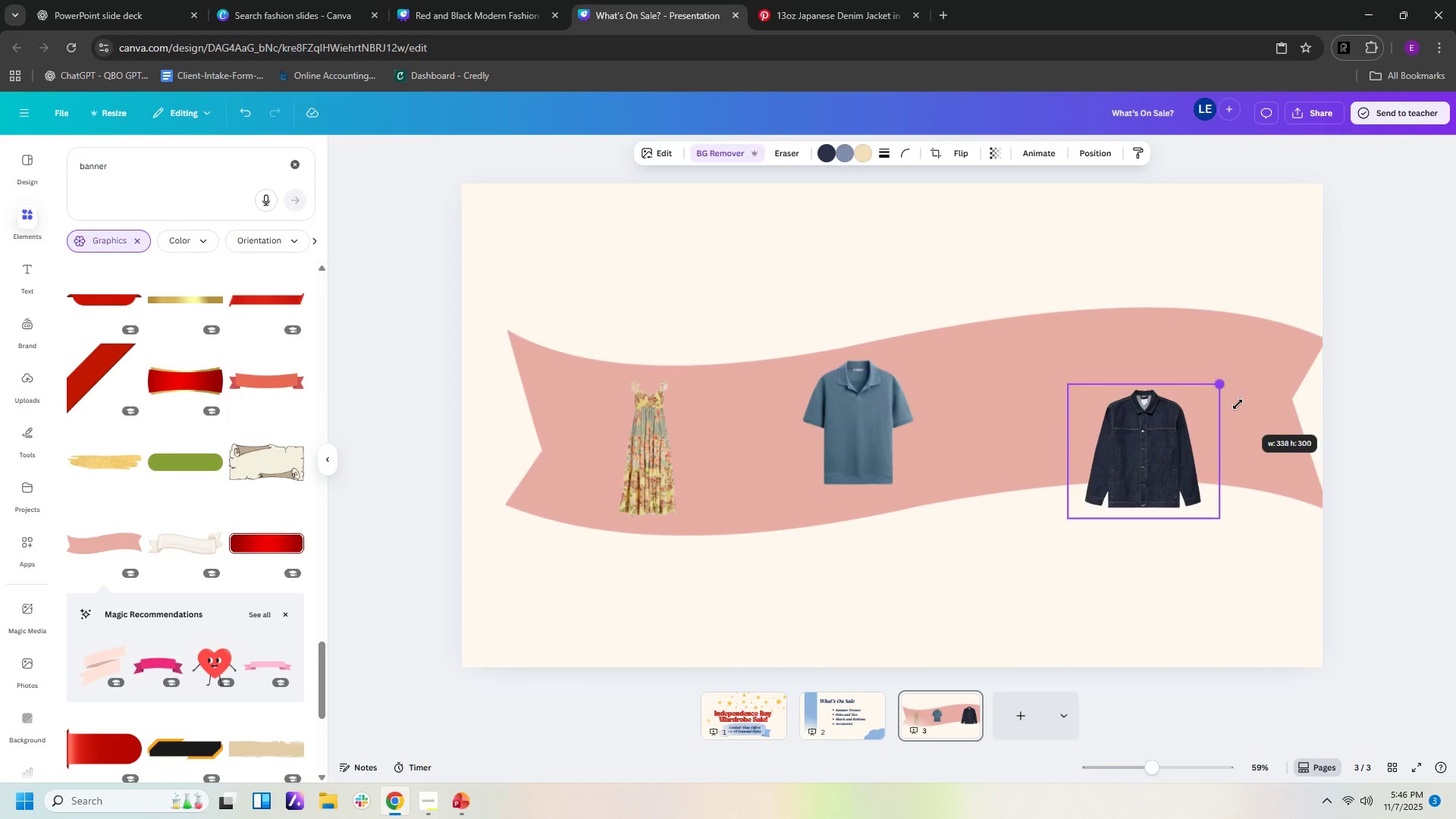 
left_click([566, 406])
 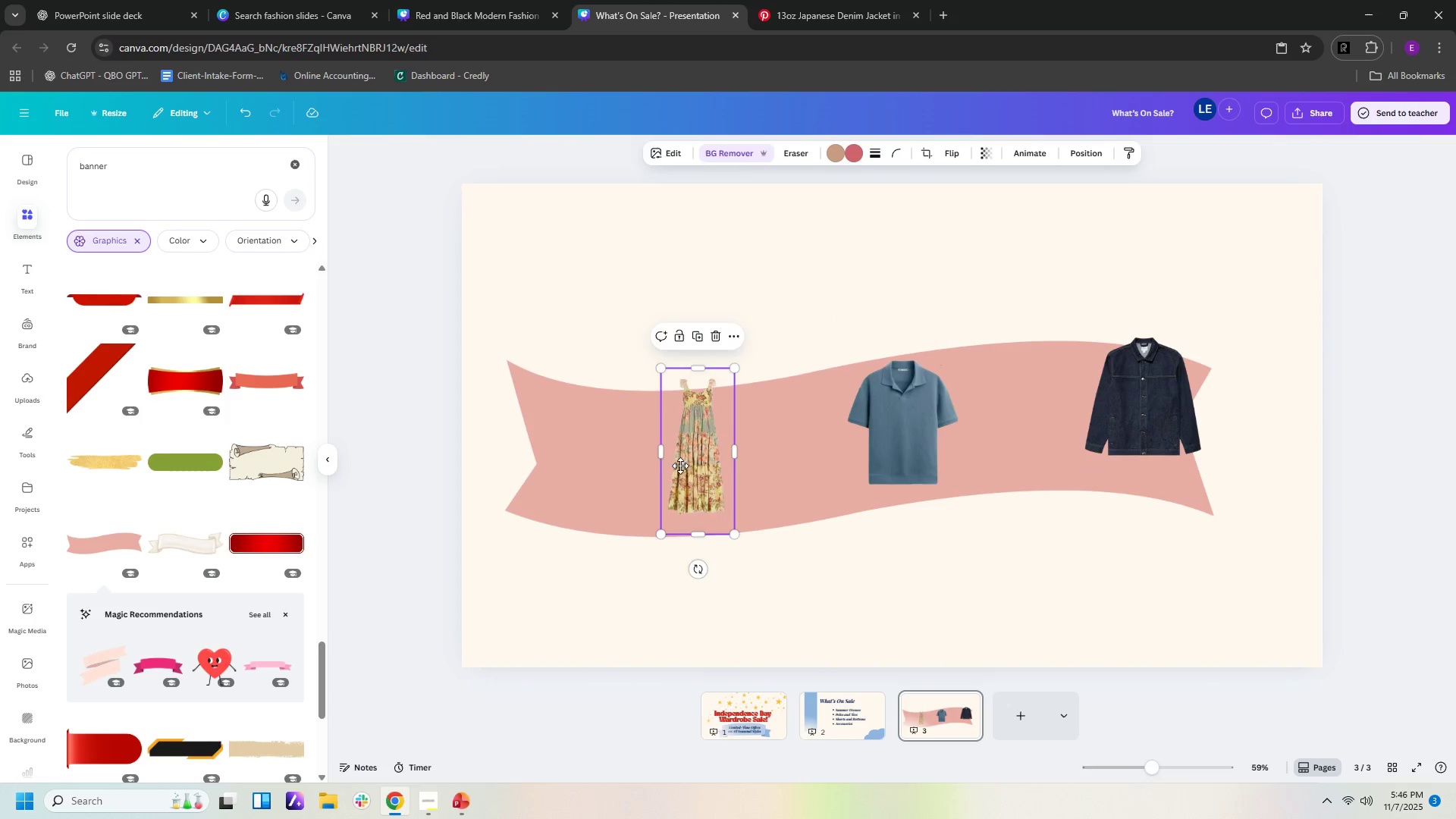 
left_click([792, 407])
 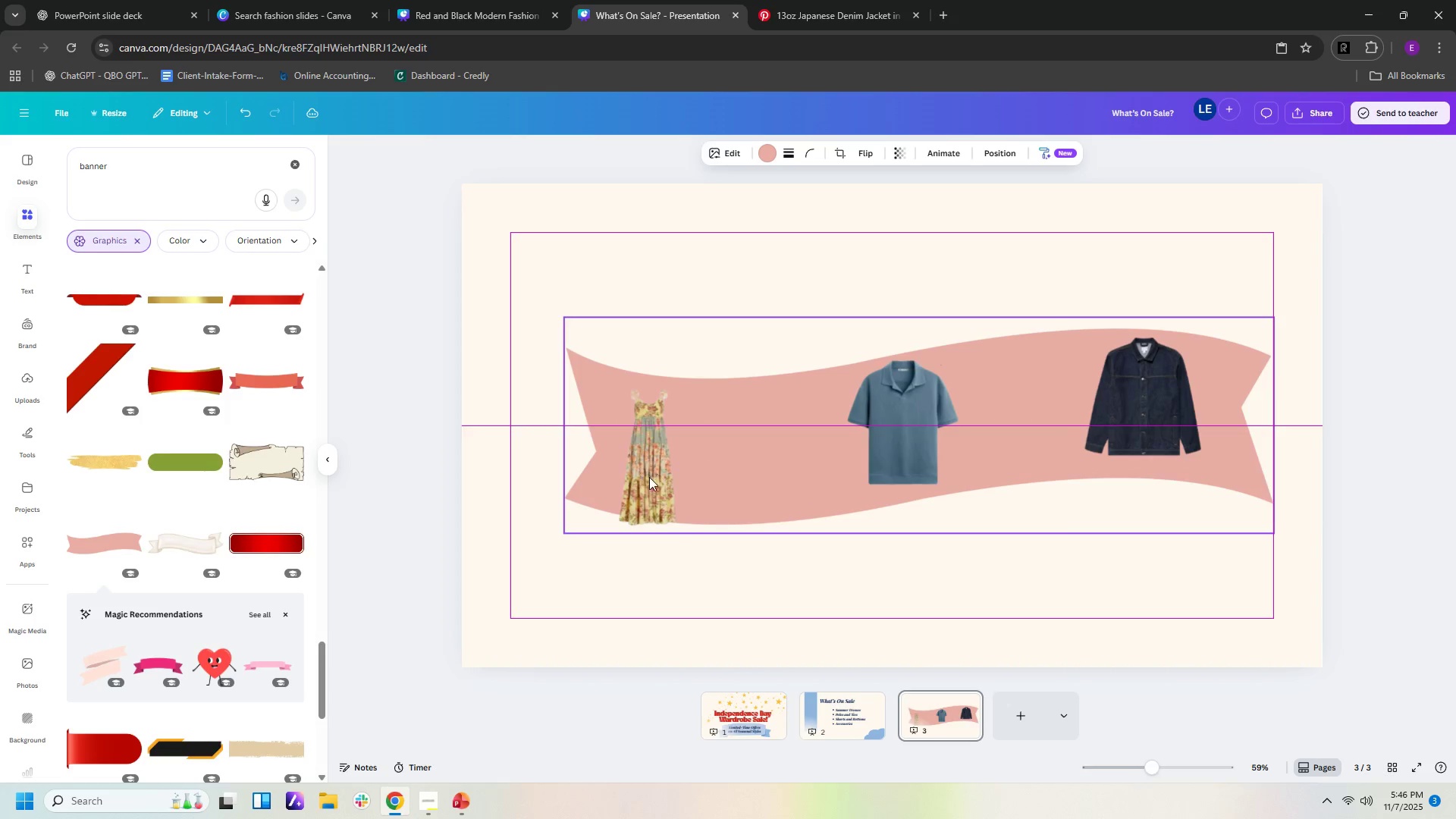 
wait(7.58)
 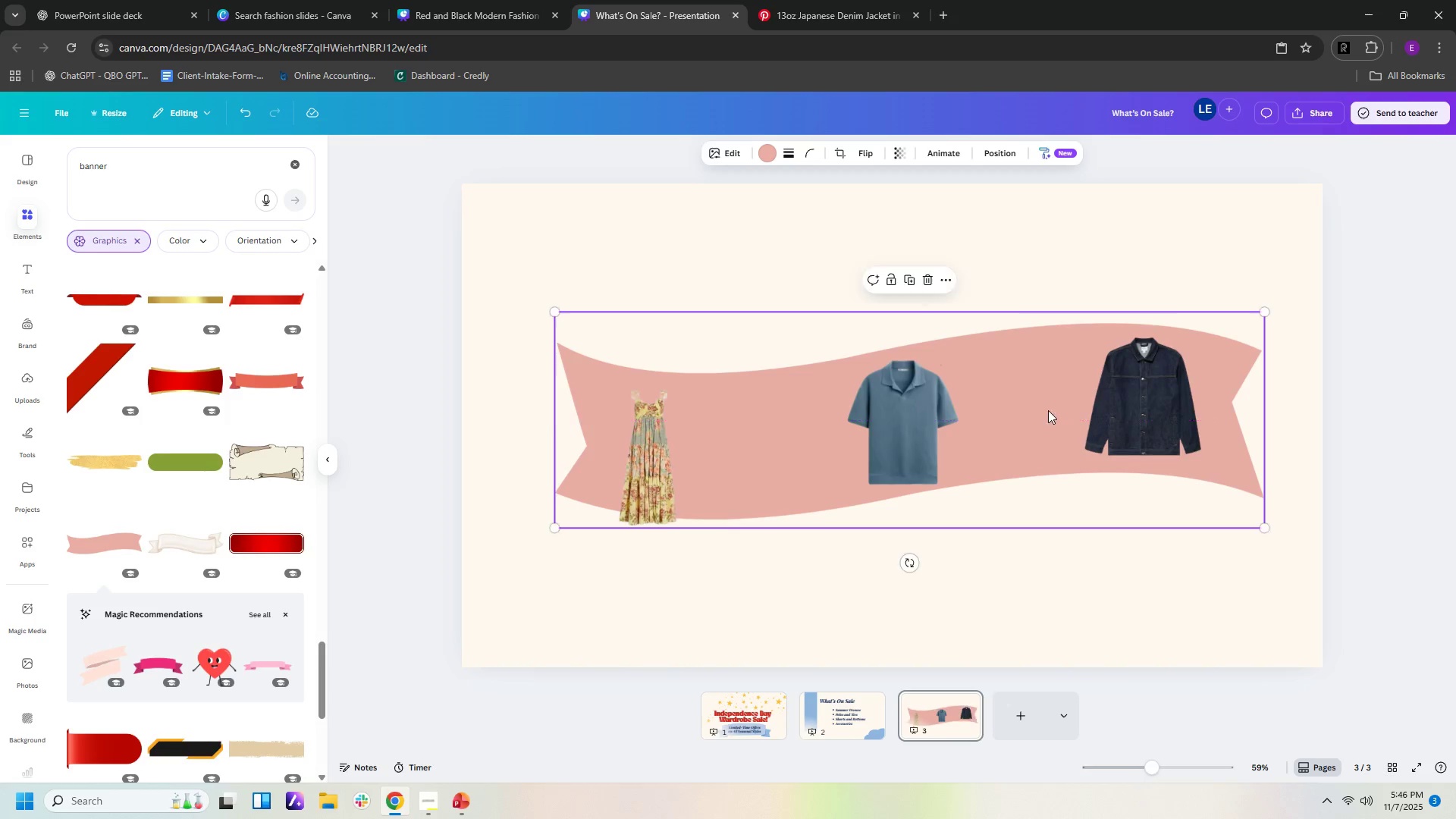 
left_click([666, 539])
 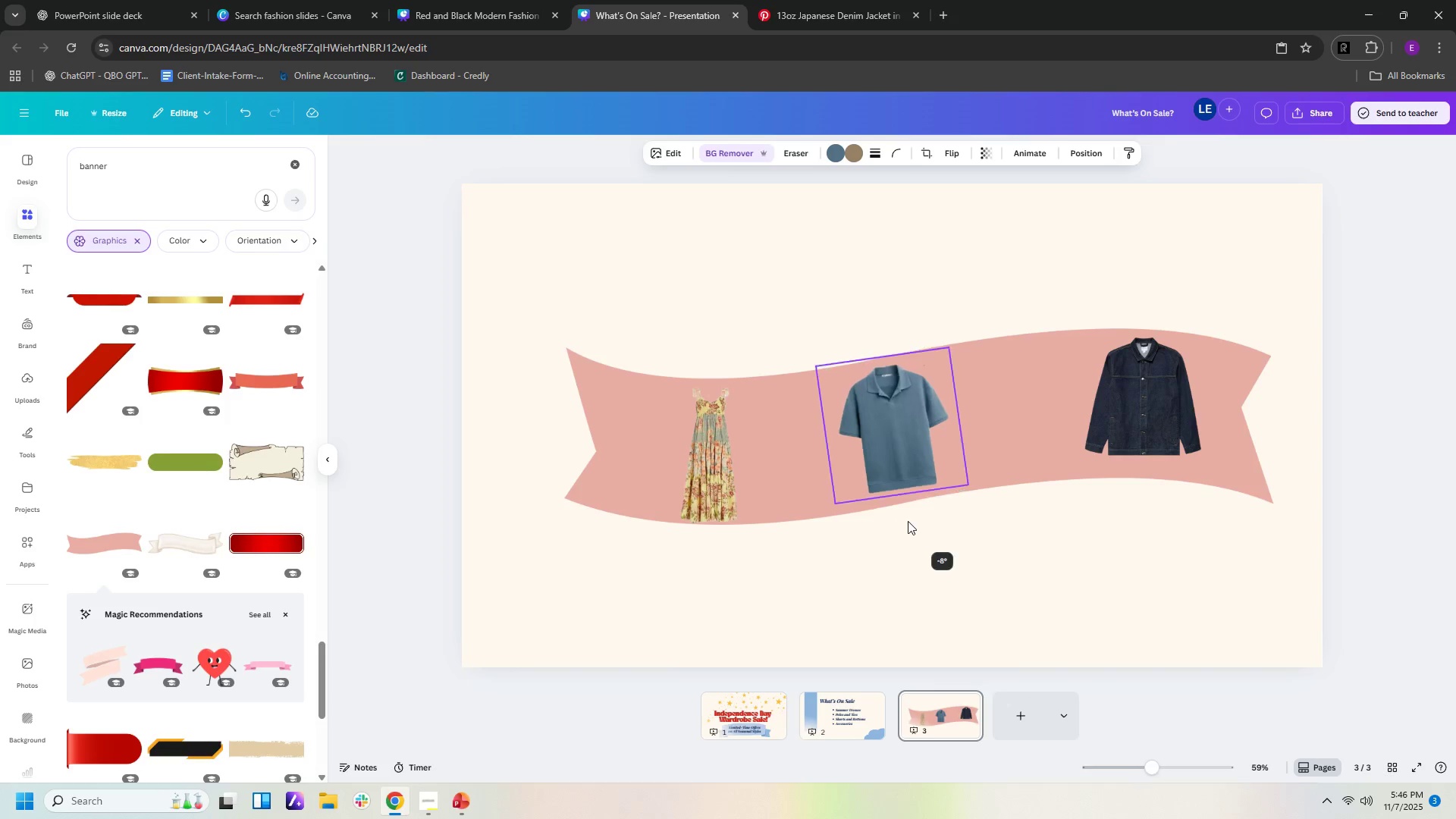 
wait(5.81)
 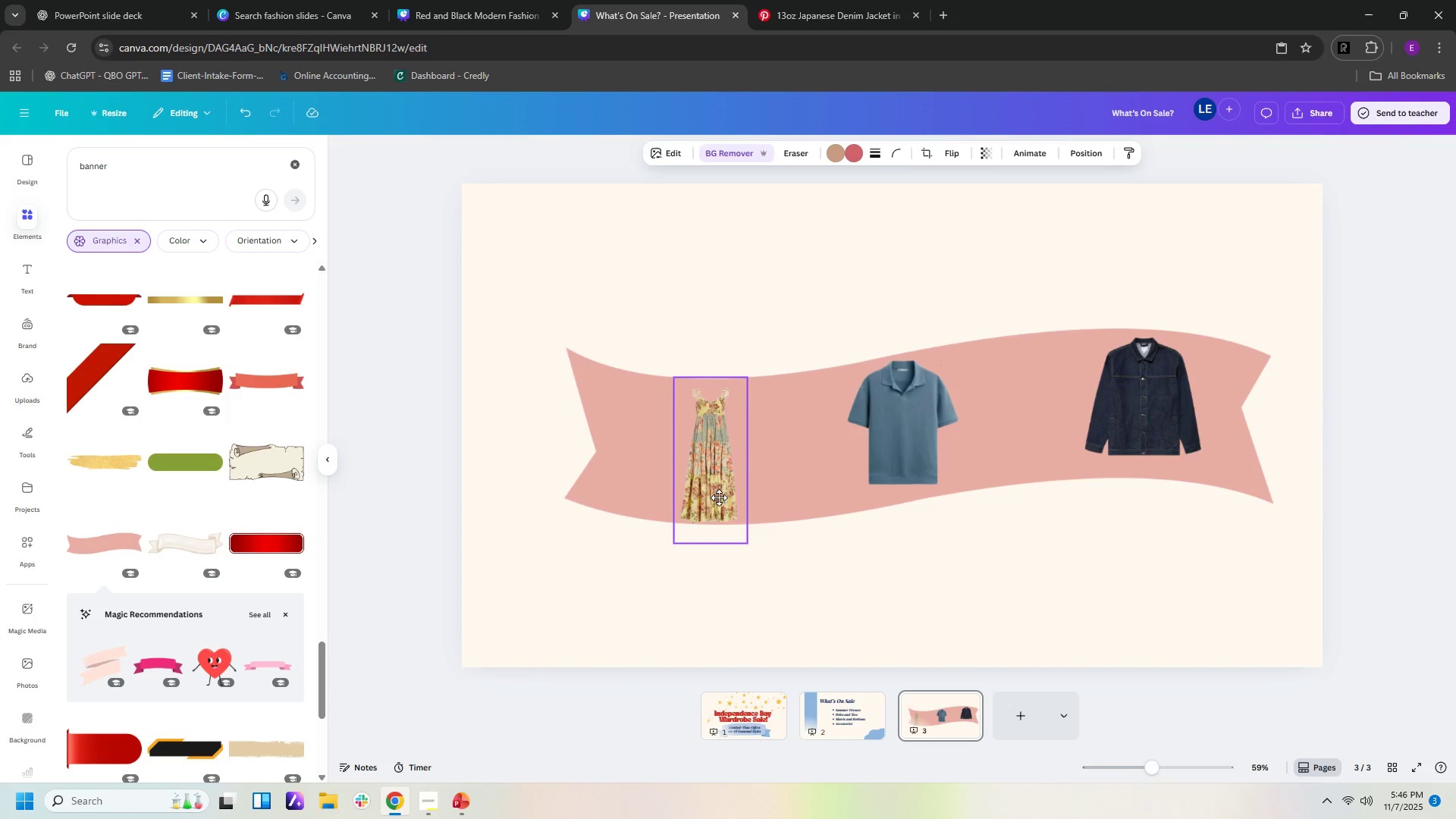 
left_click([1124, 407])
 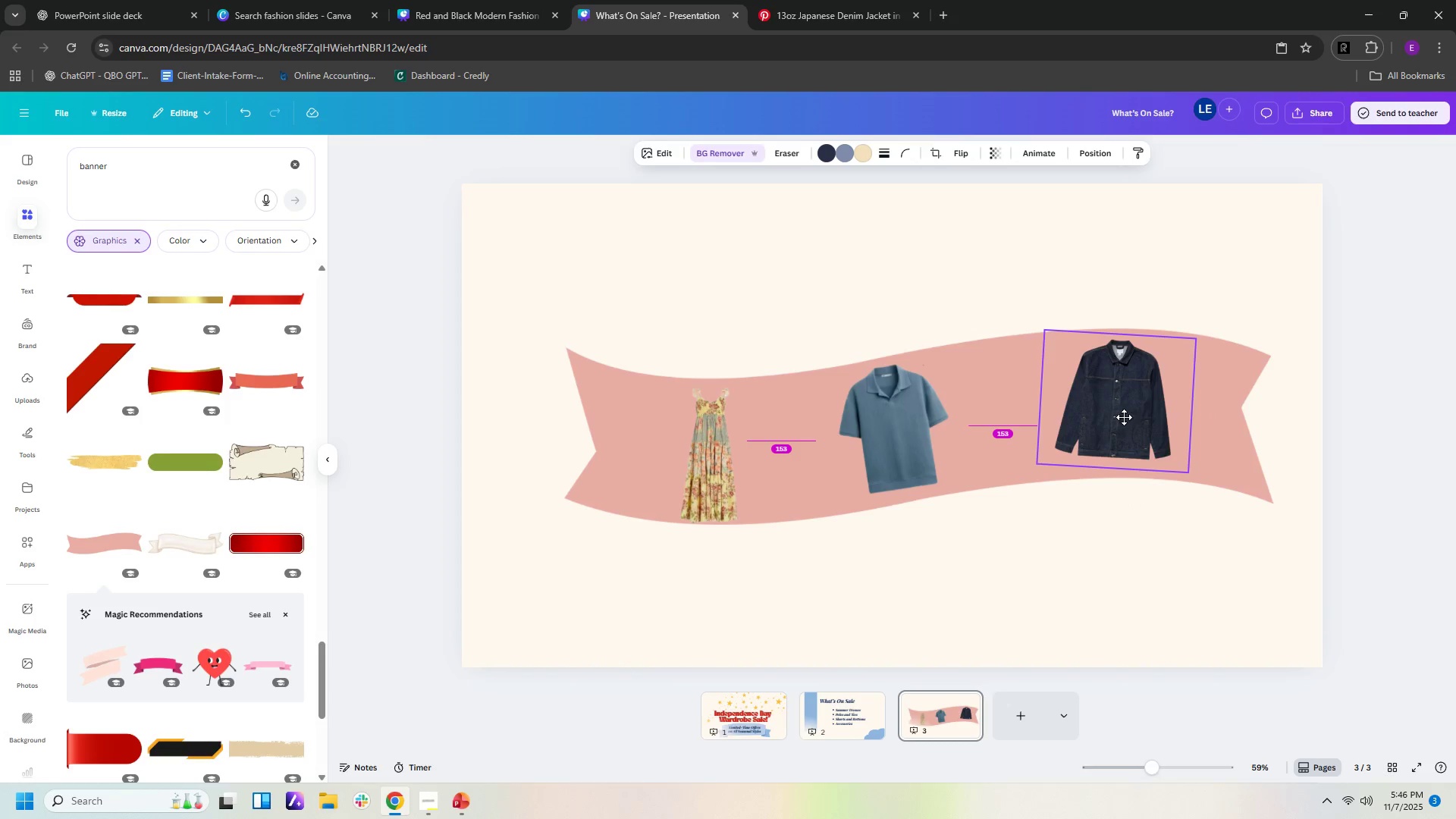 
mouse_move([906, 438])
 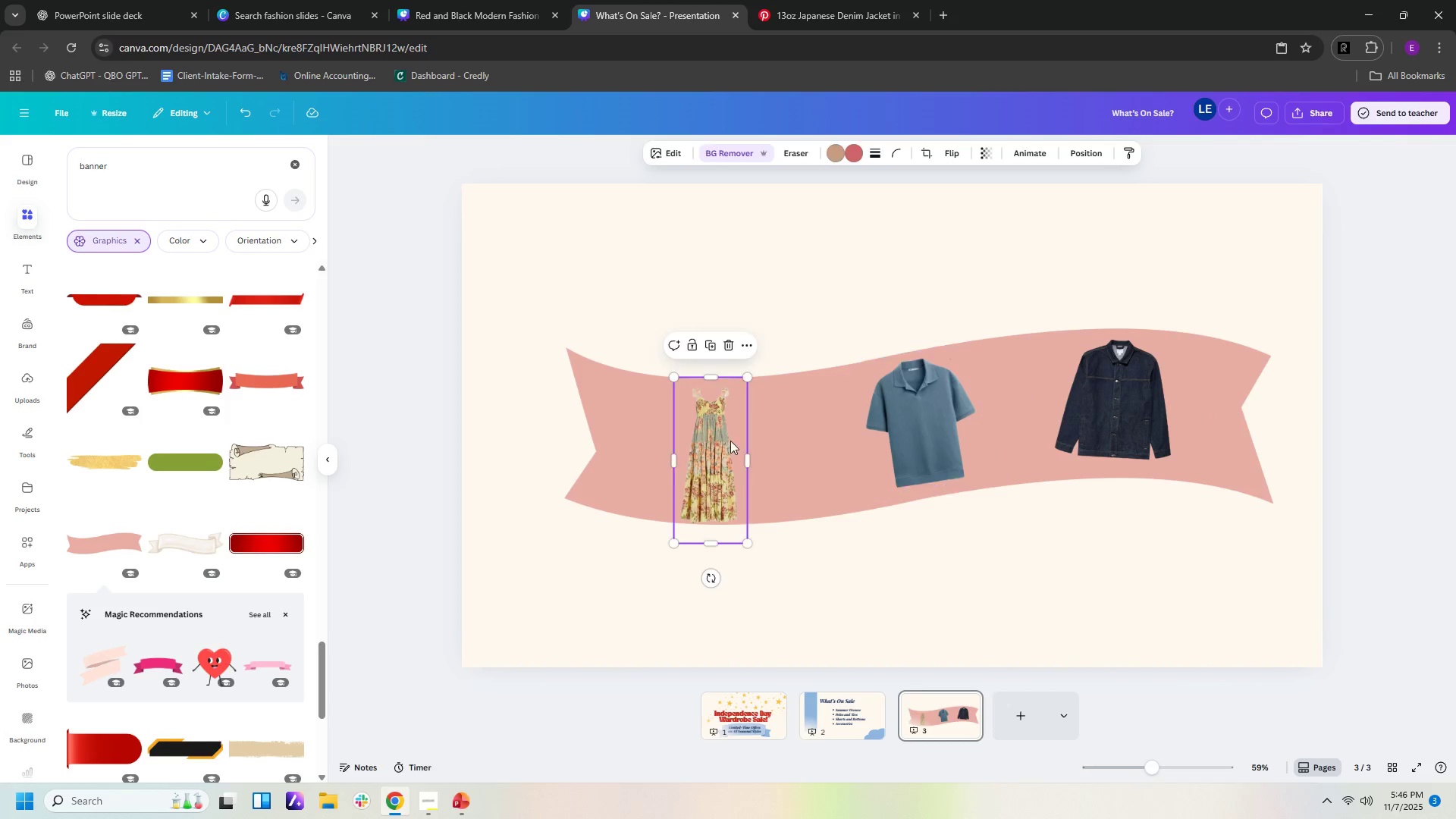 
left_click([707, 442])
 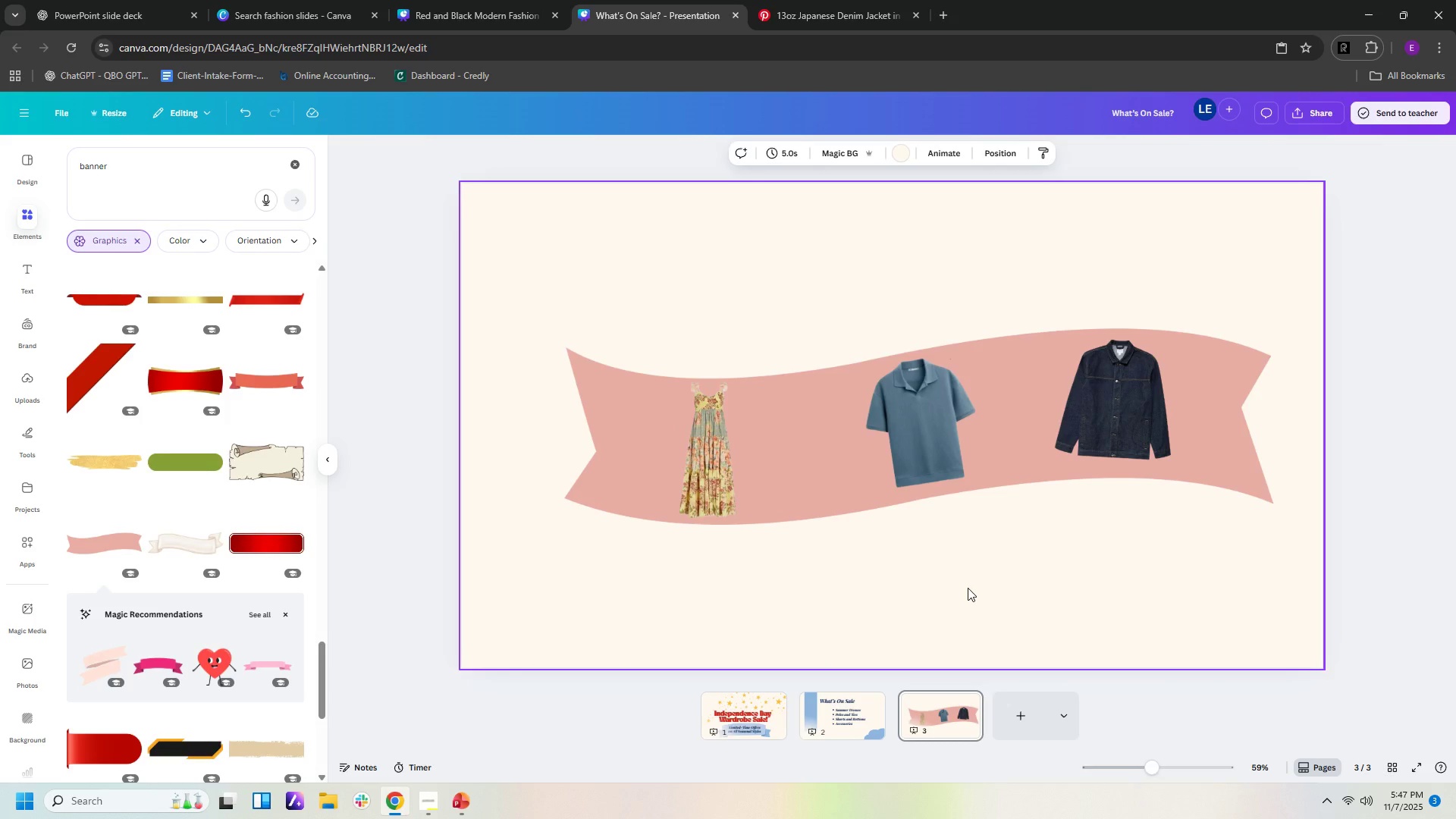 
wait(14.44)
 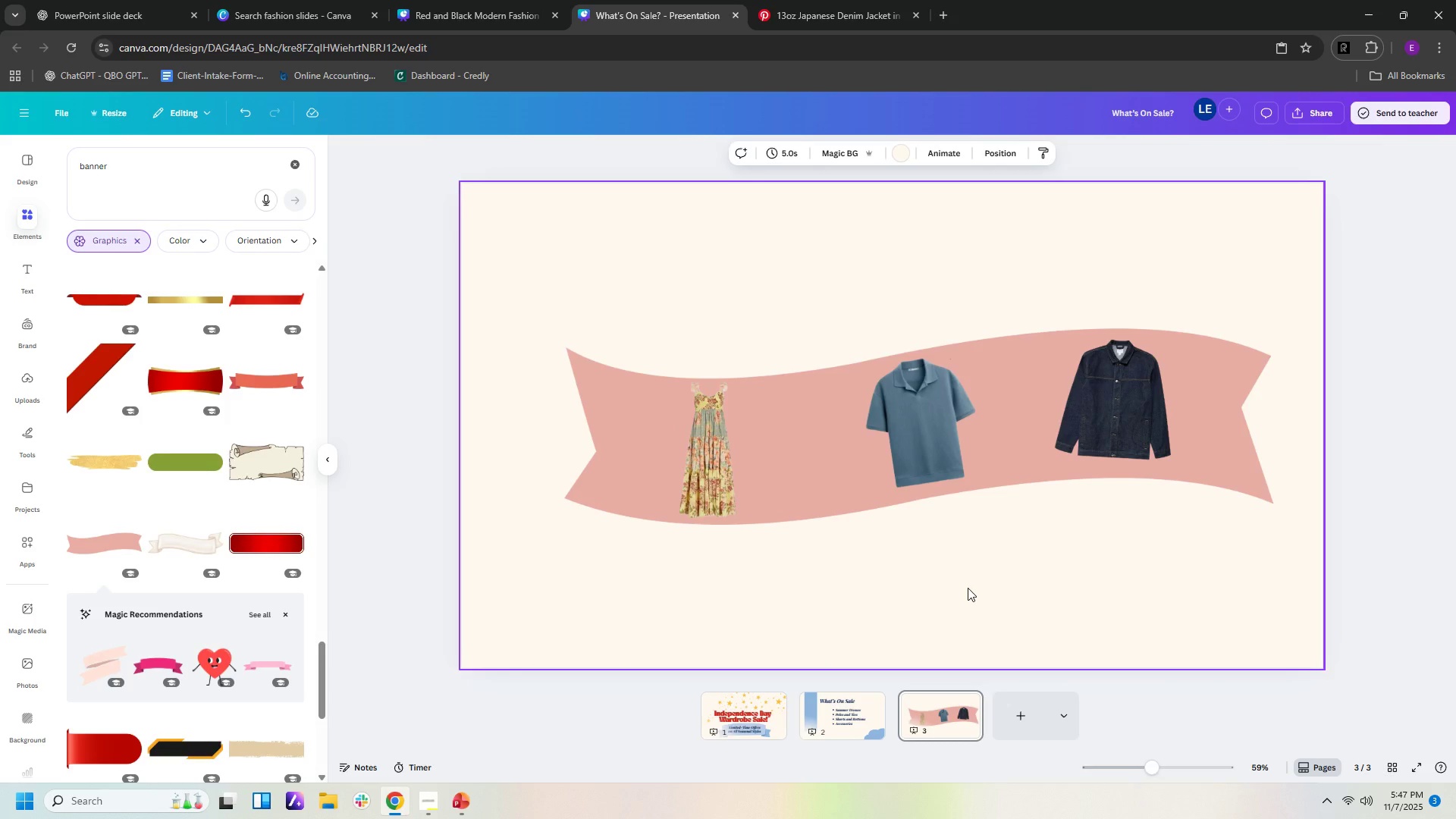 
left_click([1011, 557])
 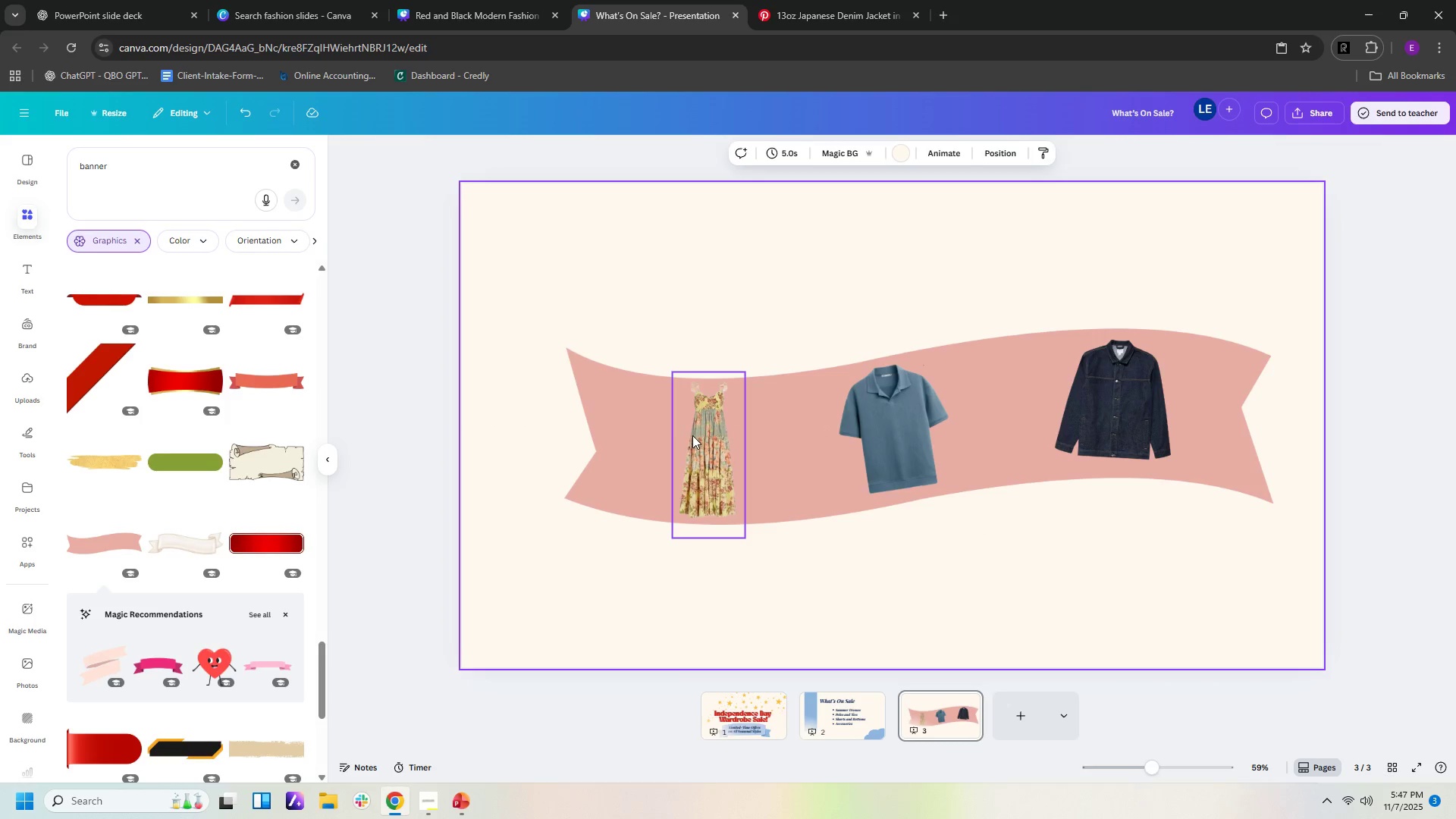 
left_click([698, 435])
 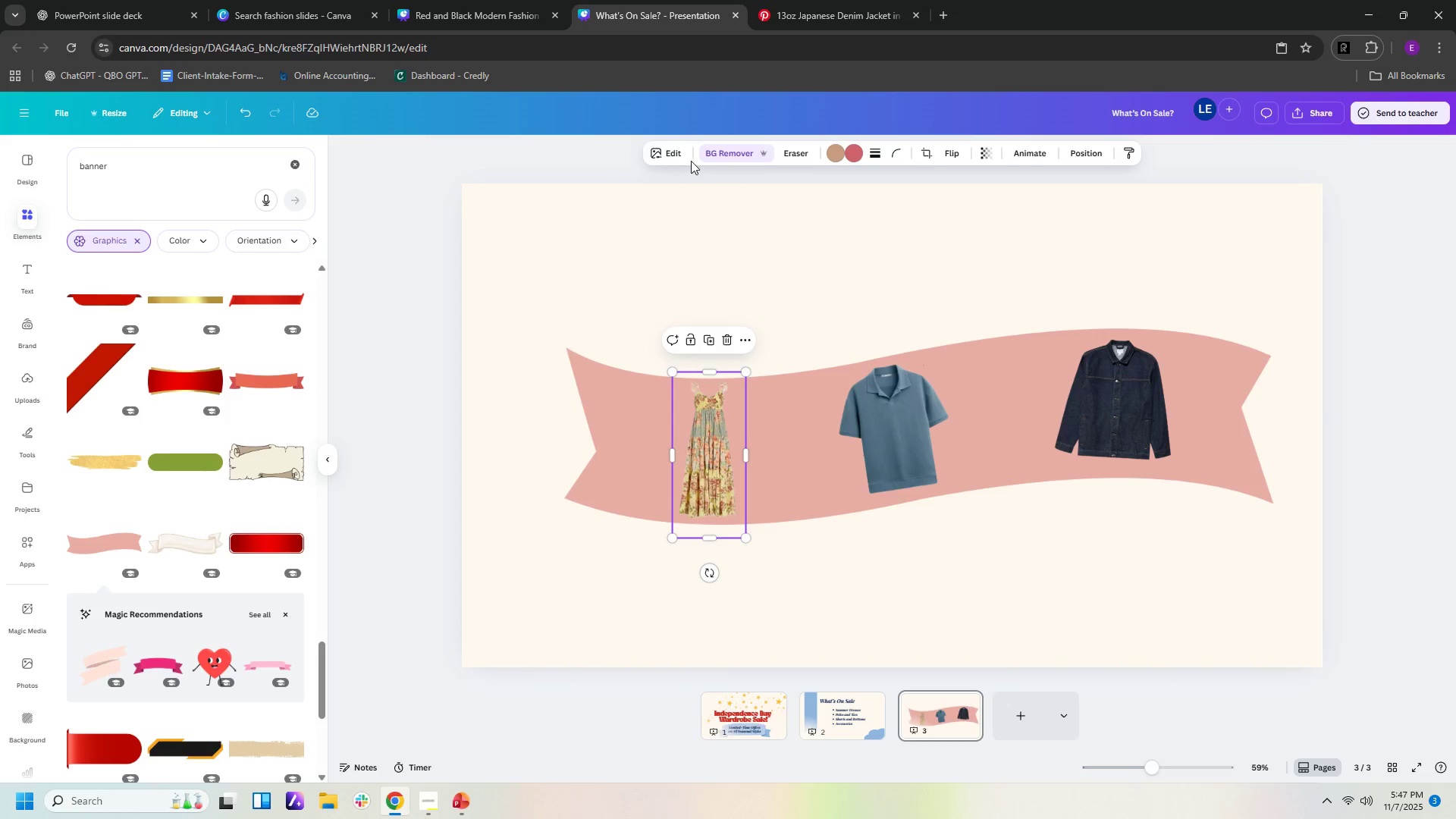 
left_click([665, 156])
 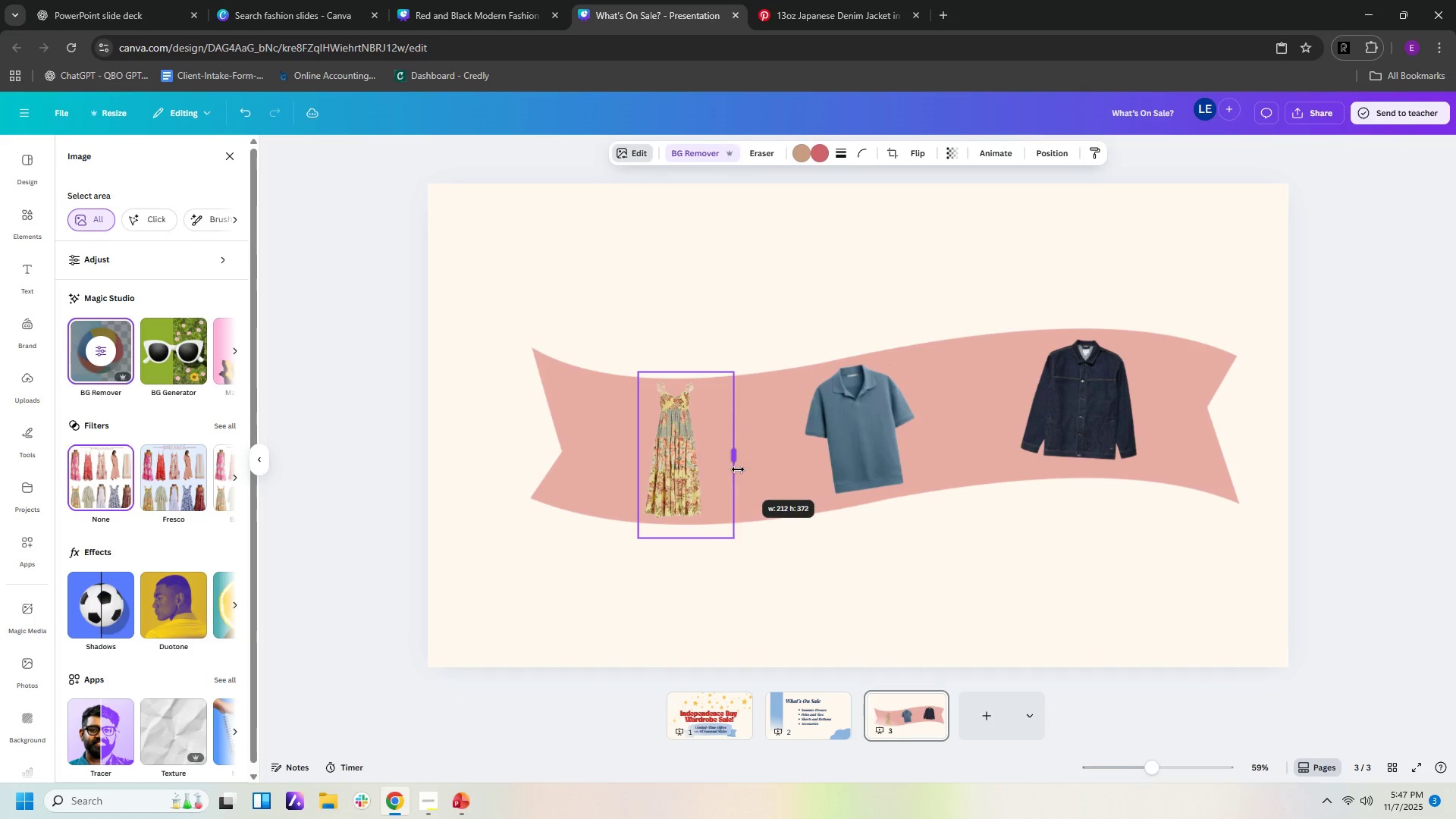 
wait(15.21)
 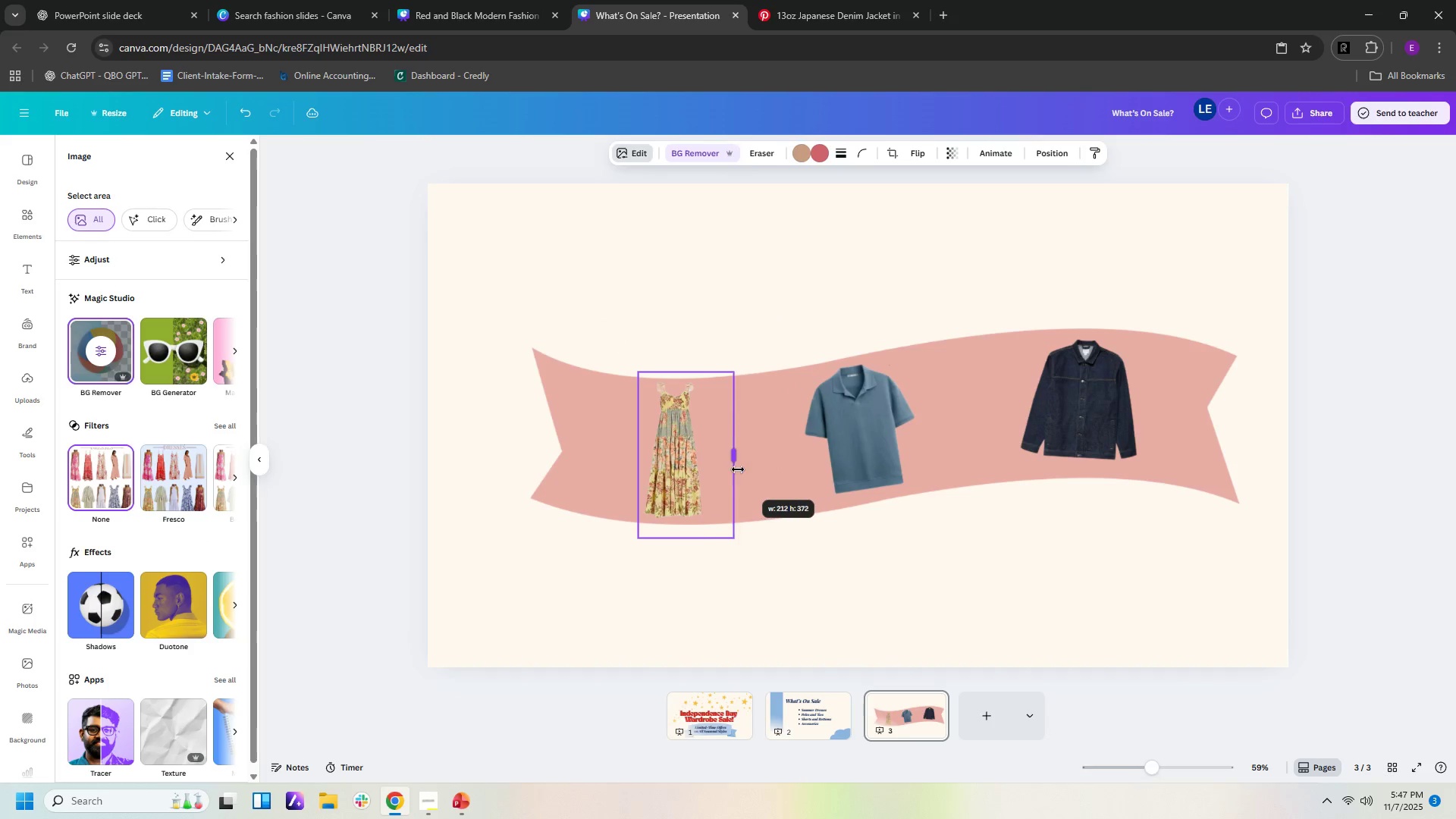 
left_click([166, 474])
 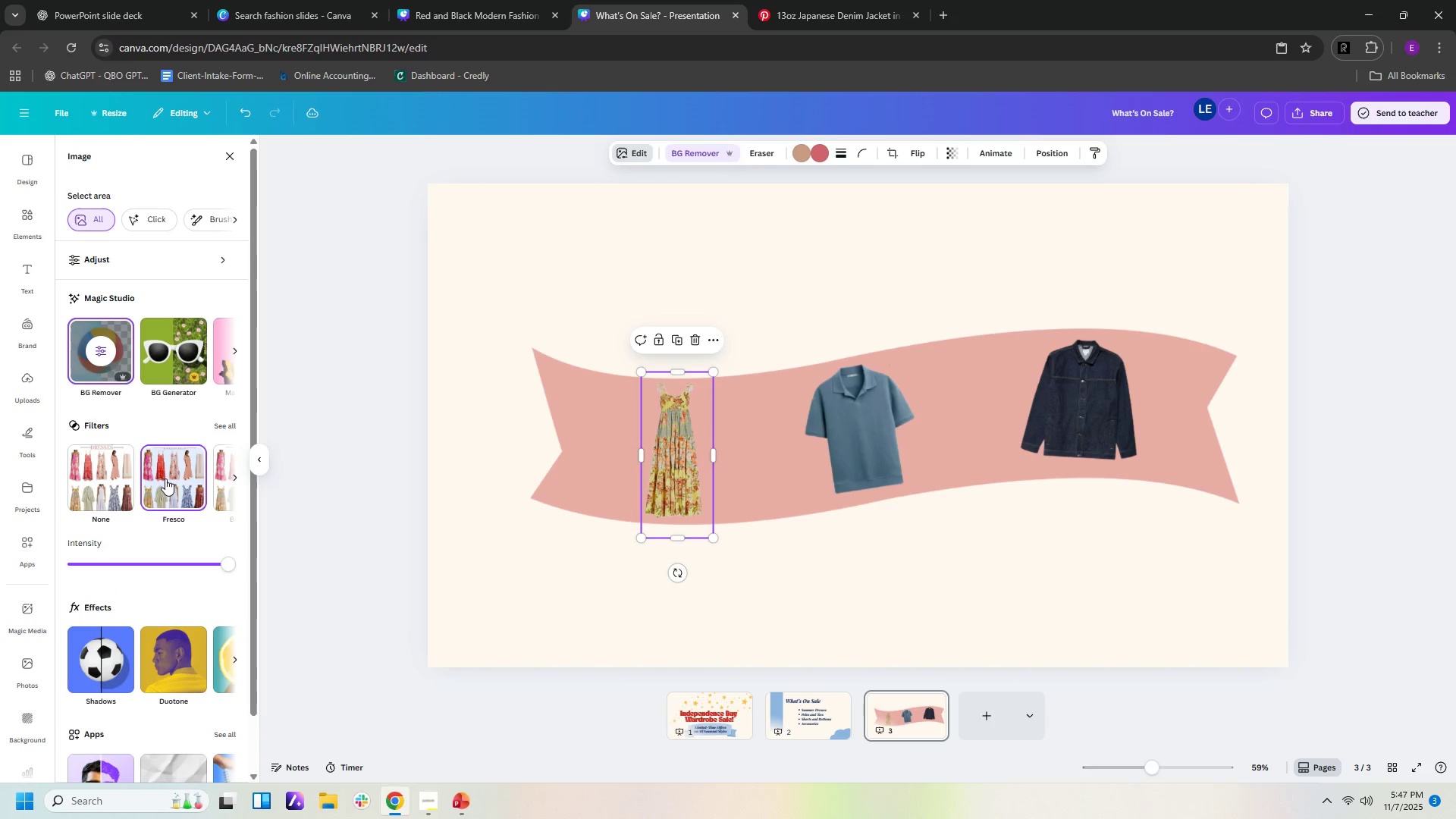 
left_click([108, 482])
 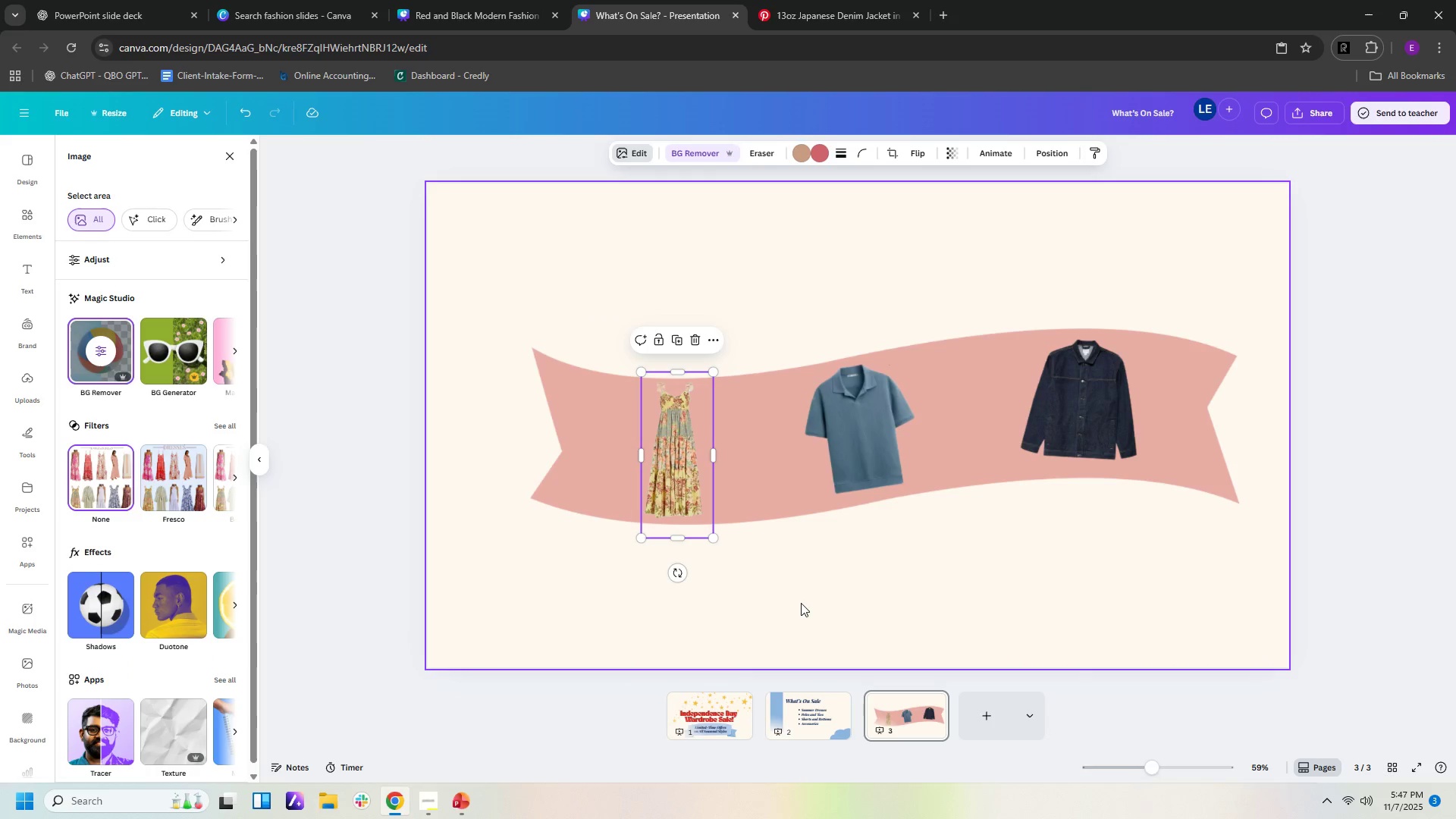 
left_click([800, 603])
 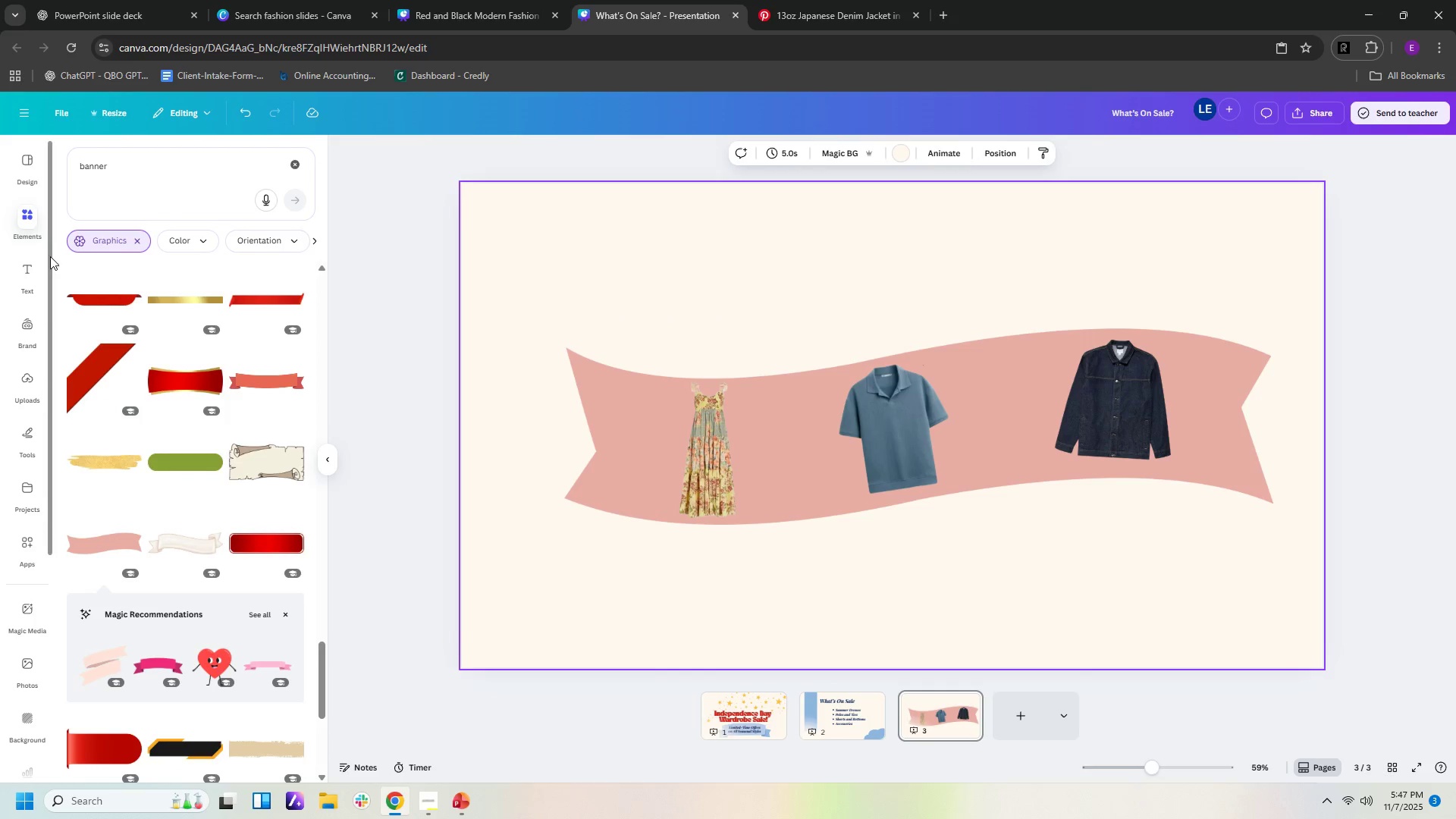 
wait(5.65)
 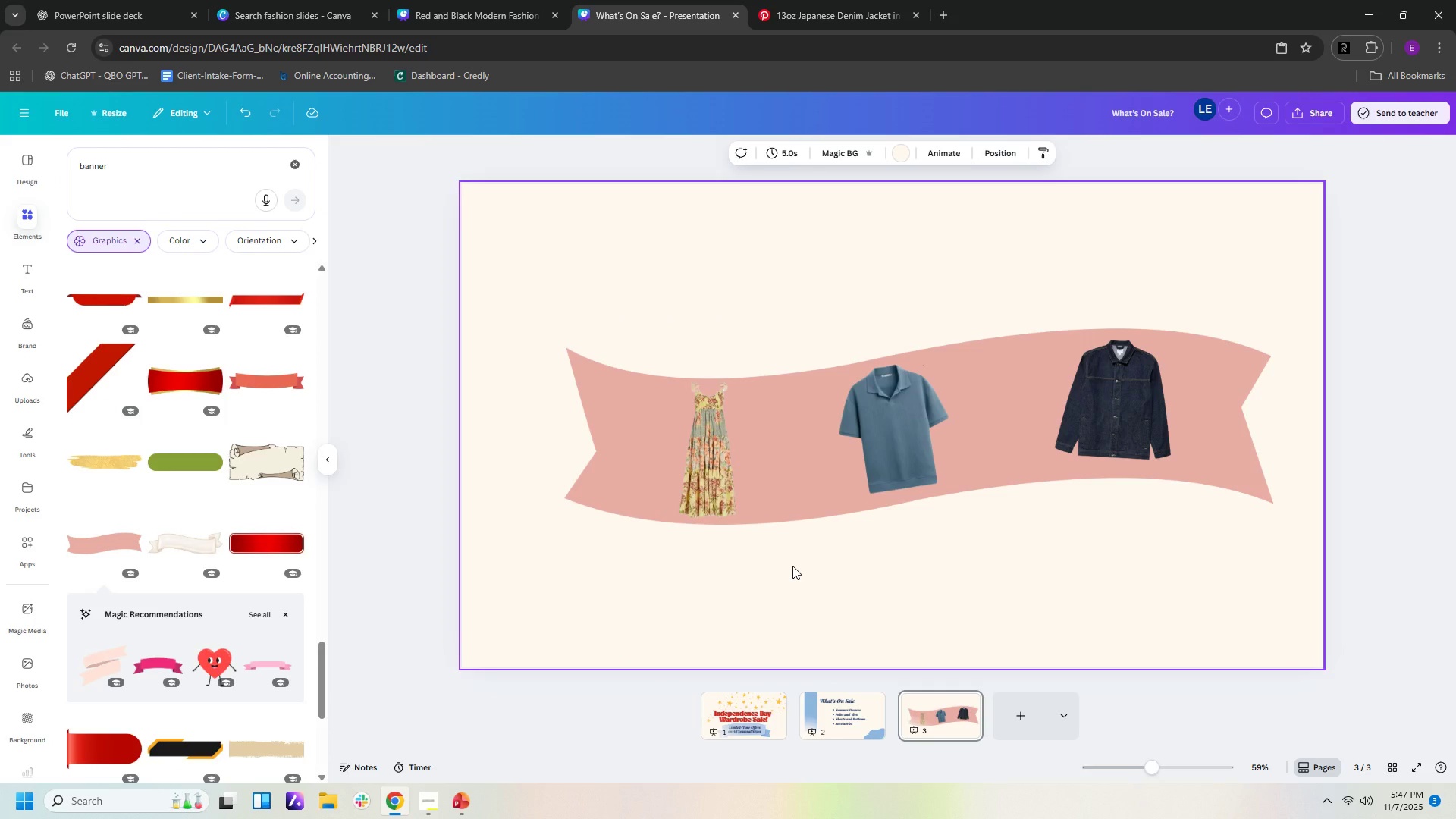 
left_click([24, 162])
 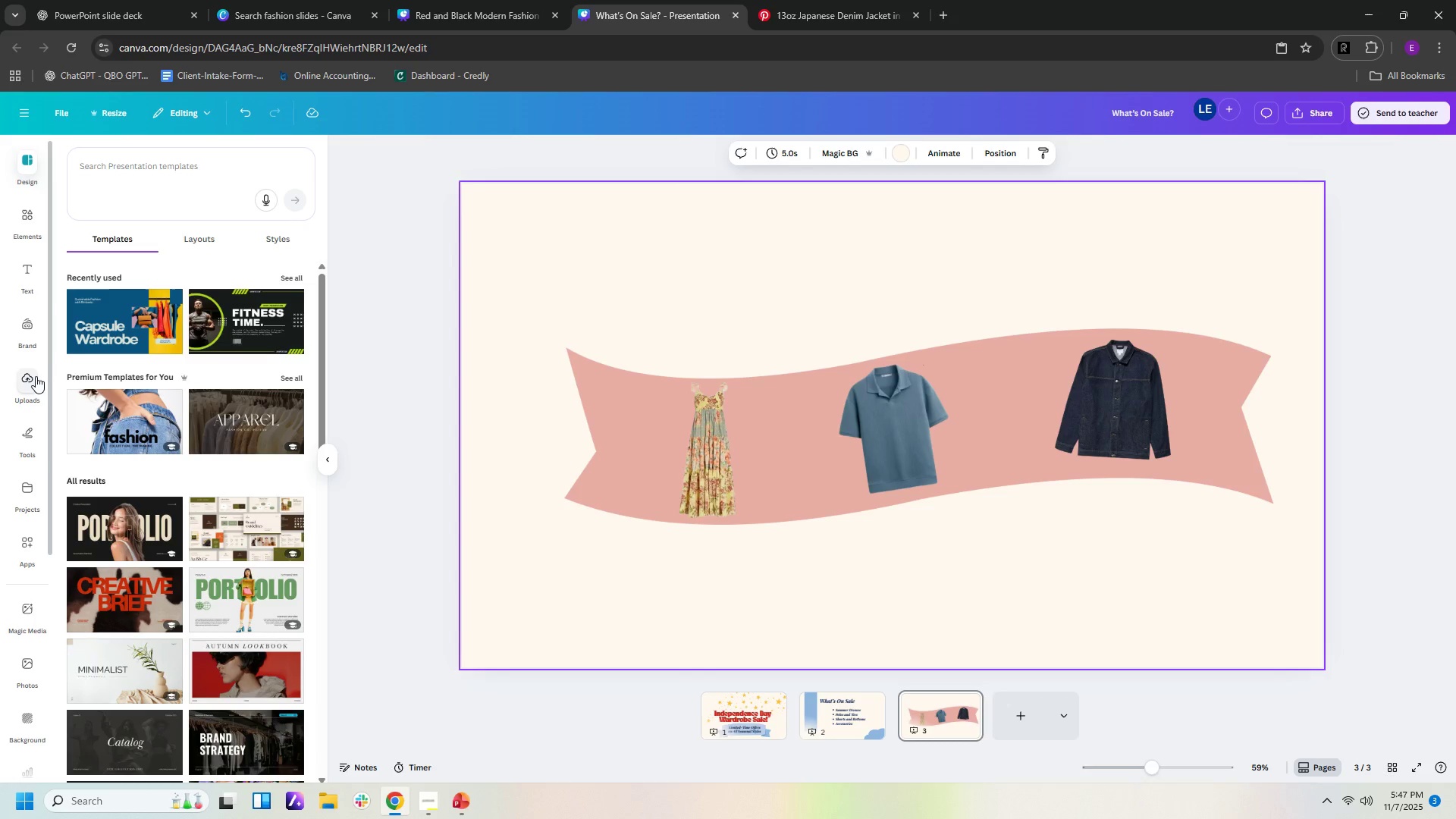 
left_click([34, 378])
 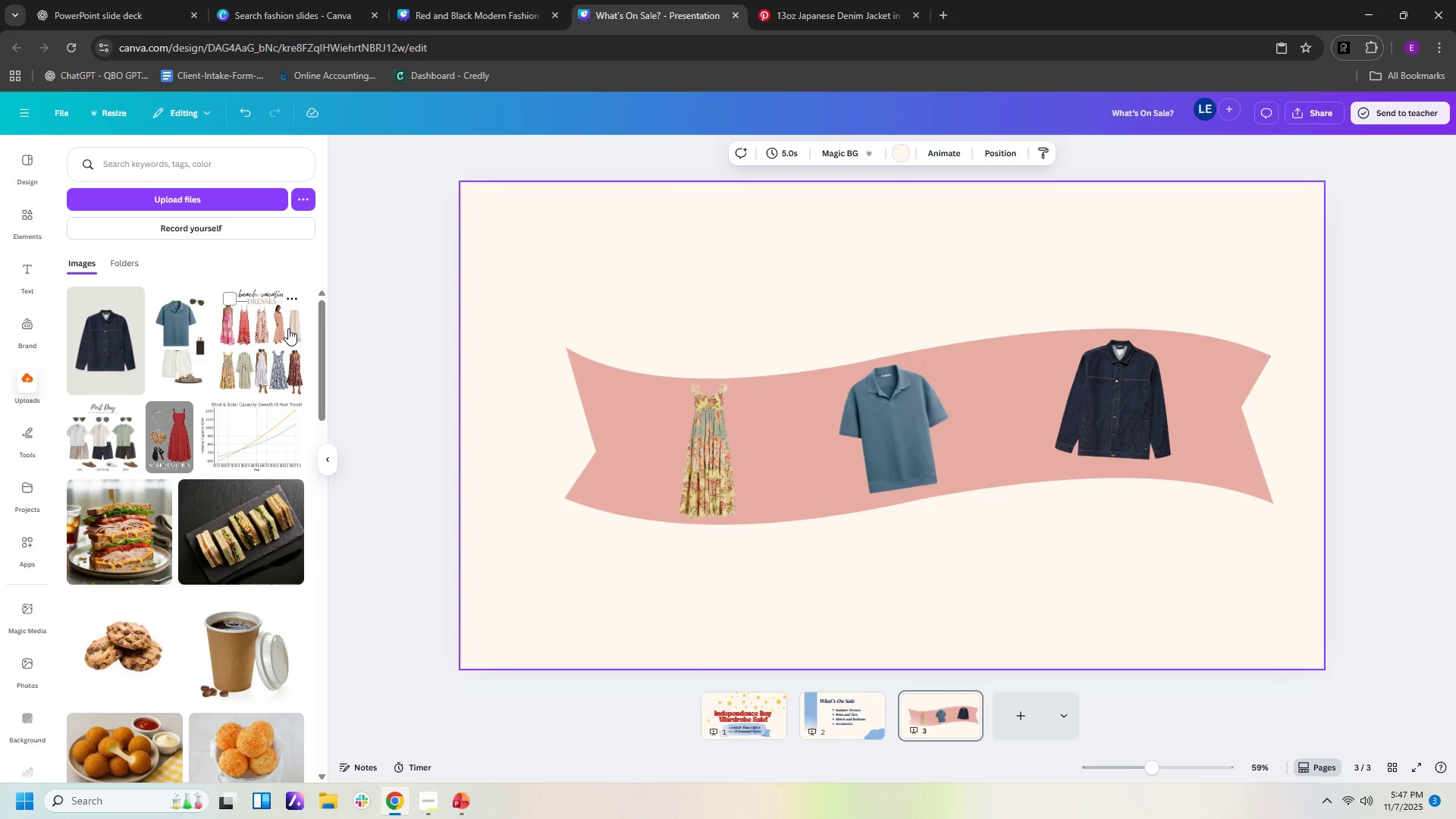 
left_click([278, 328])
 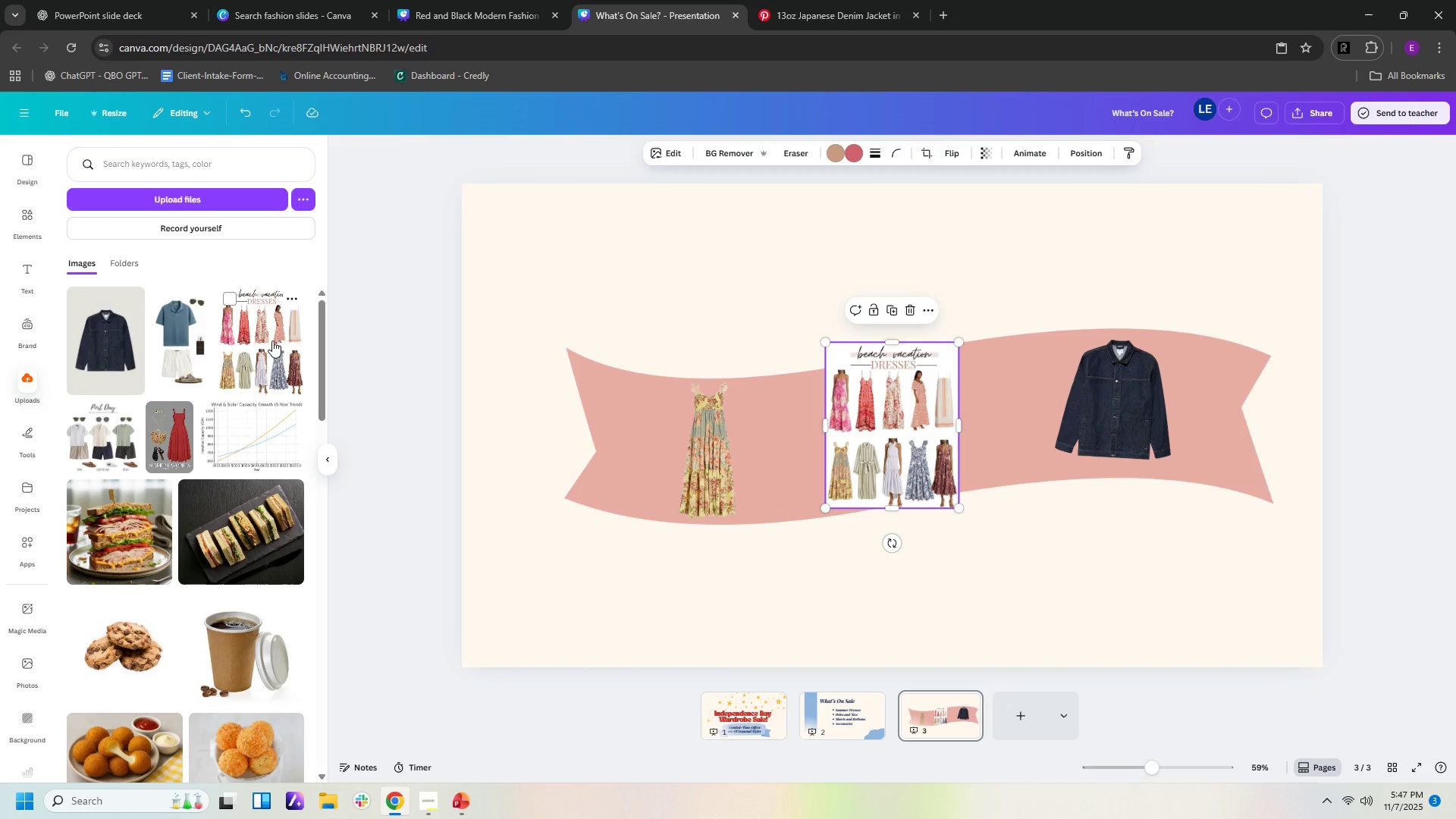 
mouse_move([234, 431])
 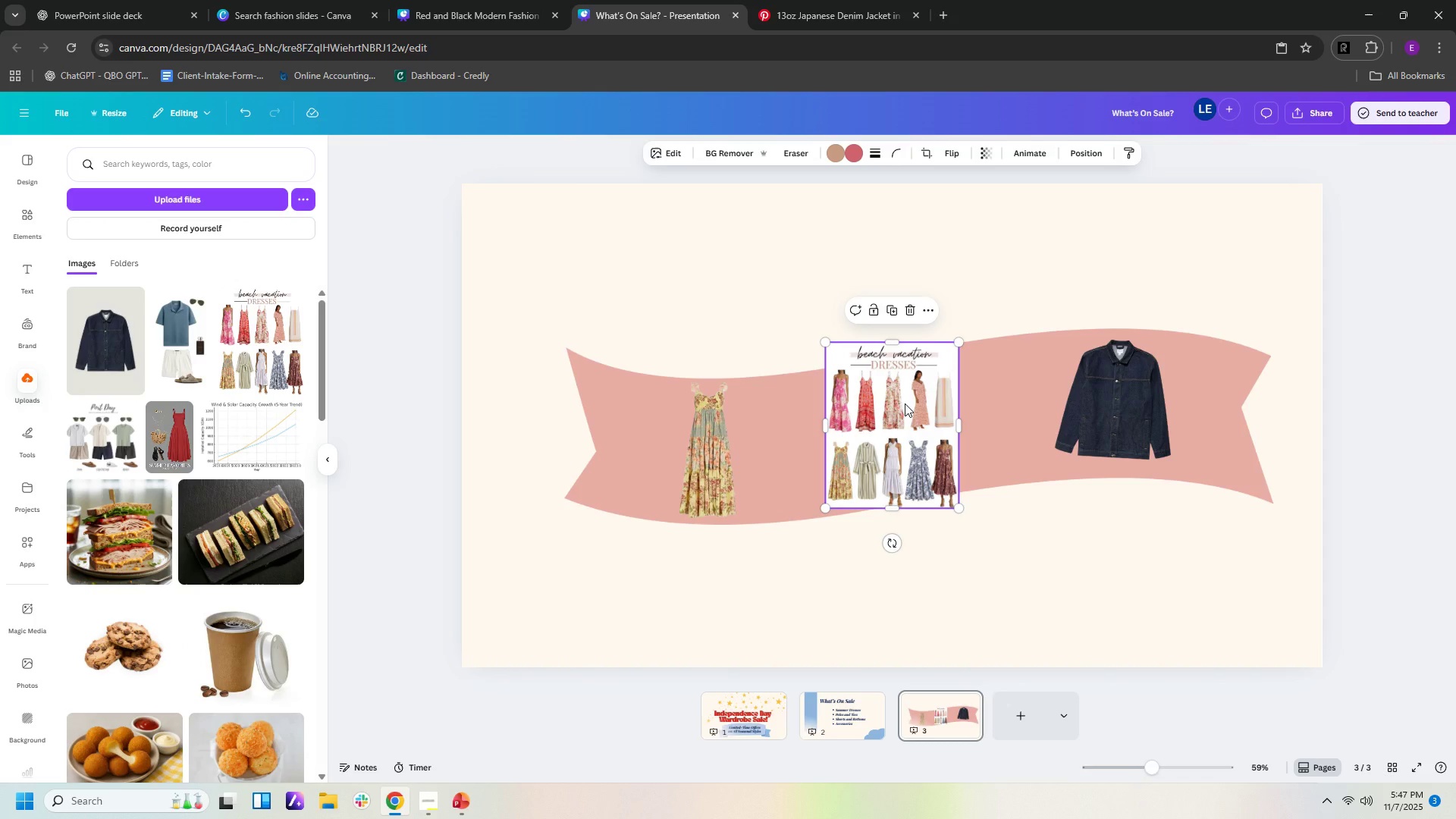 
left_click([905, 403])
 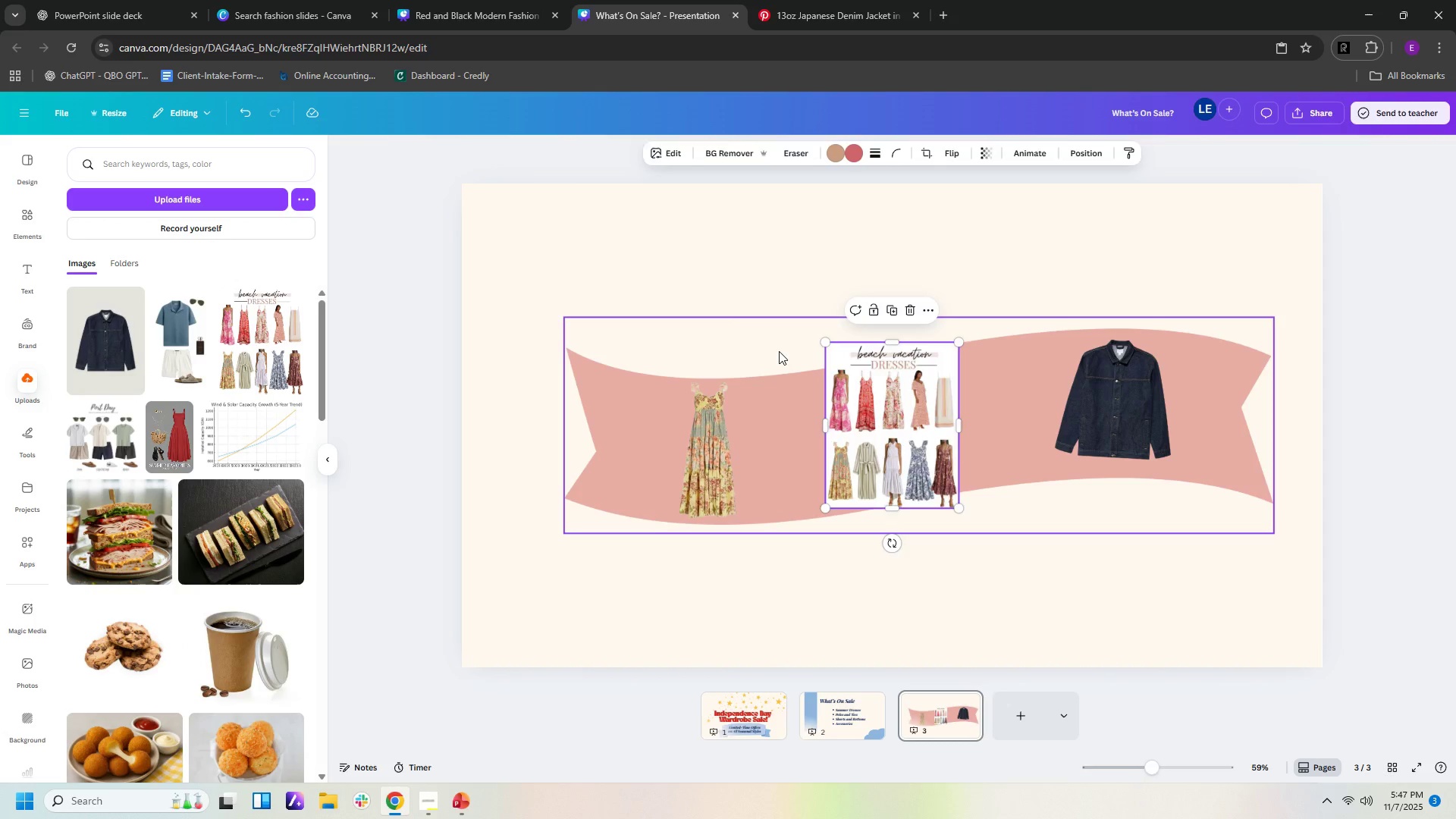 
key(Delete)
 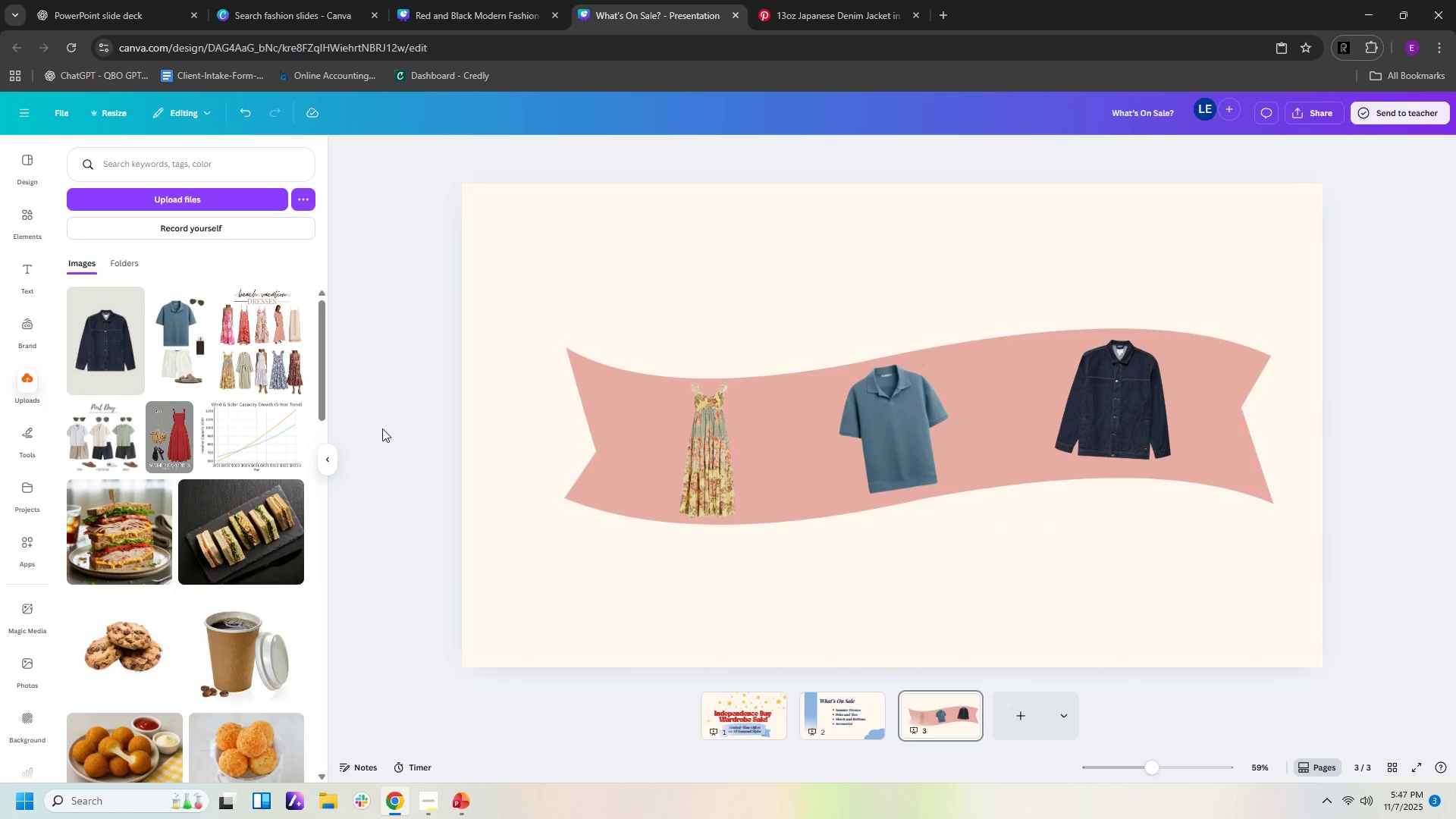 
left_click([170, 434])
 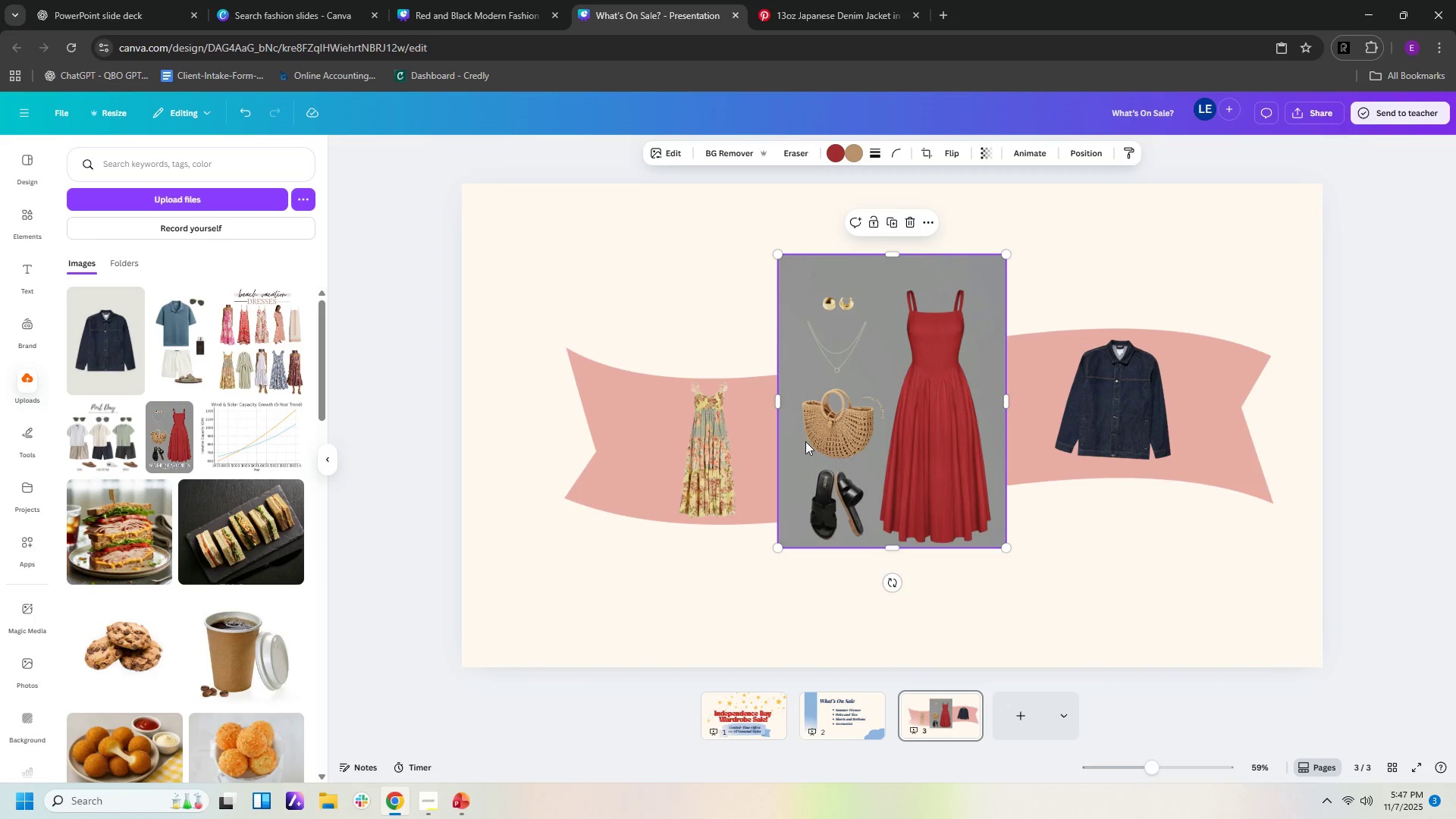 
wait(8.66)
 